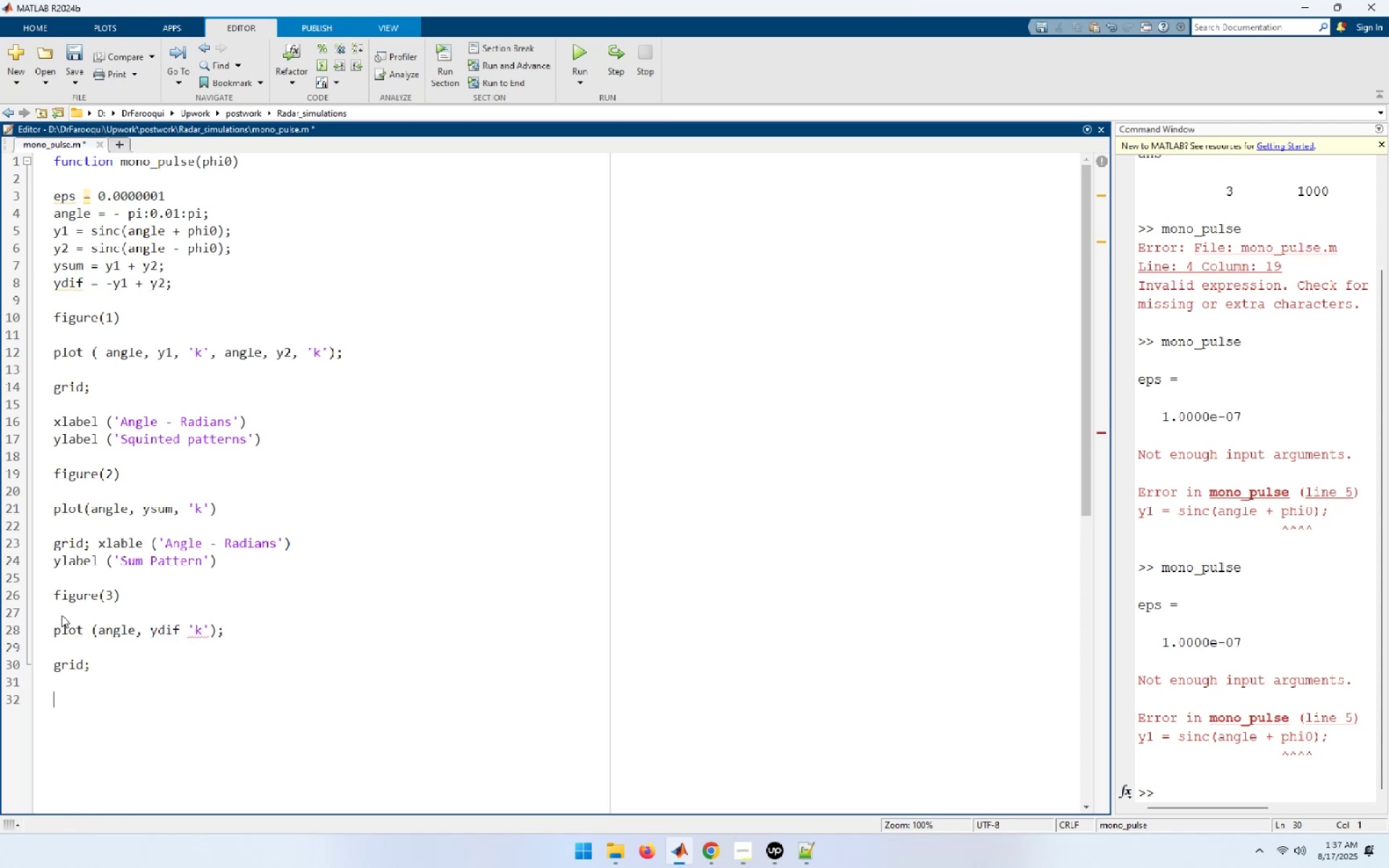 
type(xlable ('Angle - )
key(Backspace)
type( Radians'))
 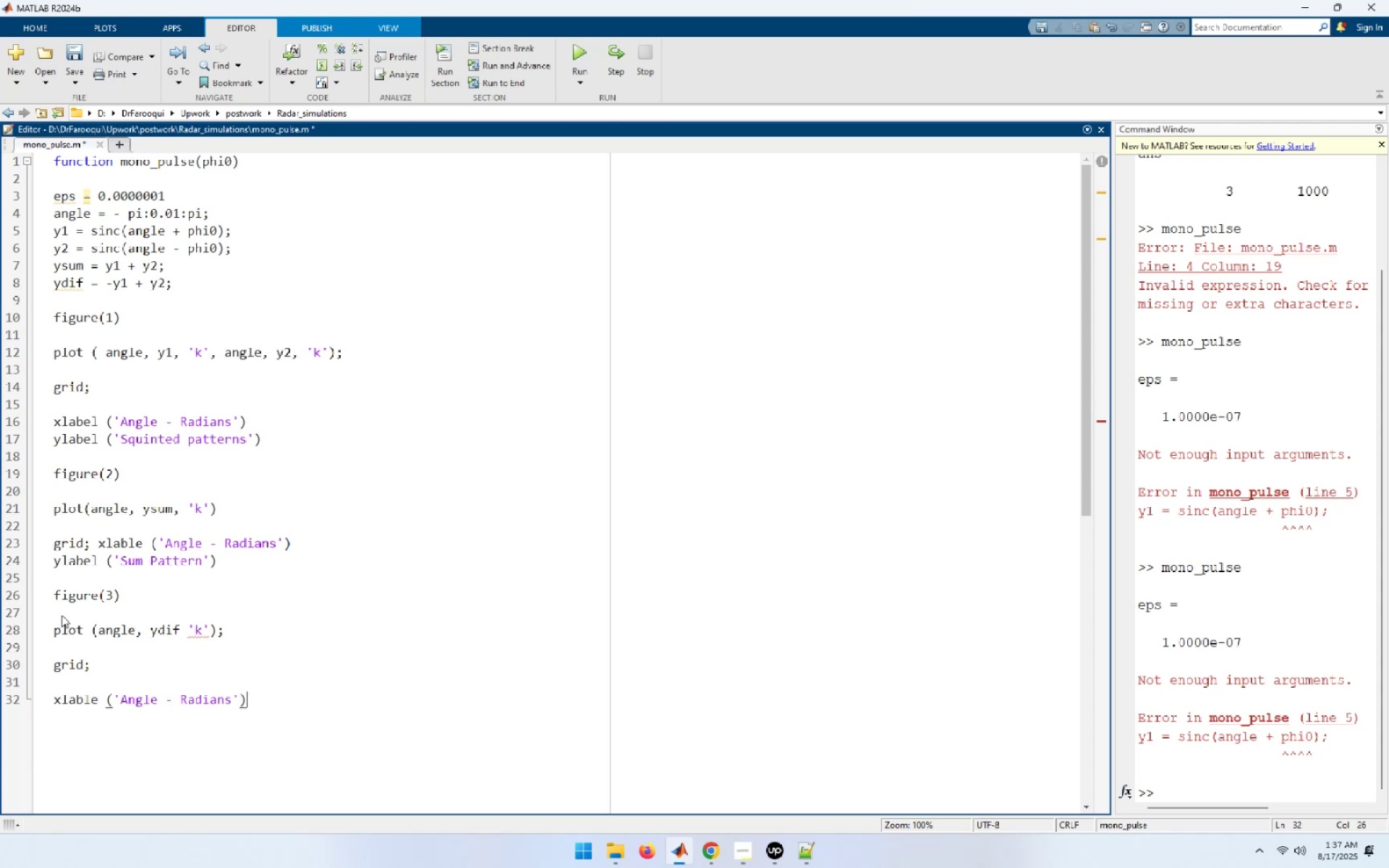 
key(Enter)
 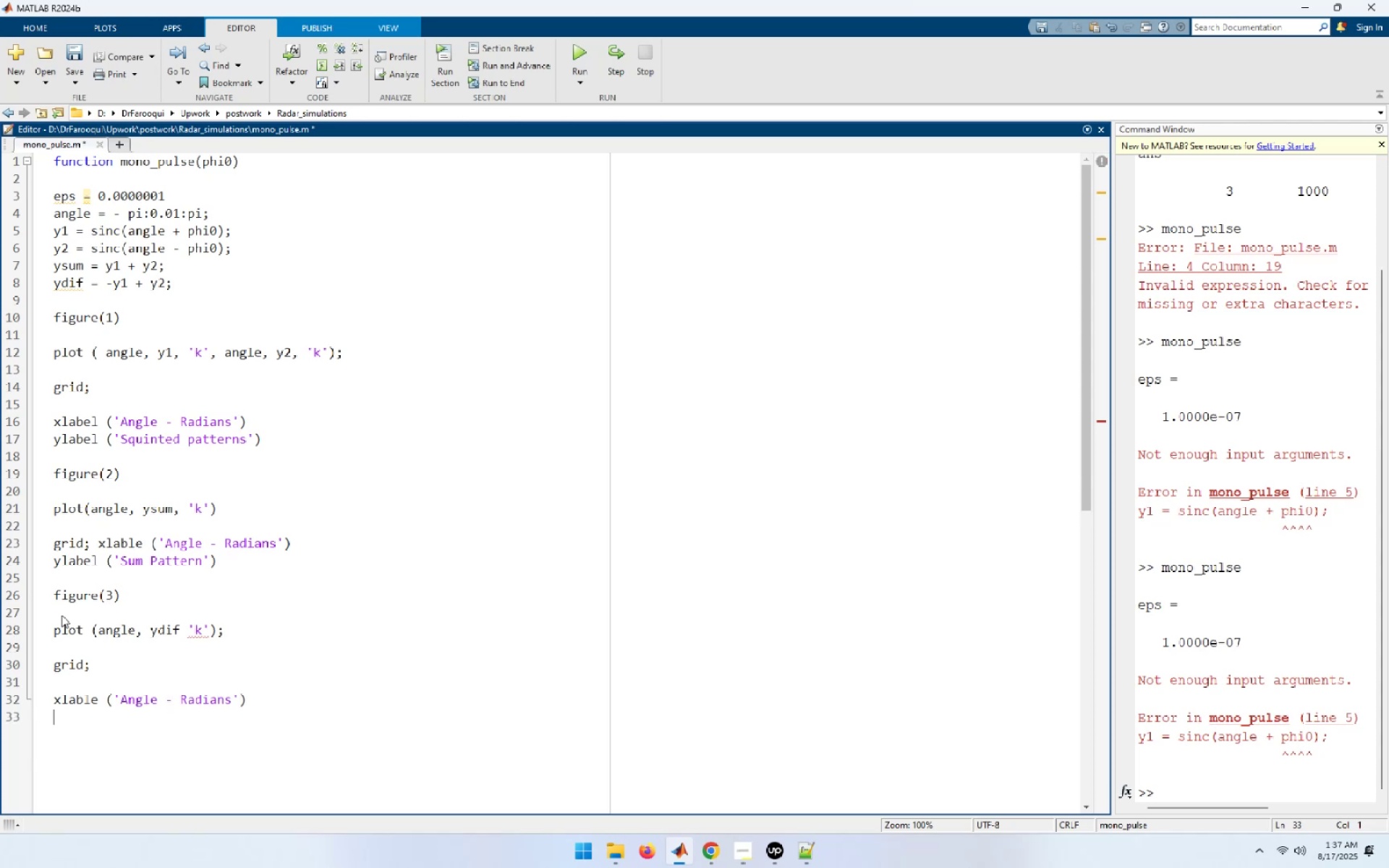 
type(ylabel)
key(Backspace)
key(Backspace)
 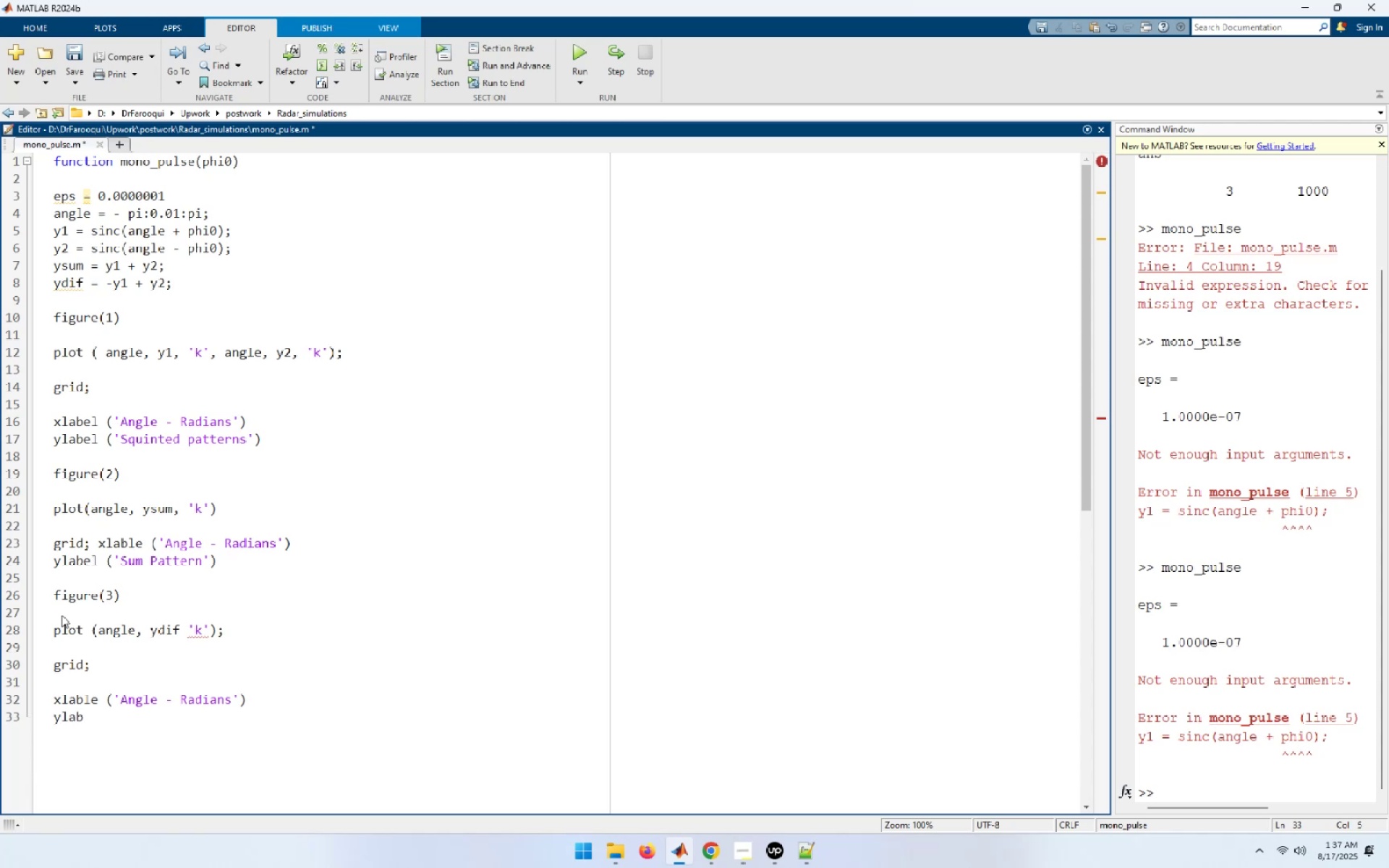 
key(ArrowUp)
 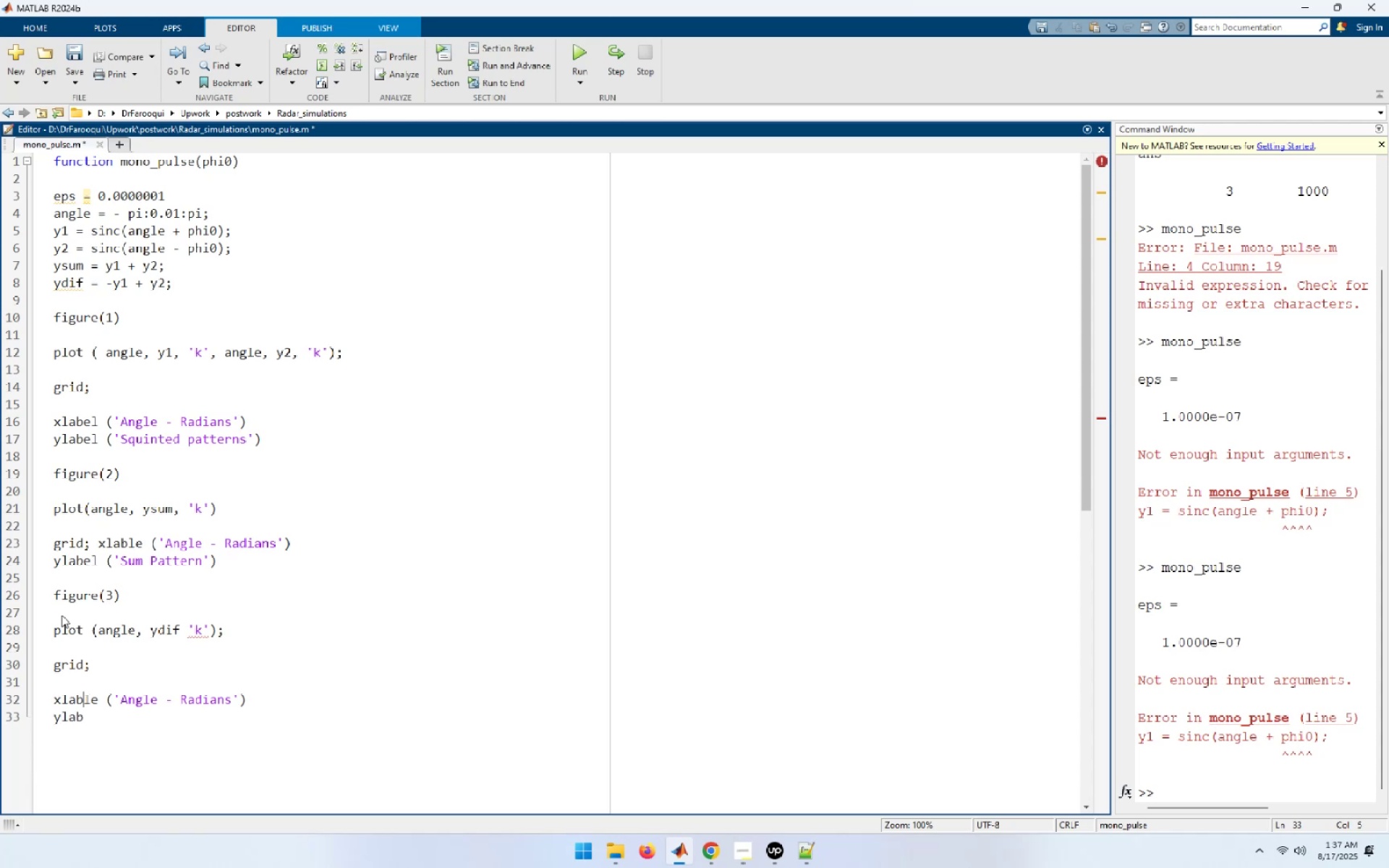 
key(Delete)
 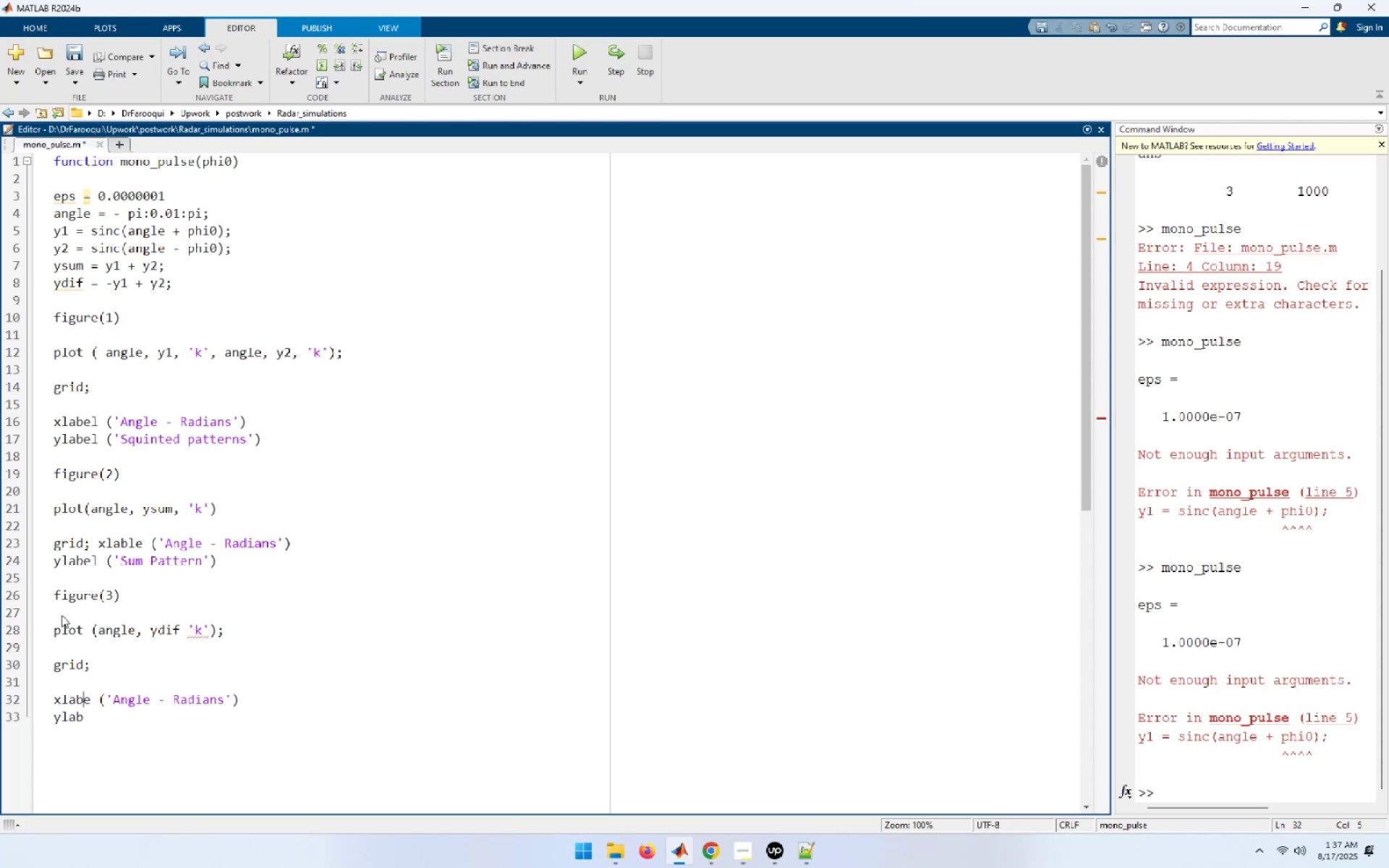 
key(ArrowRight)
 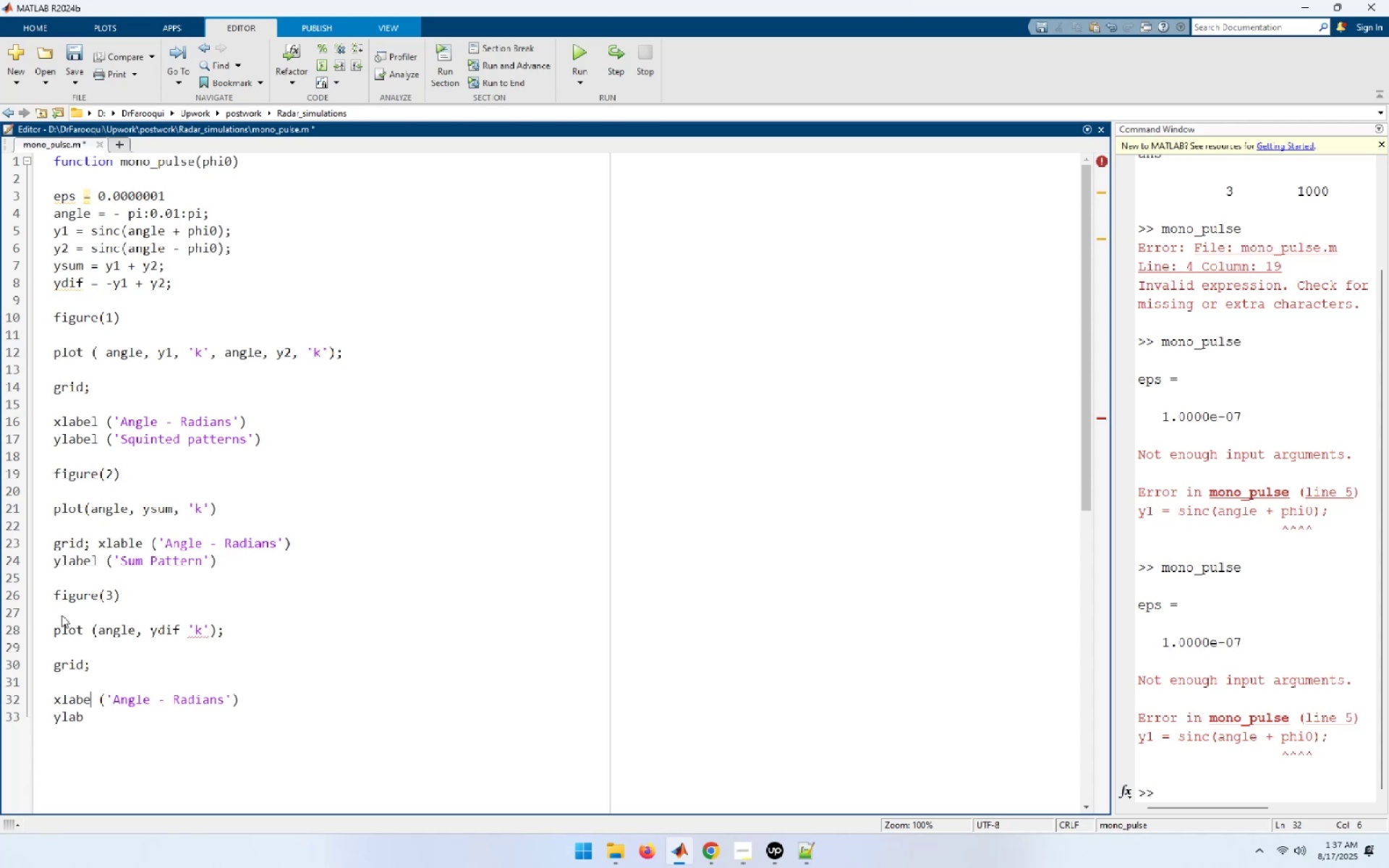 
key(Semicolon)
 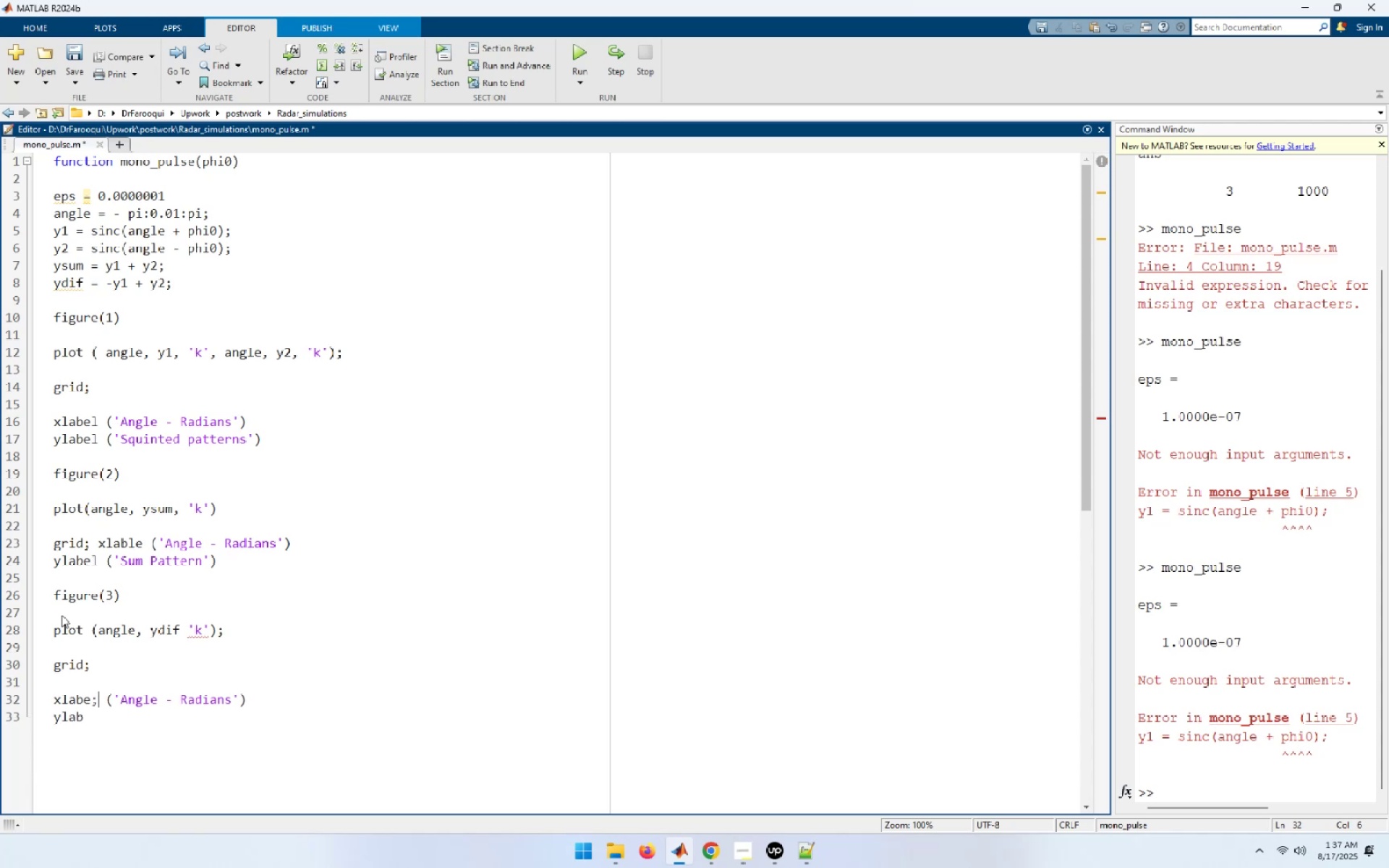 
key(Backspace)
 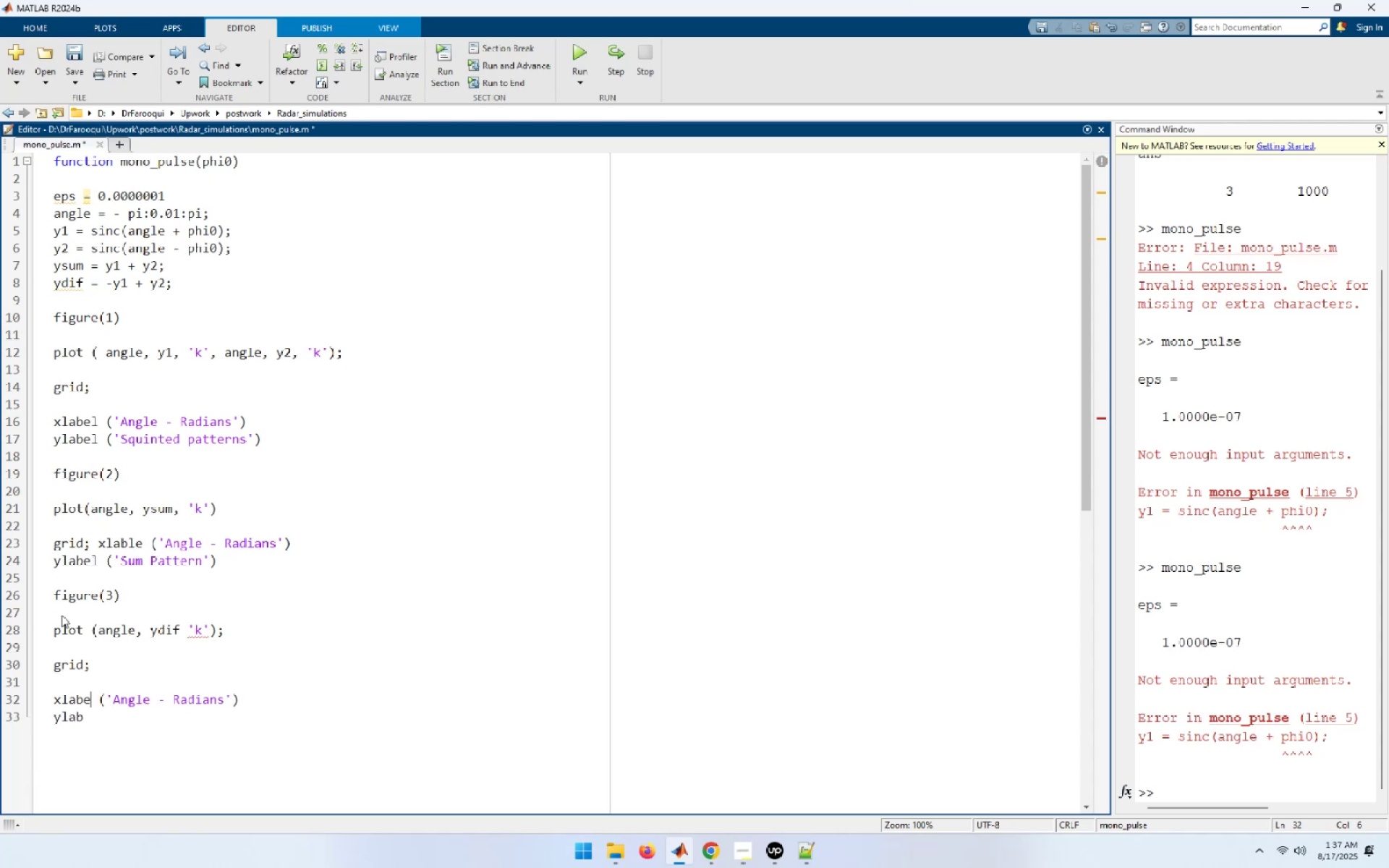 
key(K)
 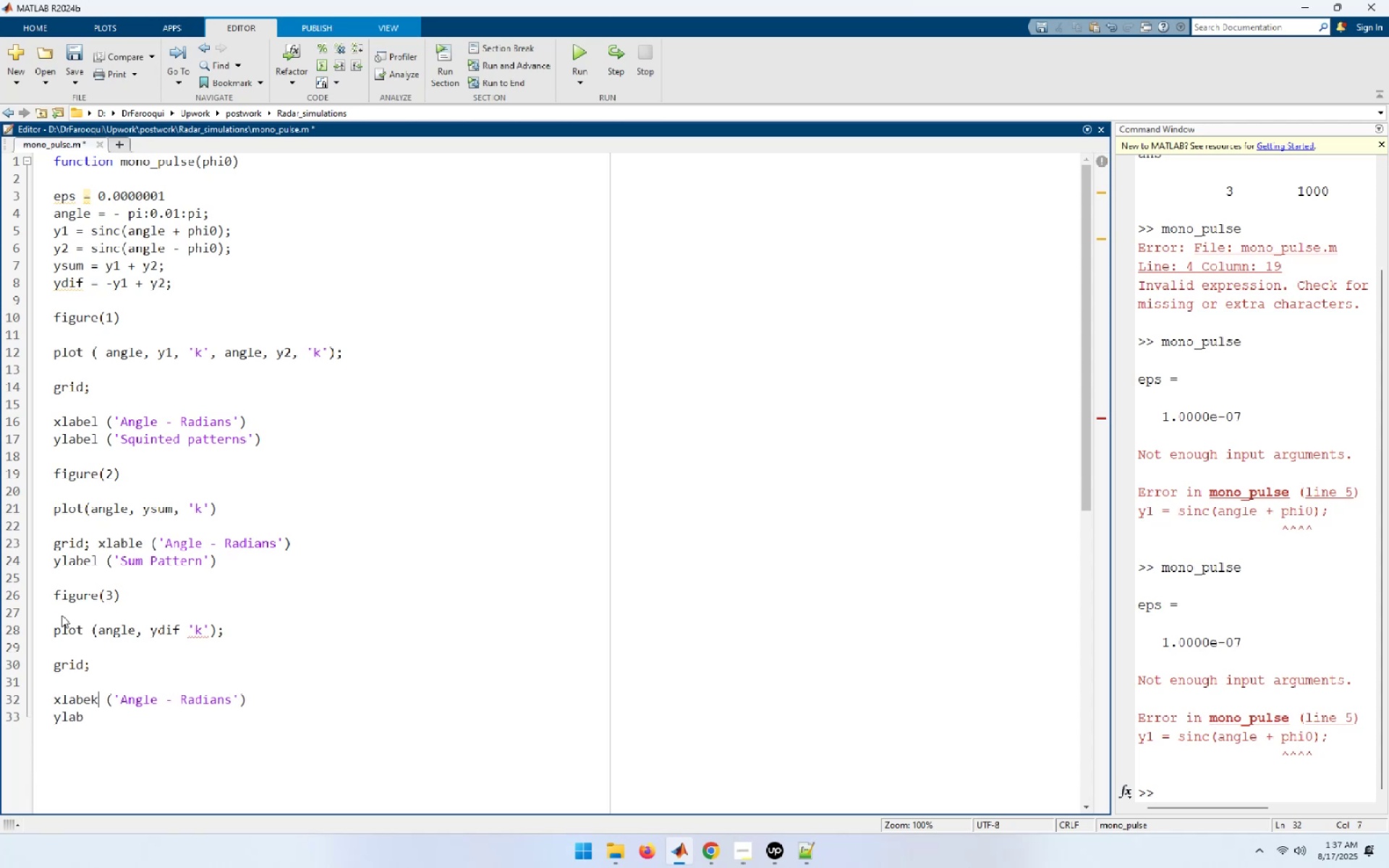 
key(Backspace)
 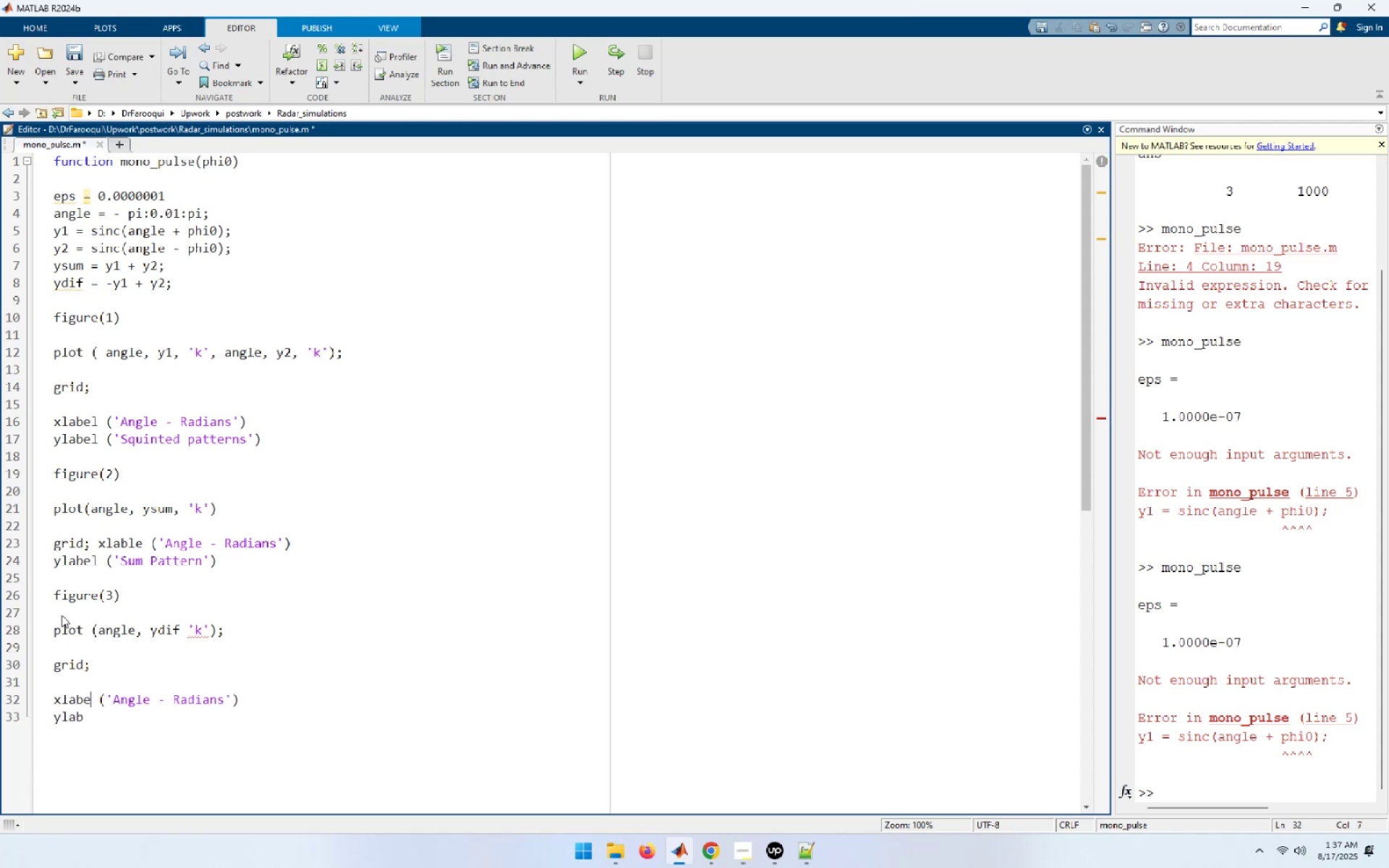 
key(L)
 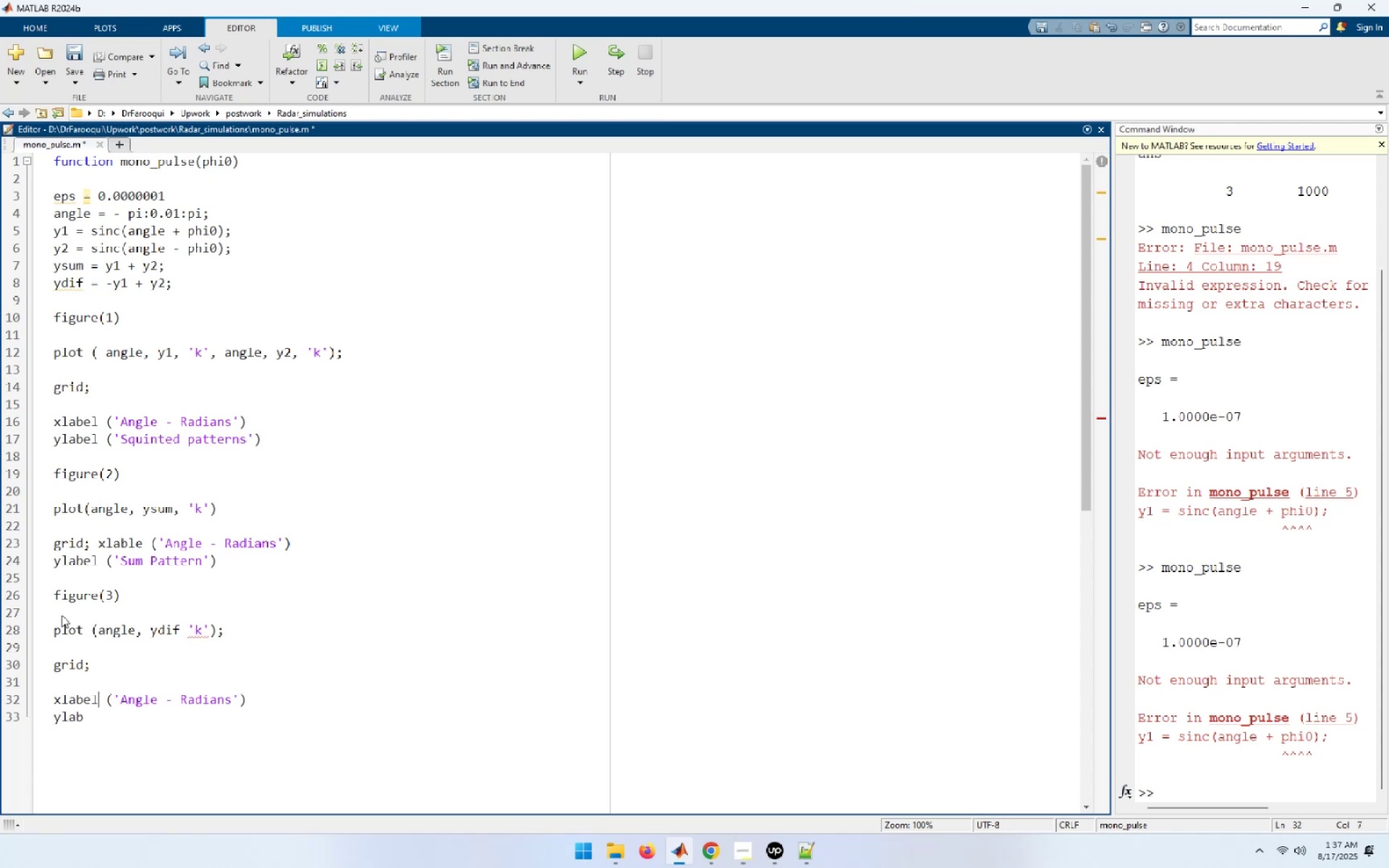 
key(ArrowDown)
 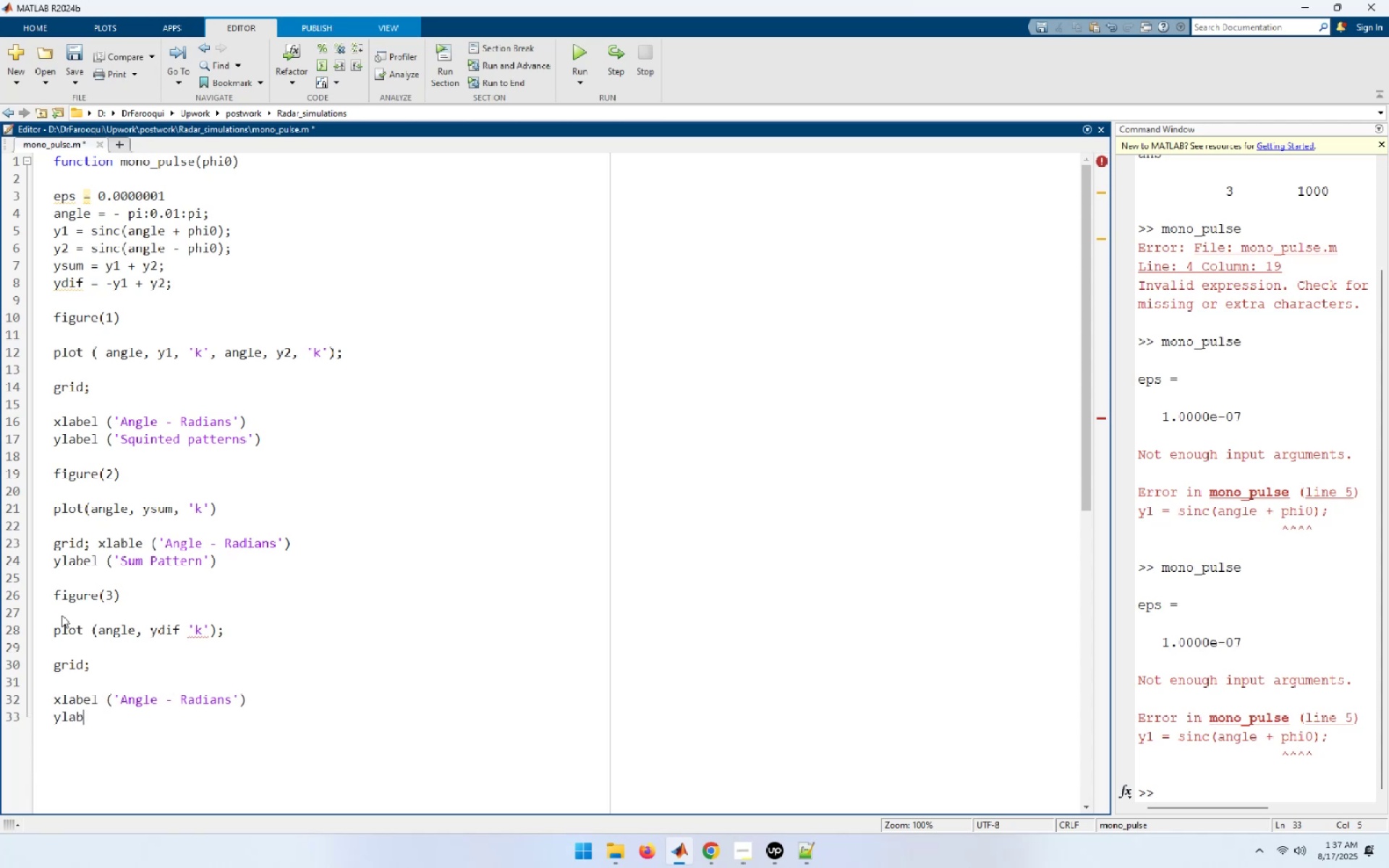 
type(el ()
 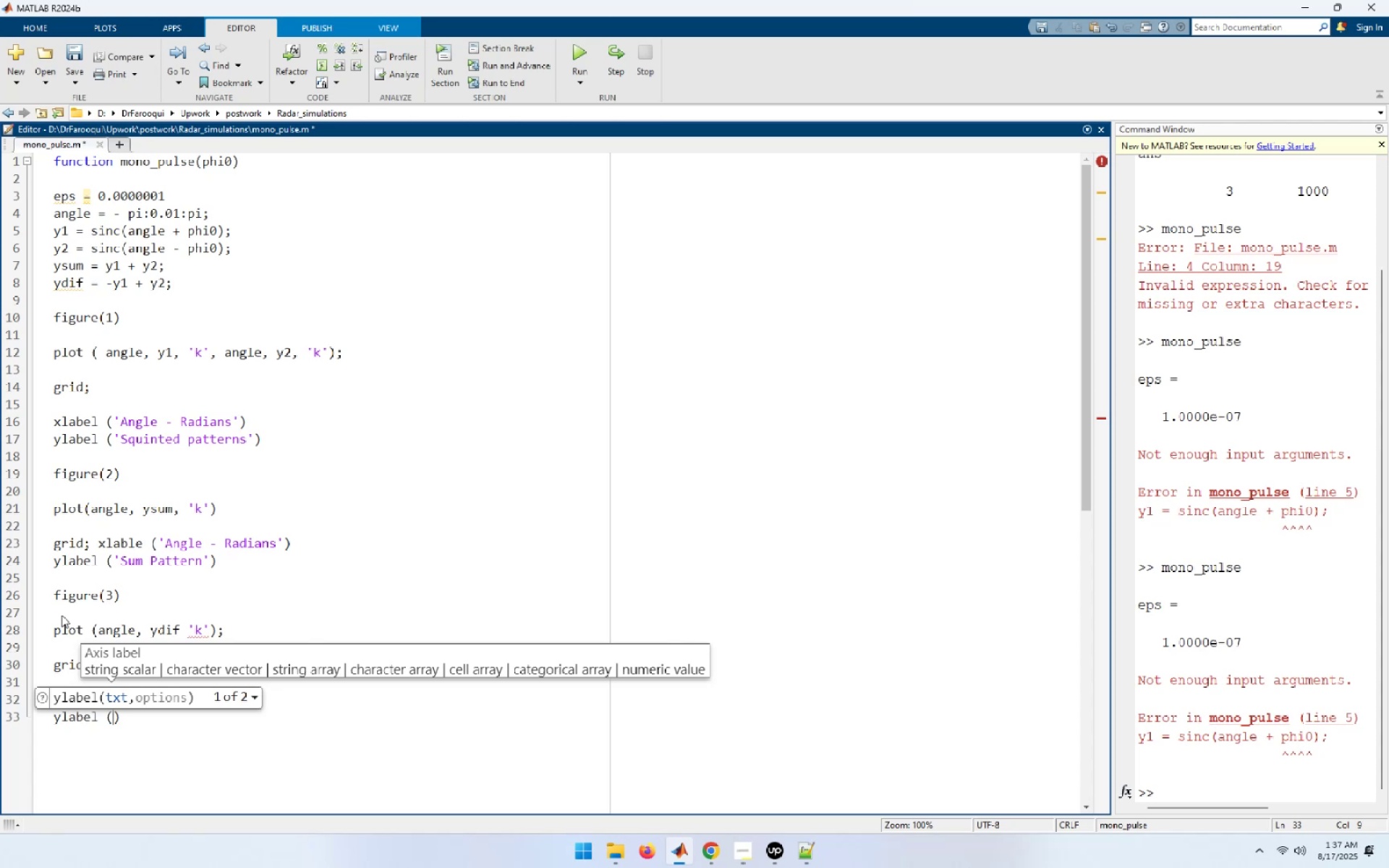 
type('Difference p)
key(Backspace)
type(Pattern )
 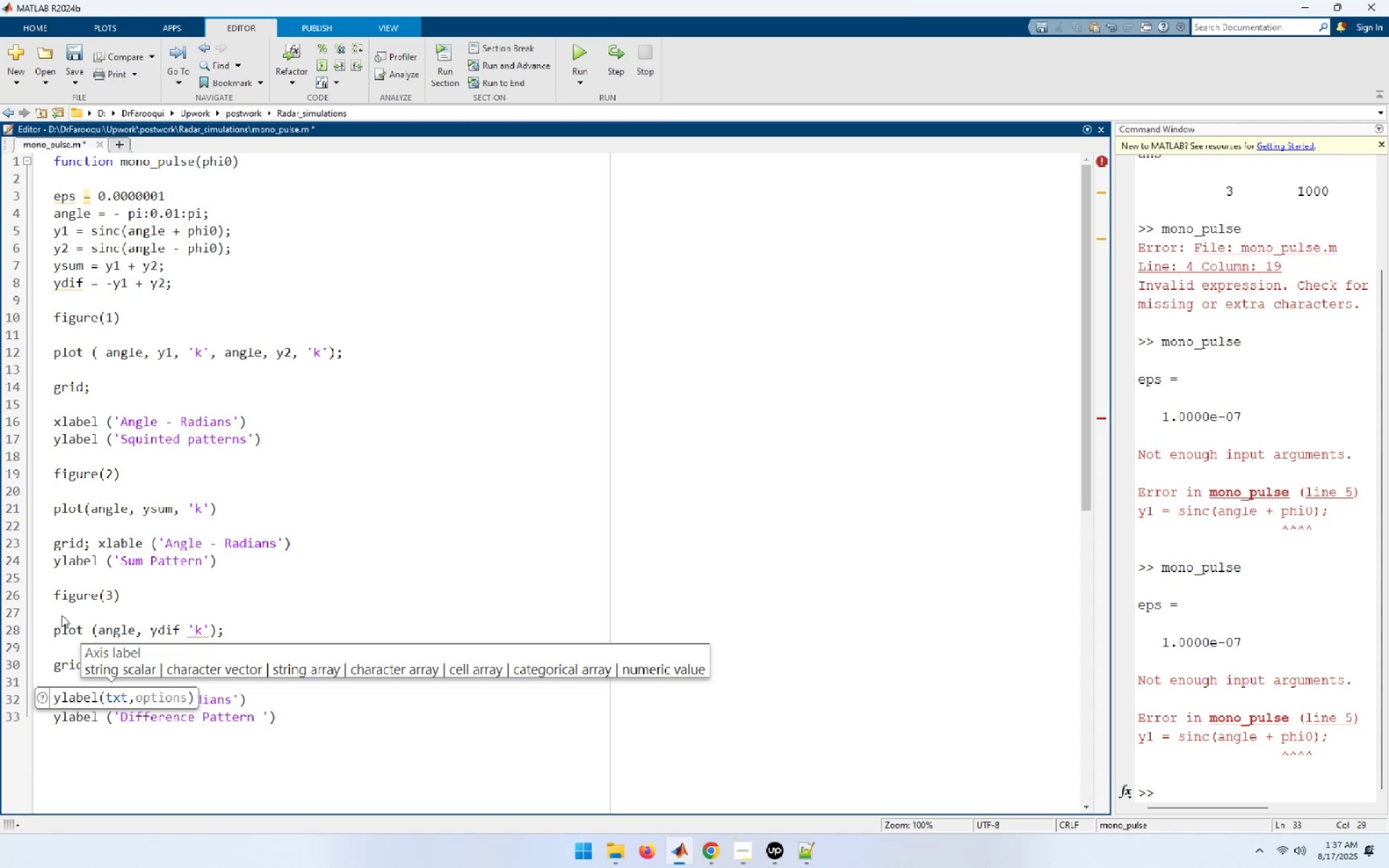 
wait(9.79)
 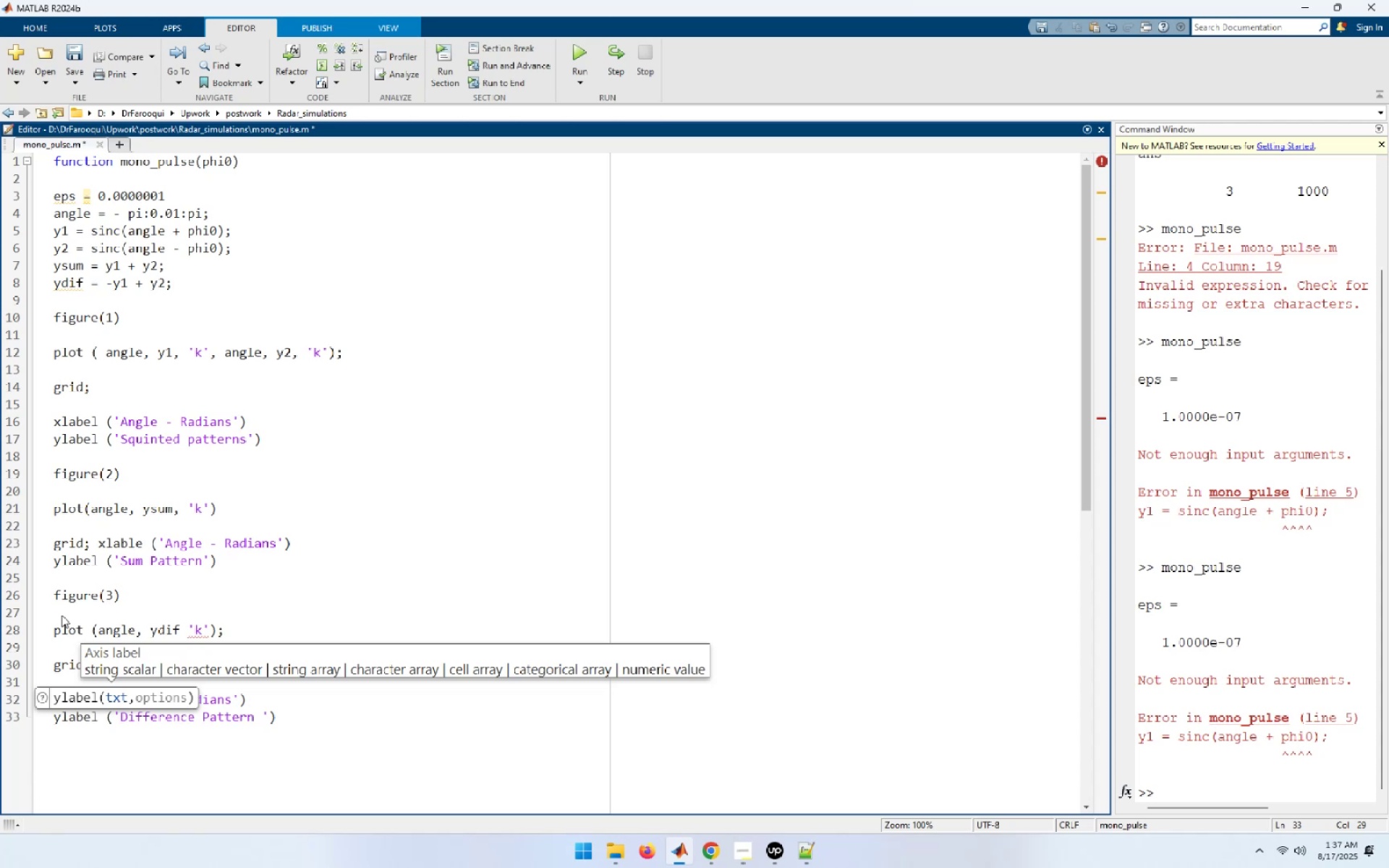 
key(Backspace)
 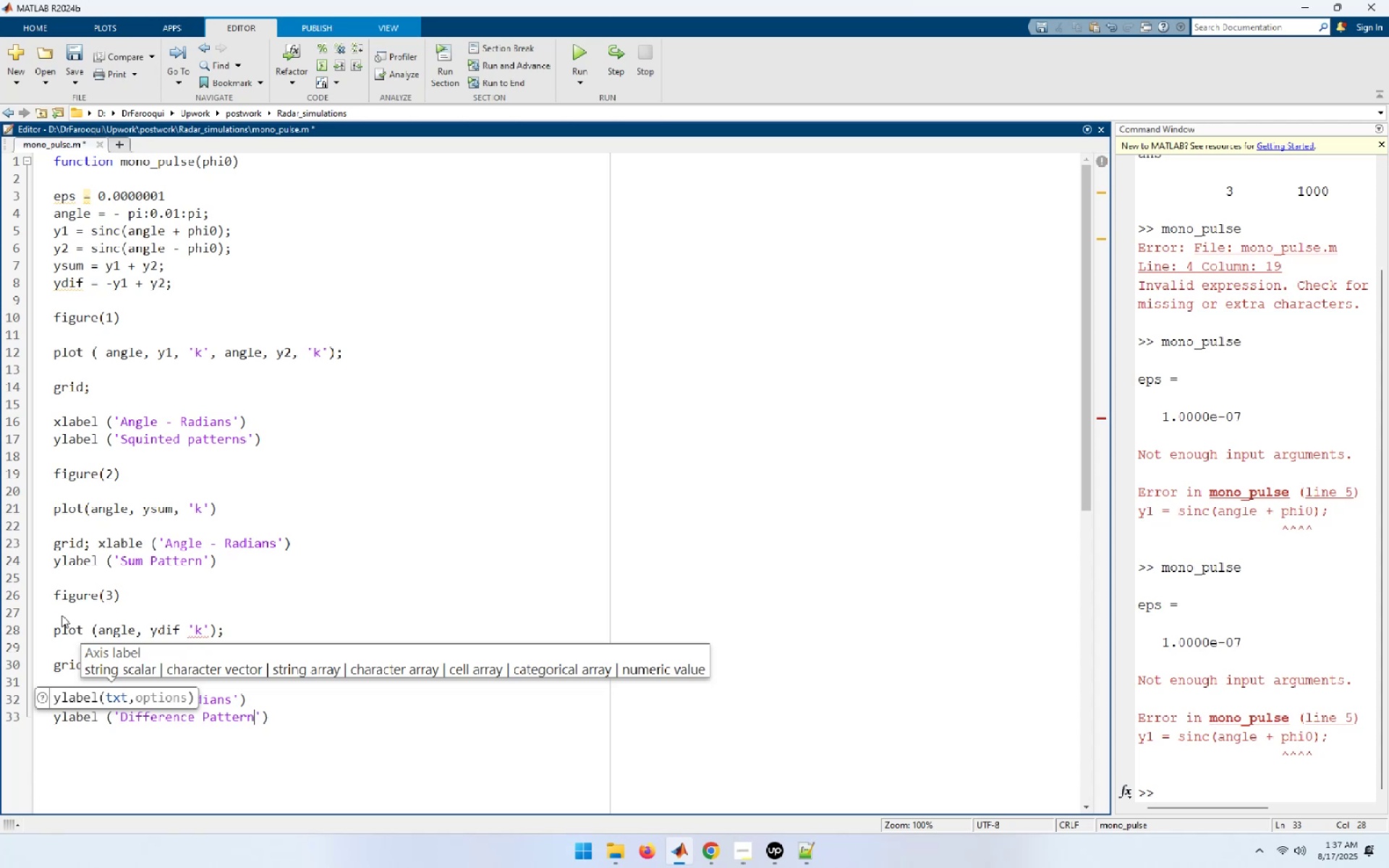 
key(End)
 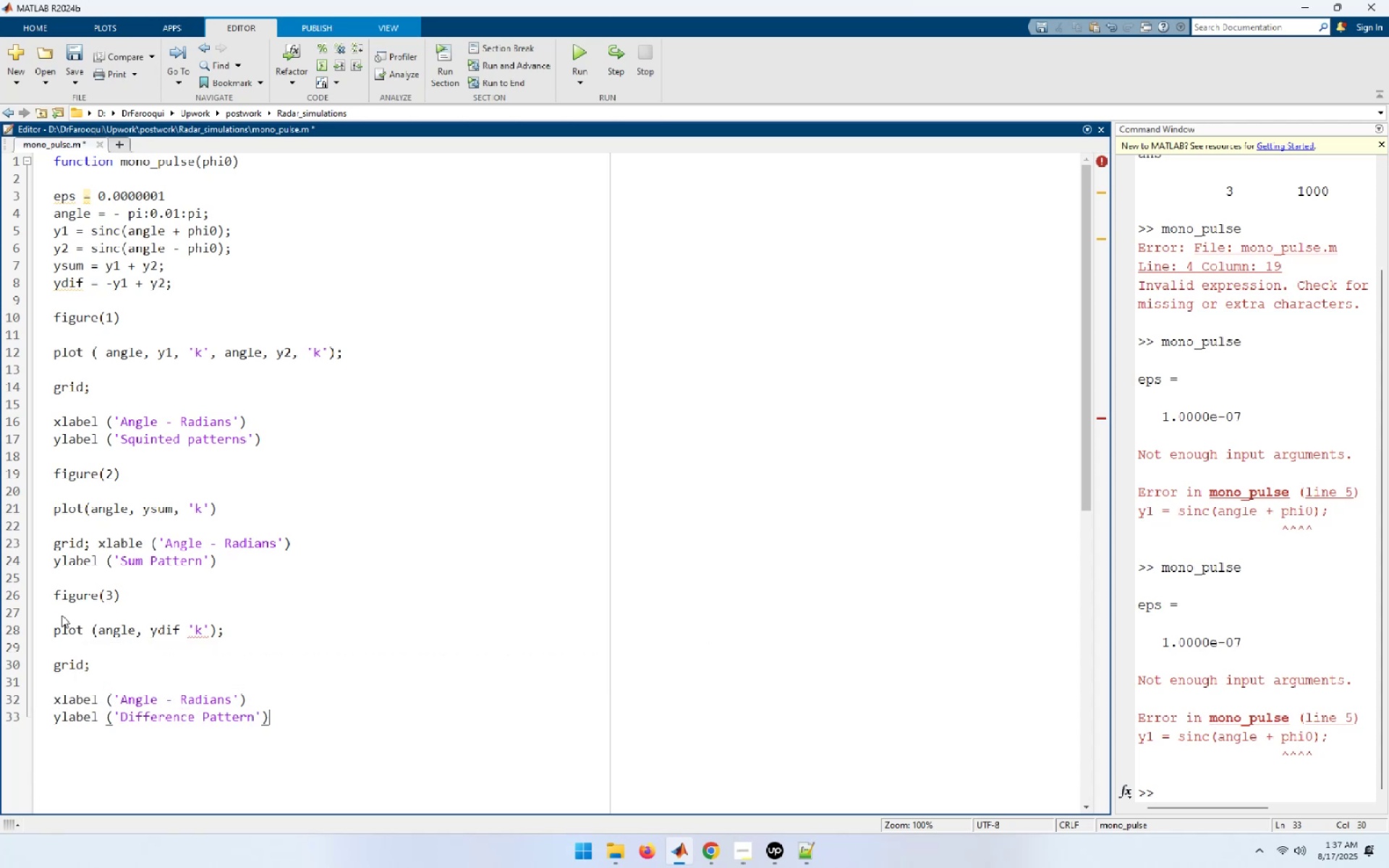 
key(Enter)
 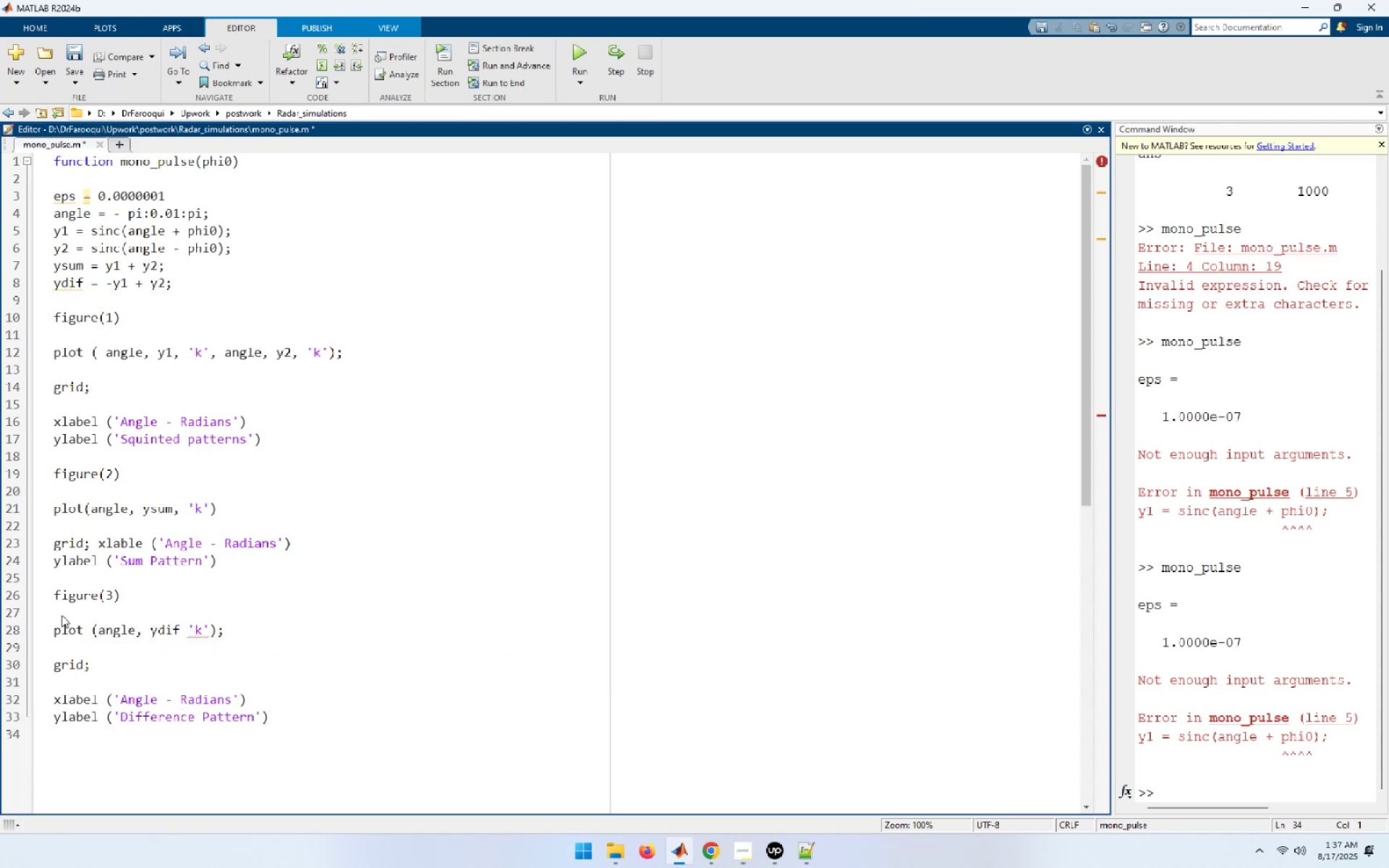 
key(Enter)
 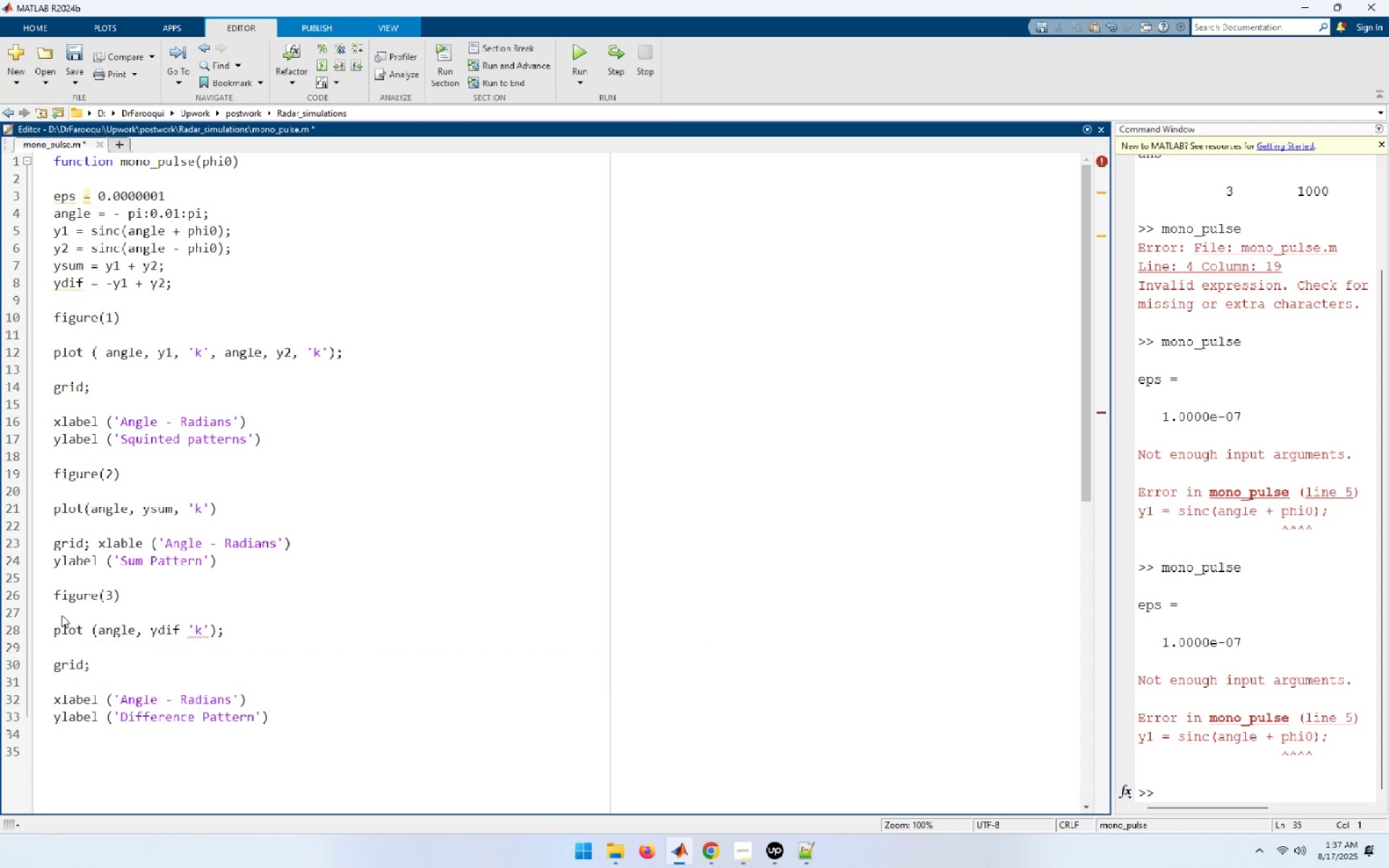 
type(ange)
key(Backspace)
type(le = -pi/4:0.01:pi/4;)
 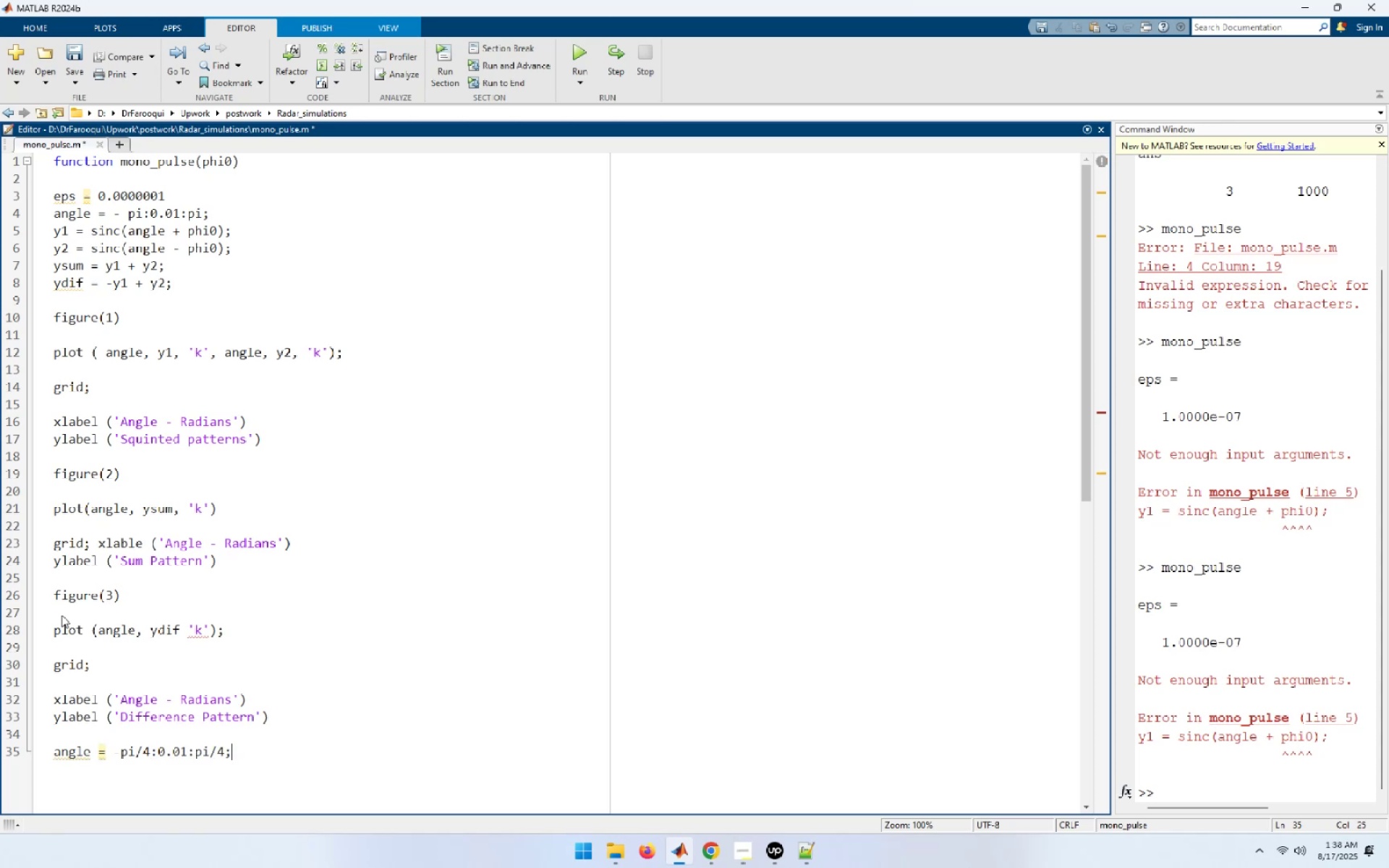 
 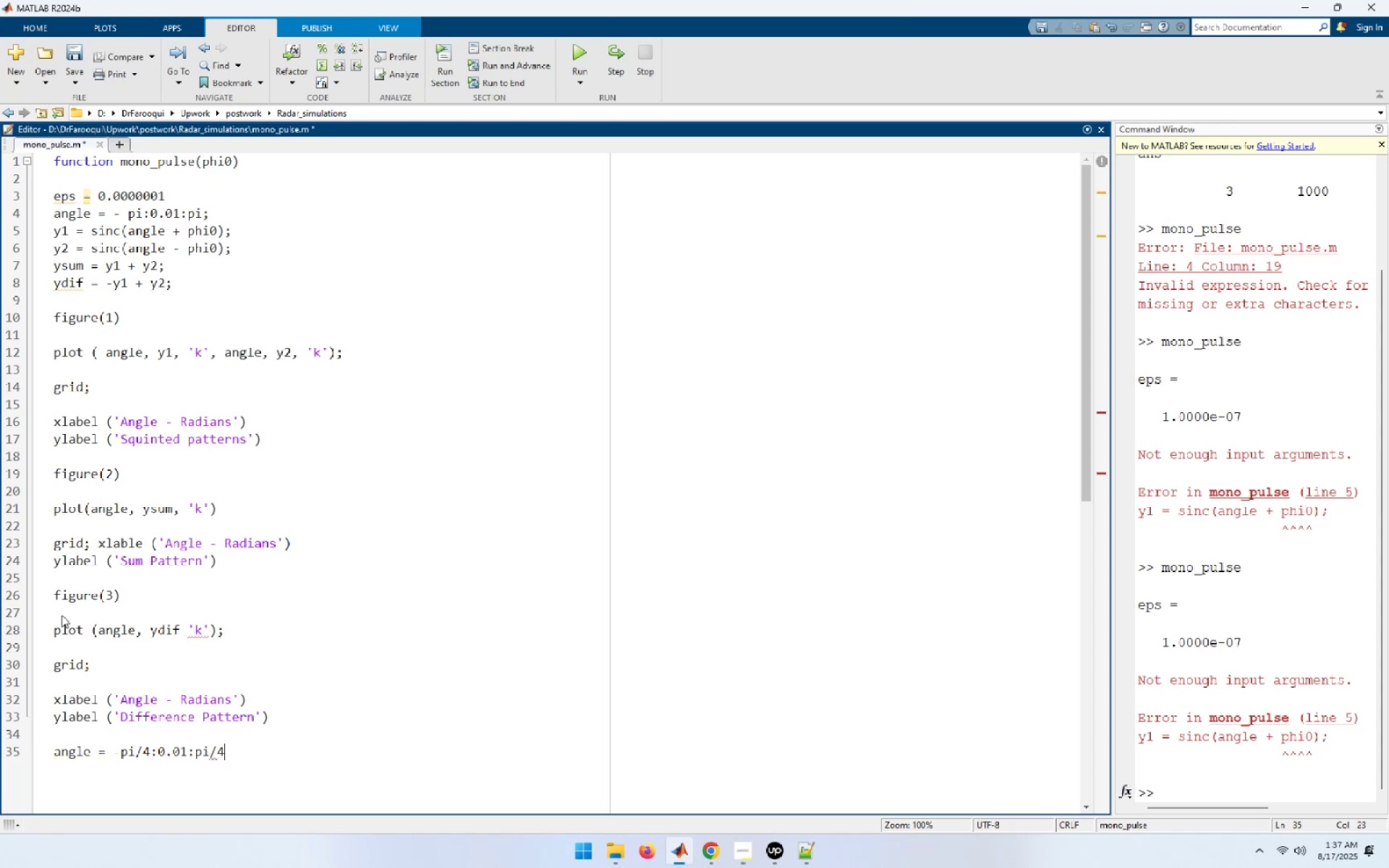 
key(Enter)
 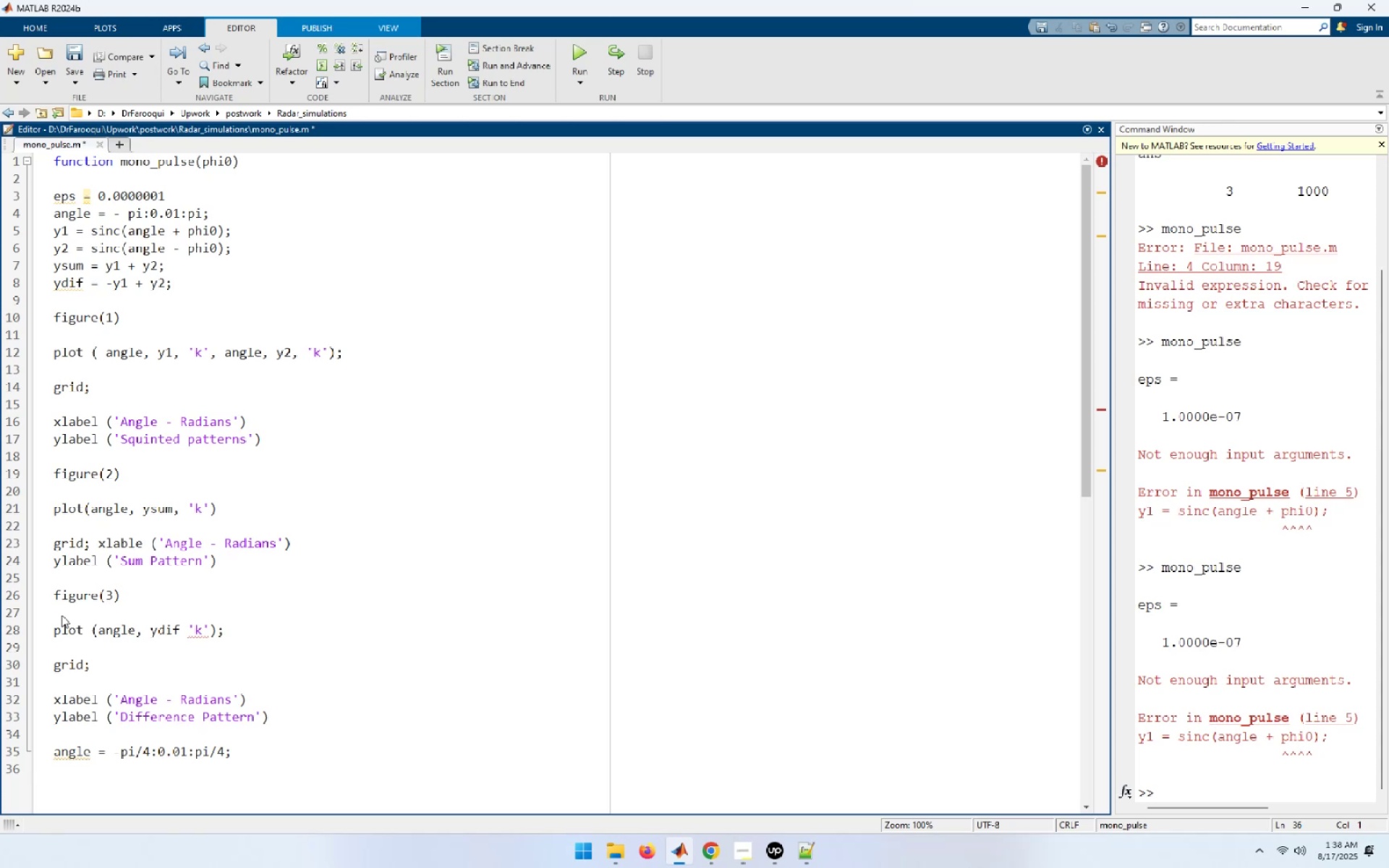 
key(Enter)
 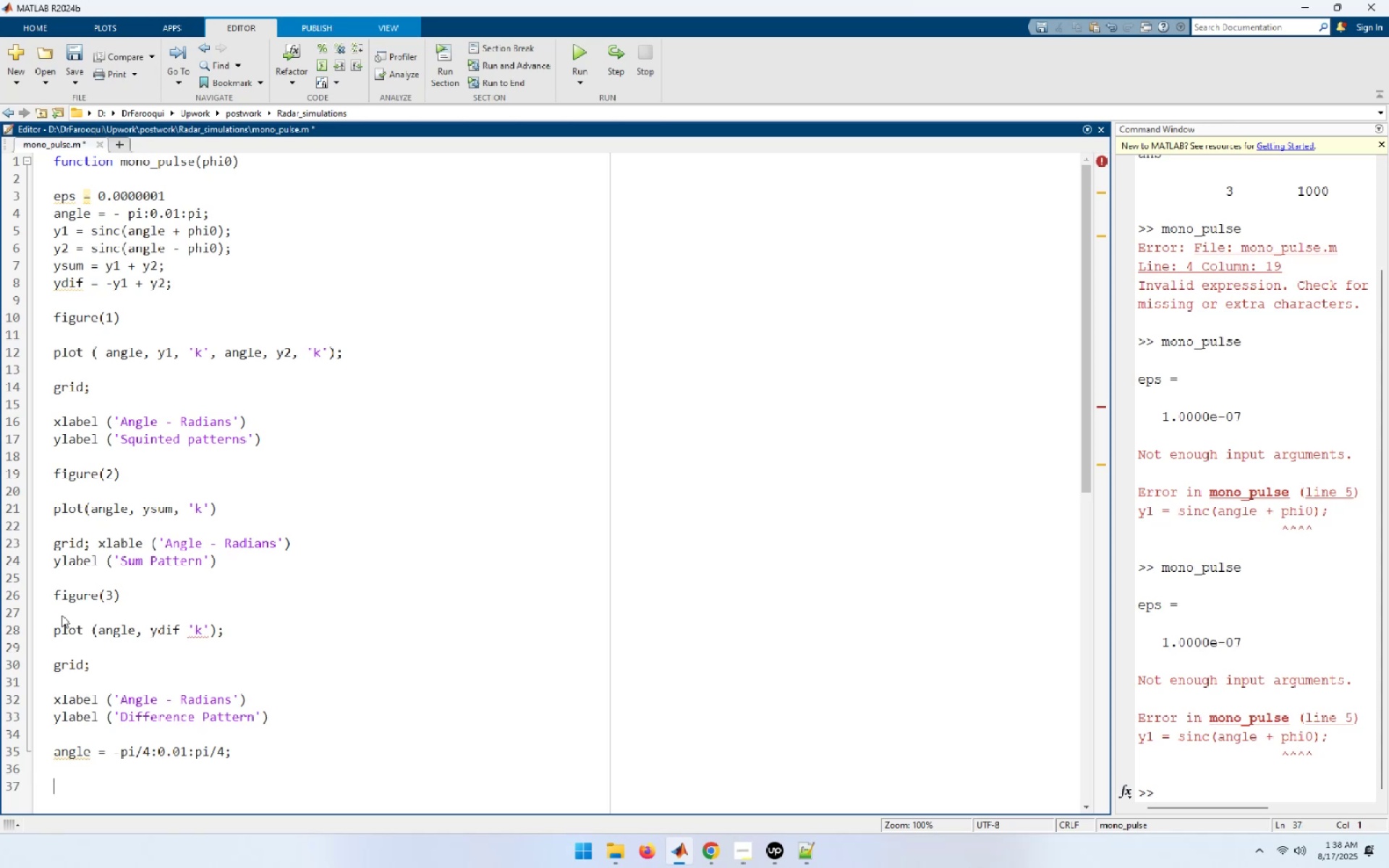 
type(y1=)
key(Backspace)
type( = sinc()
key(Backspace)
type((angle =)
key(Backspace)
type(+ phi0);)
 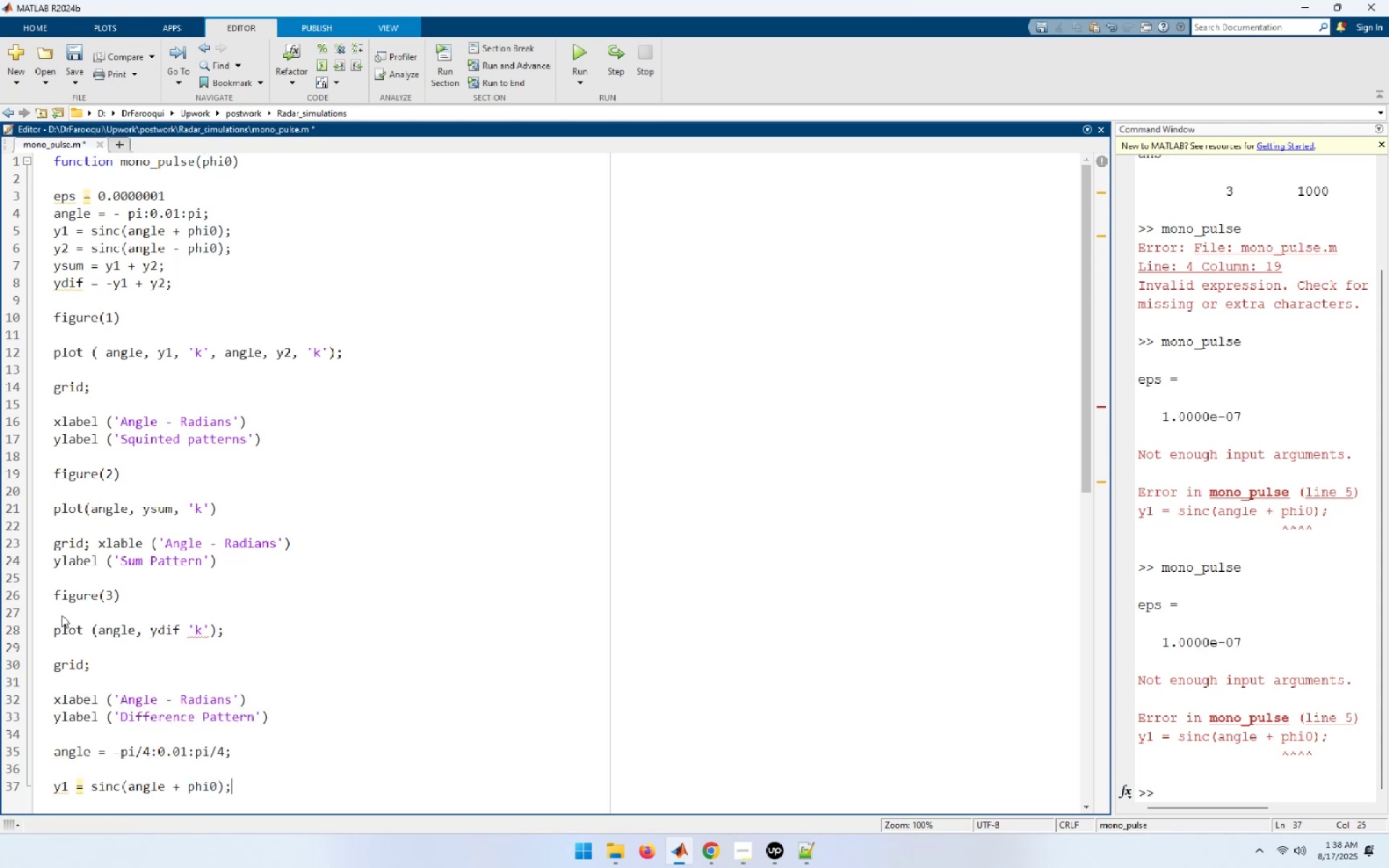 
key(Enter)
 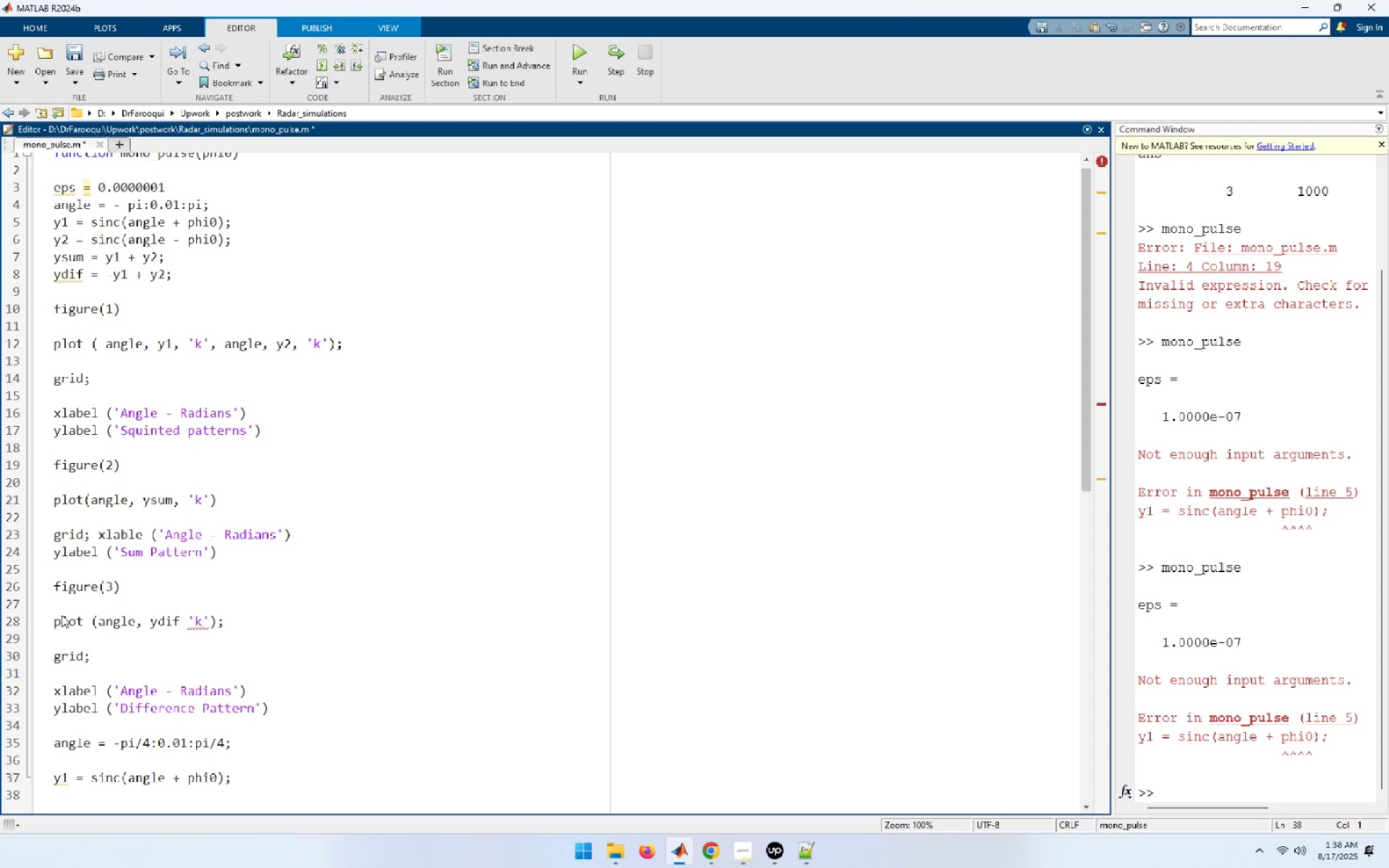 
key(Y)
 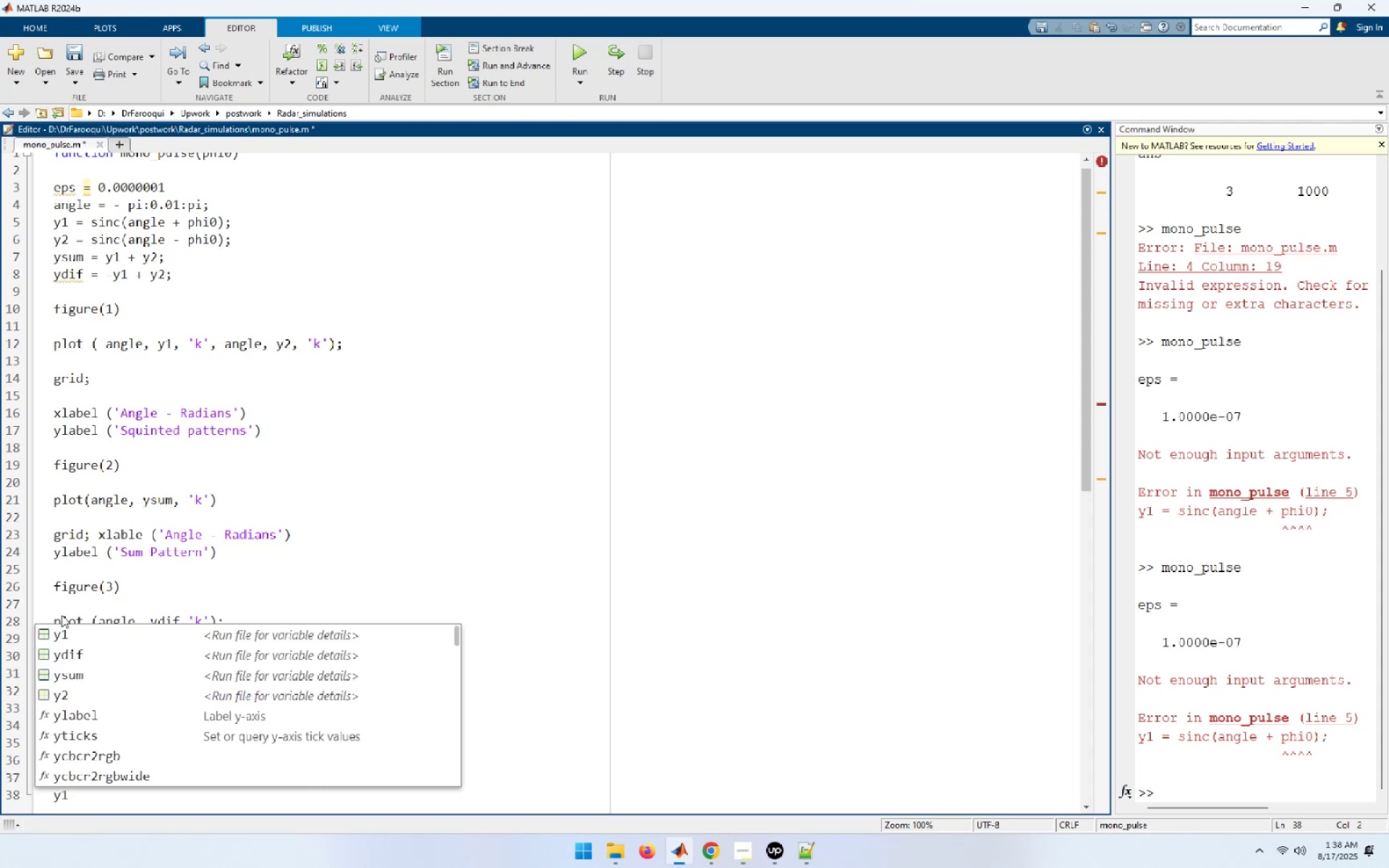 
type(2 = sinc()
 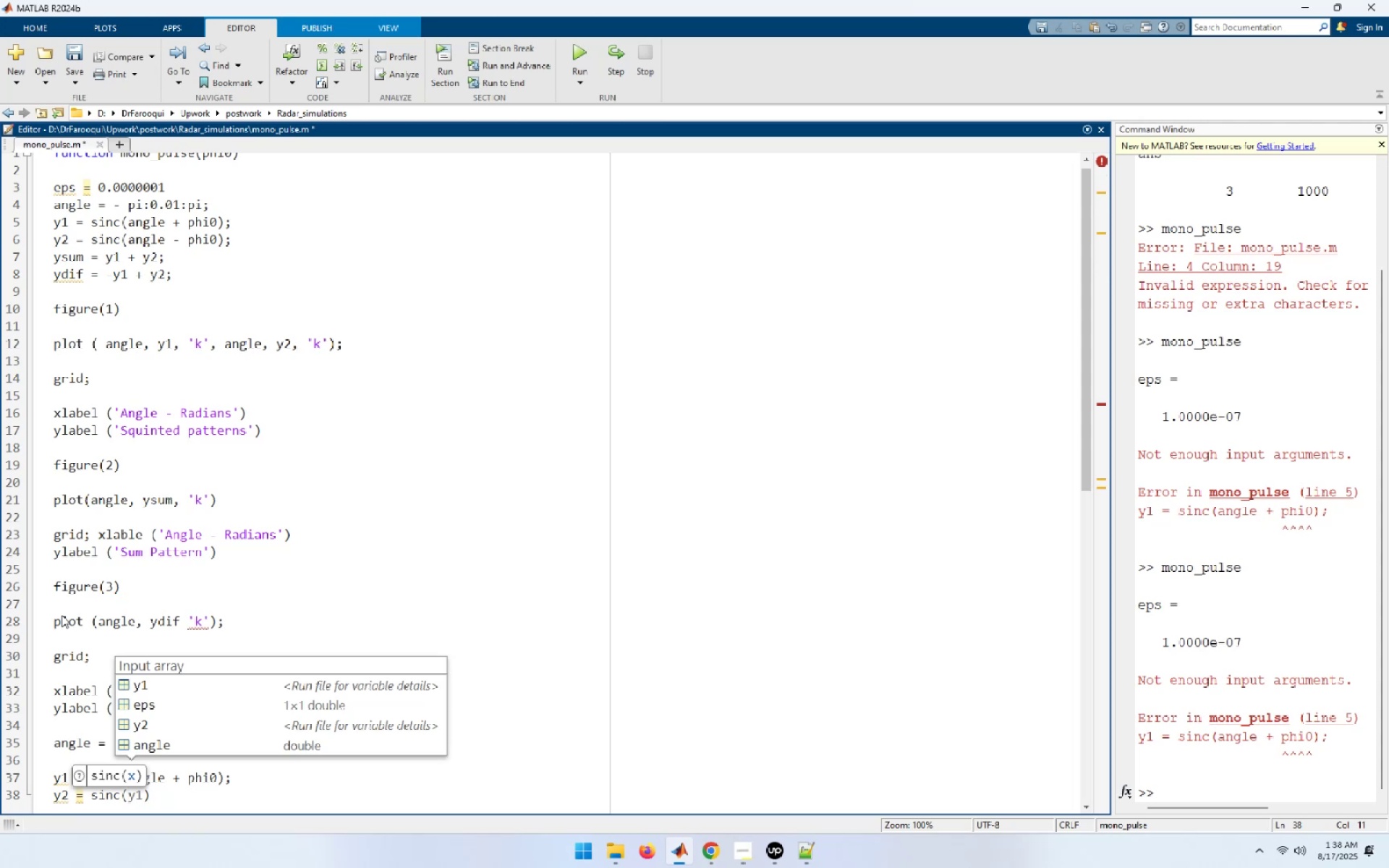 
wait(9.54)
 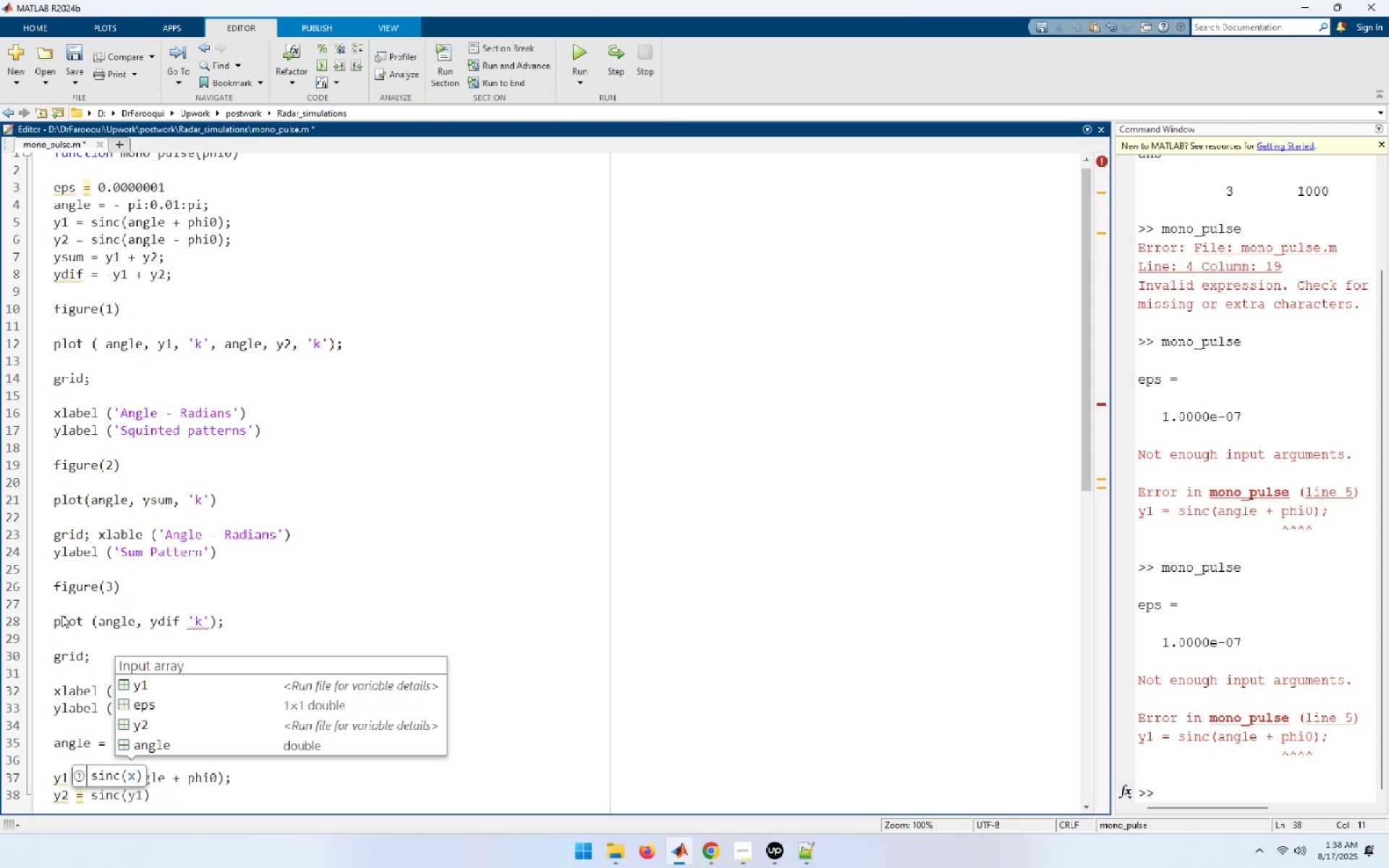 
type((angel - phi0));)
 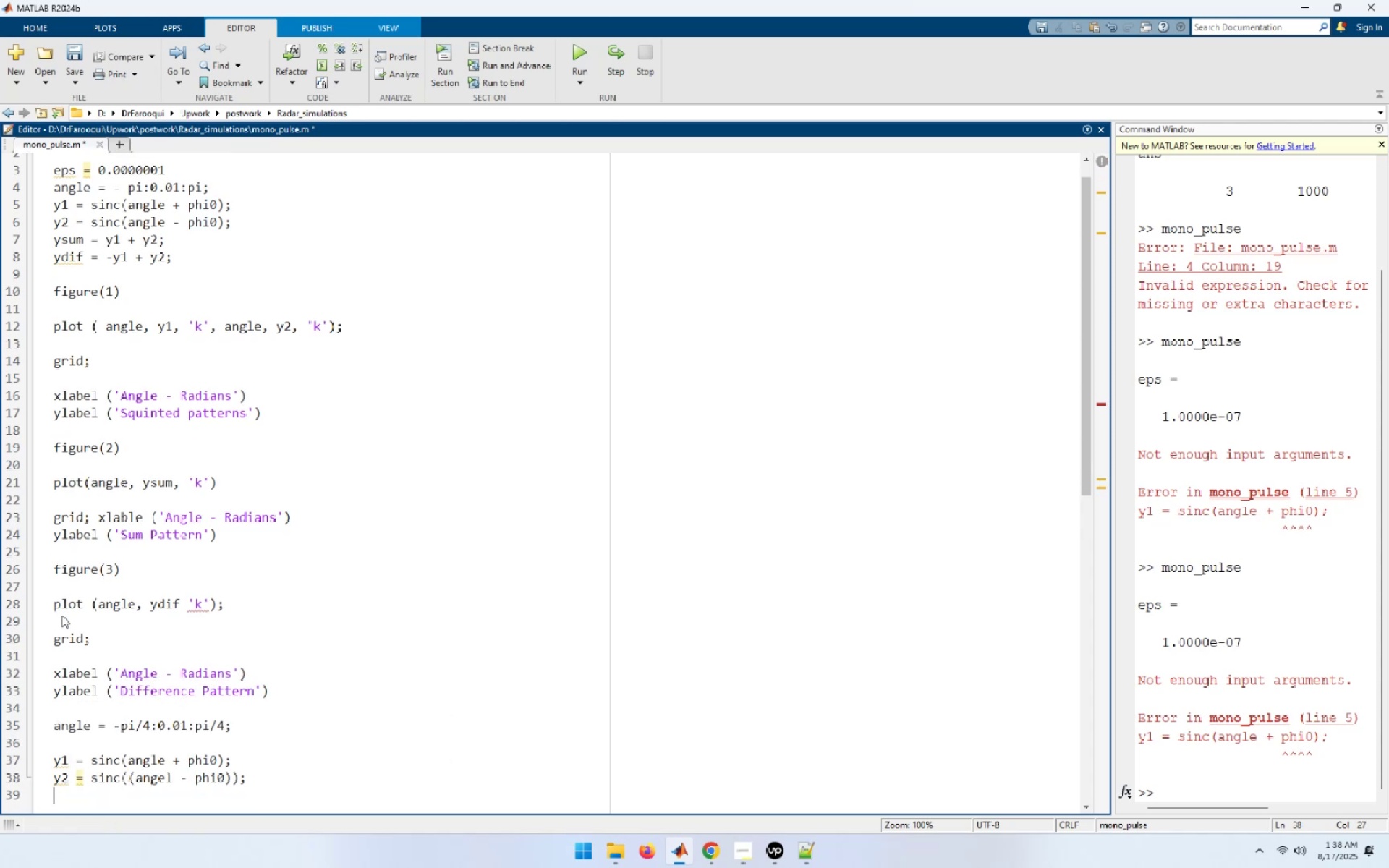 
 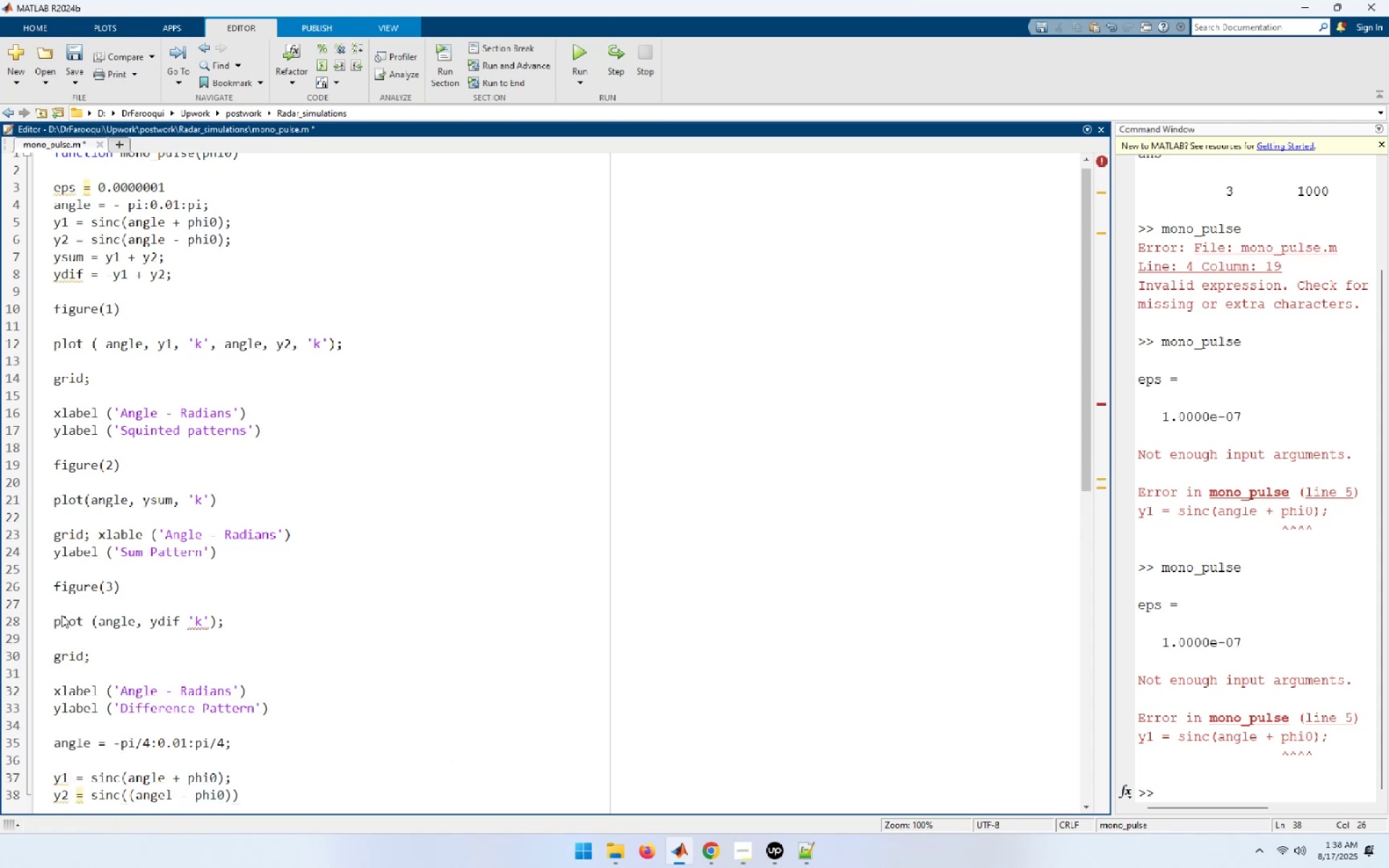 
key(Enter)
 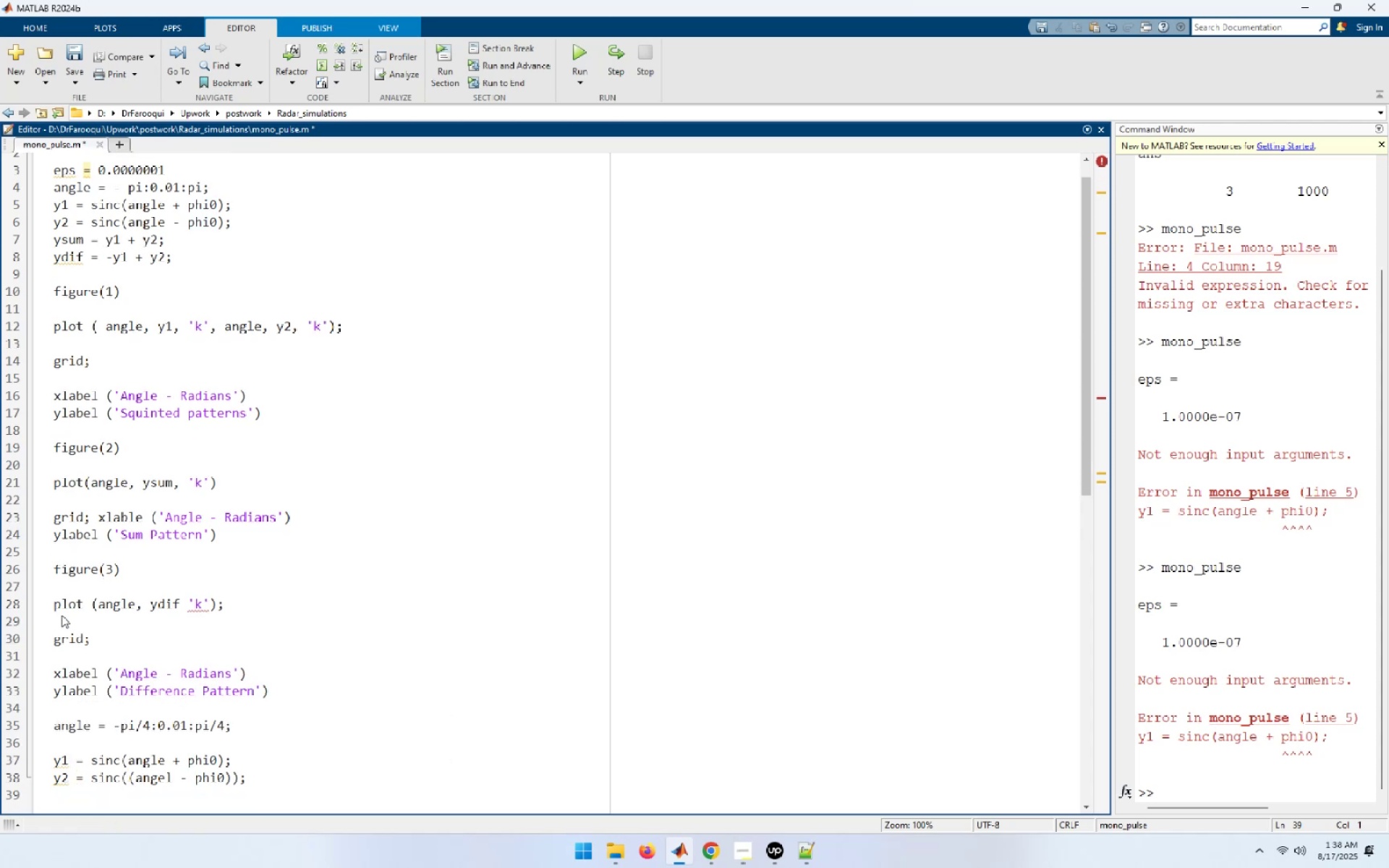 
key(ArrowUp)
 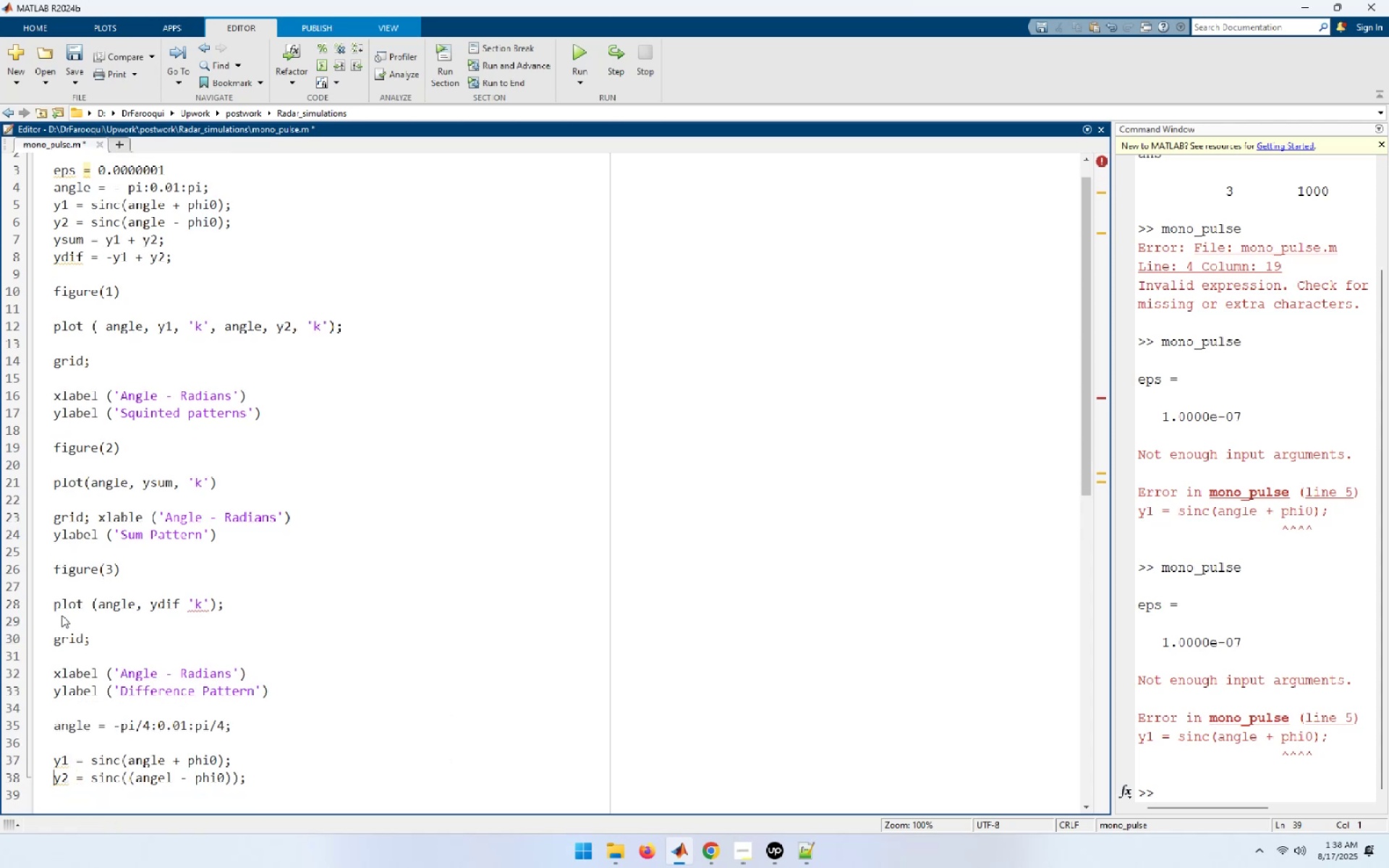 
key(ArrowRight)
 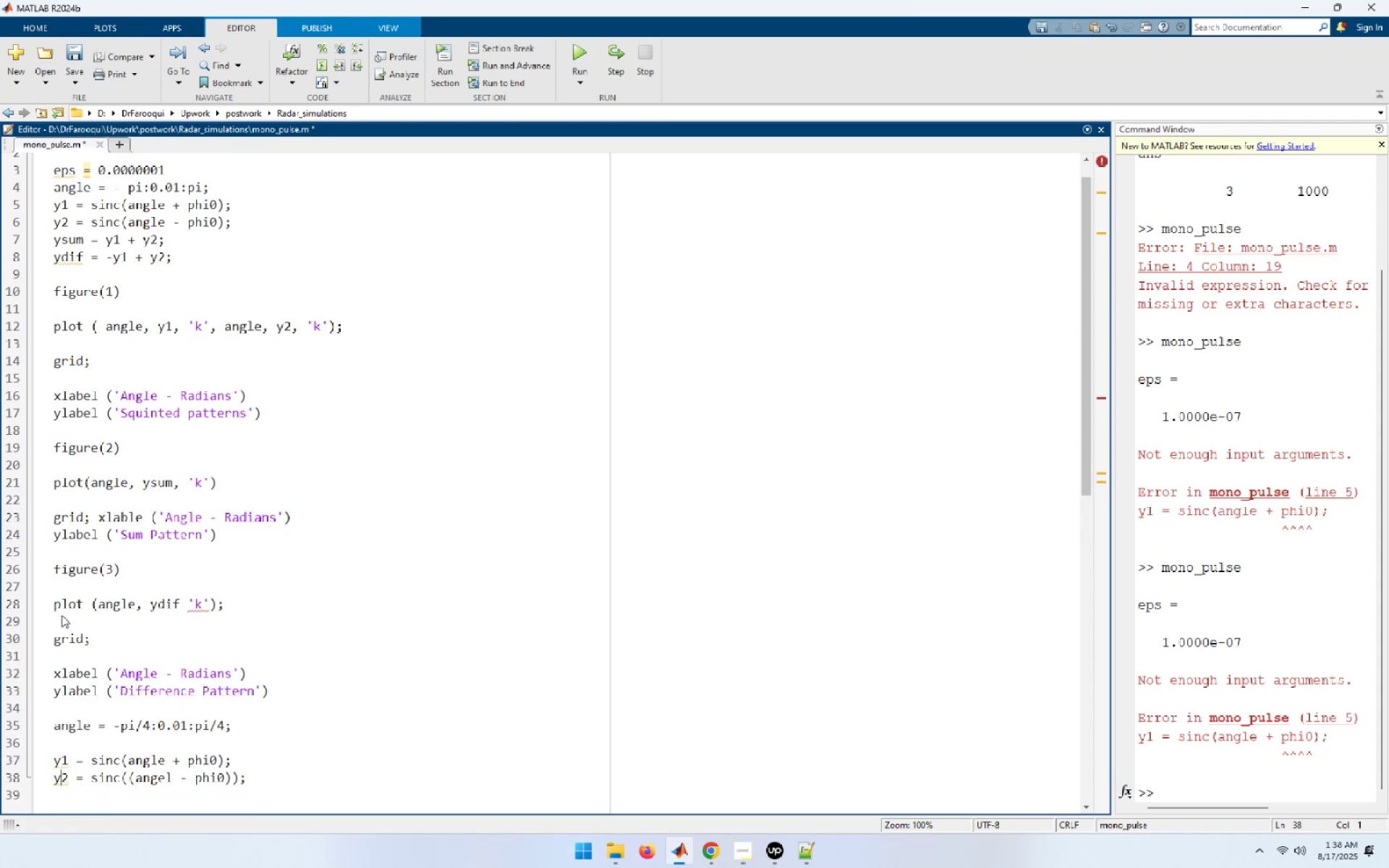 
key(ArrowRight)
 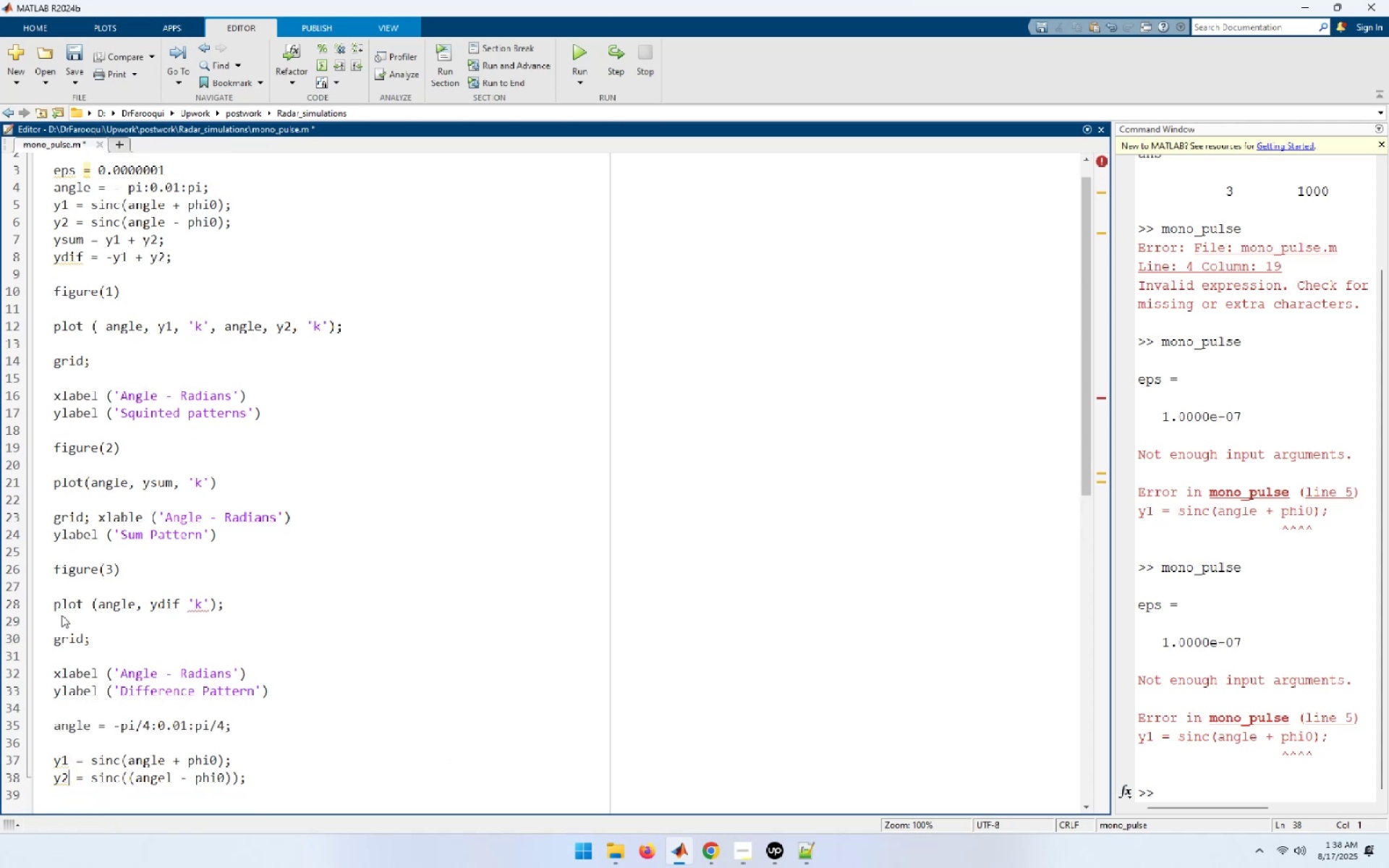 
key(ArrowRight)
 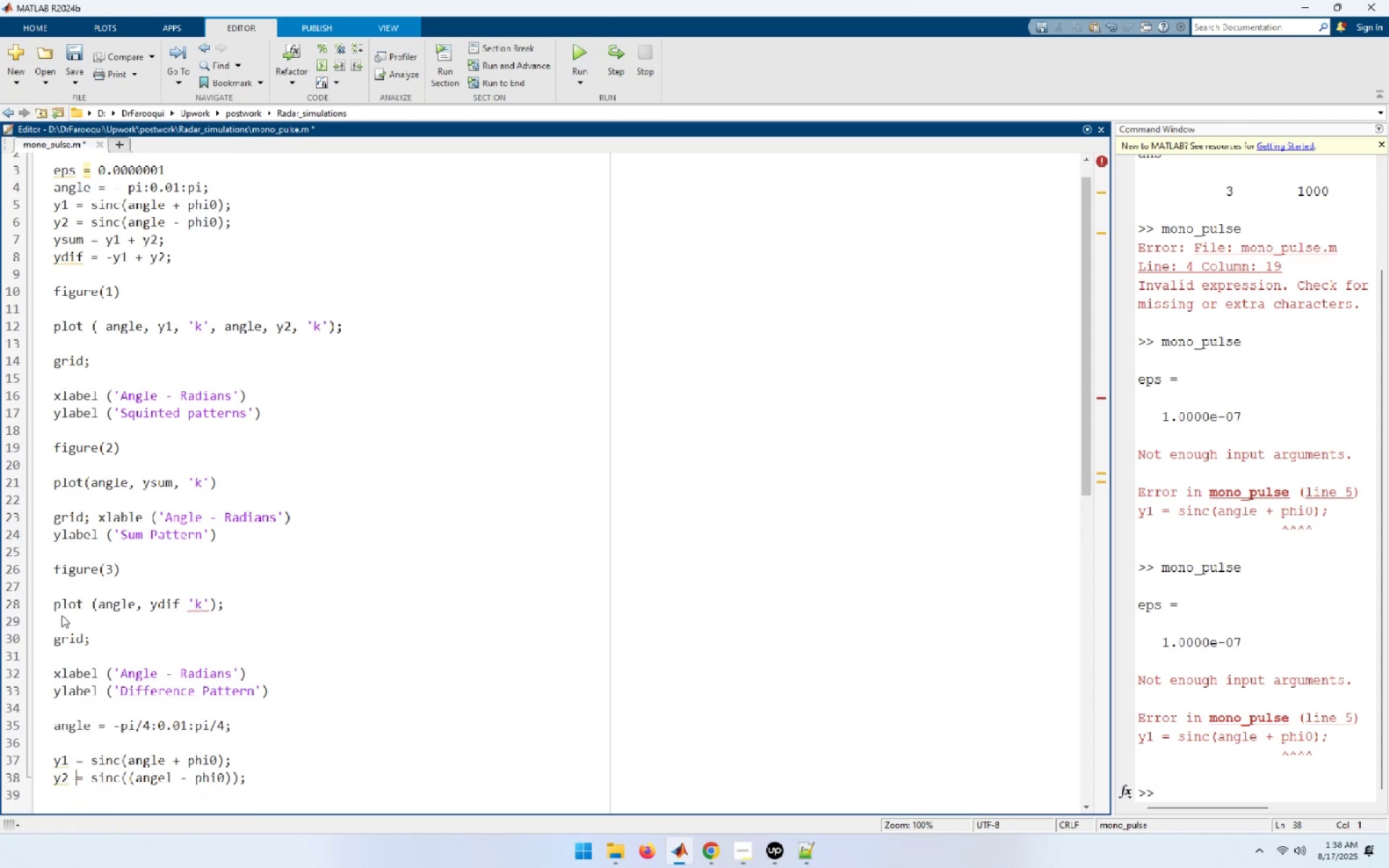 
key(ArrowRight)
 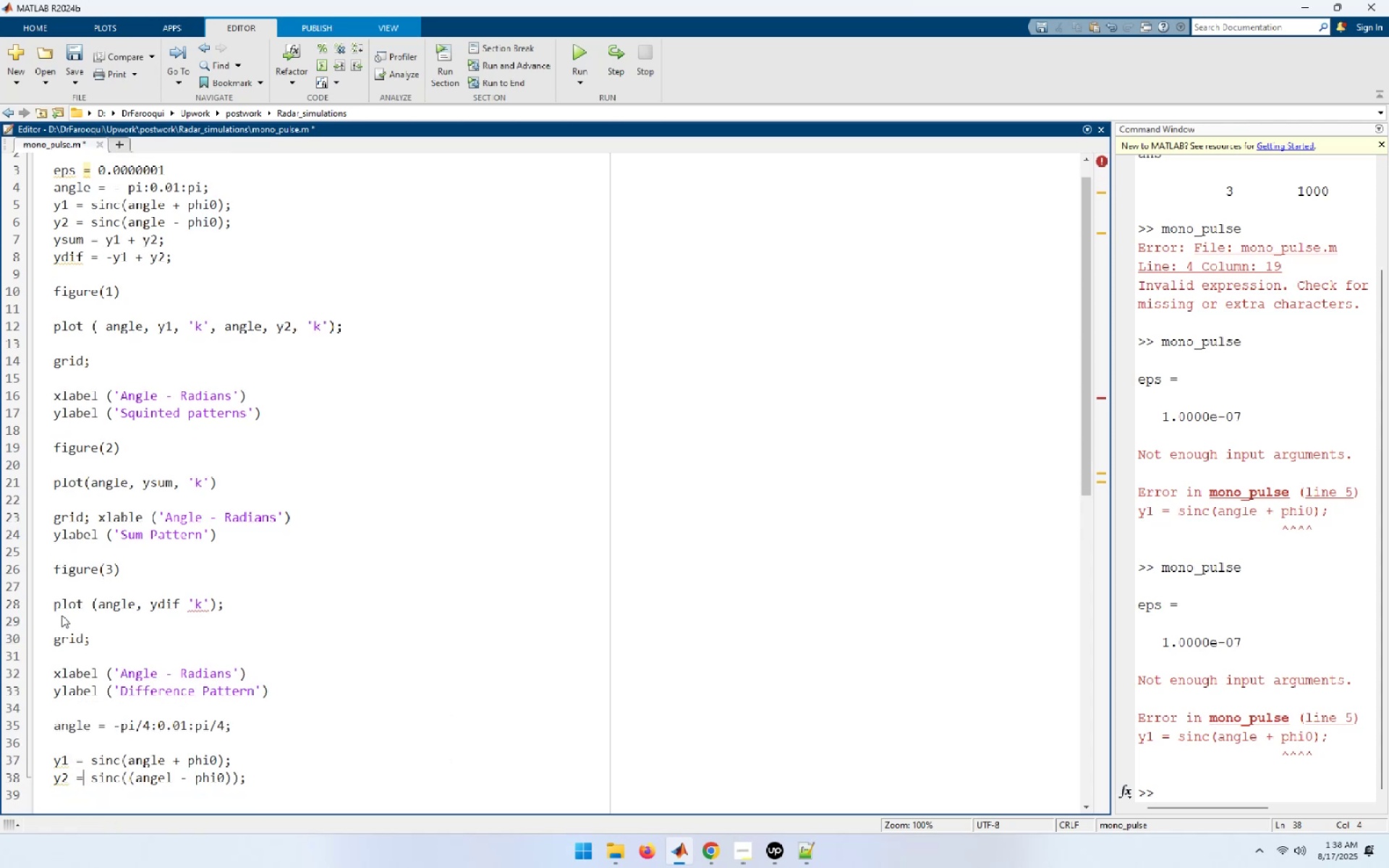 
key(ArrowRight)
 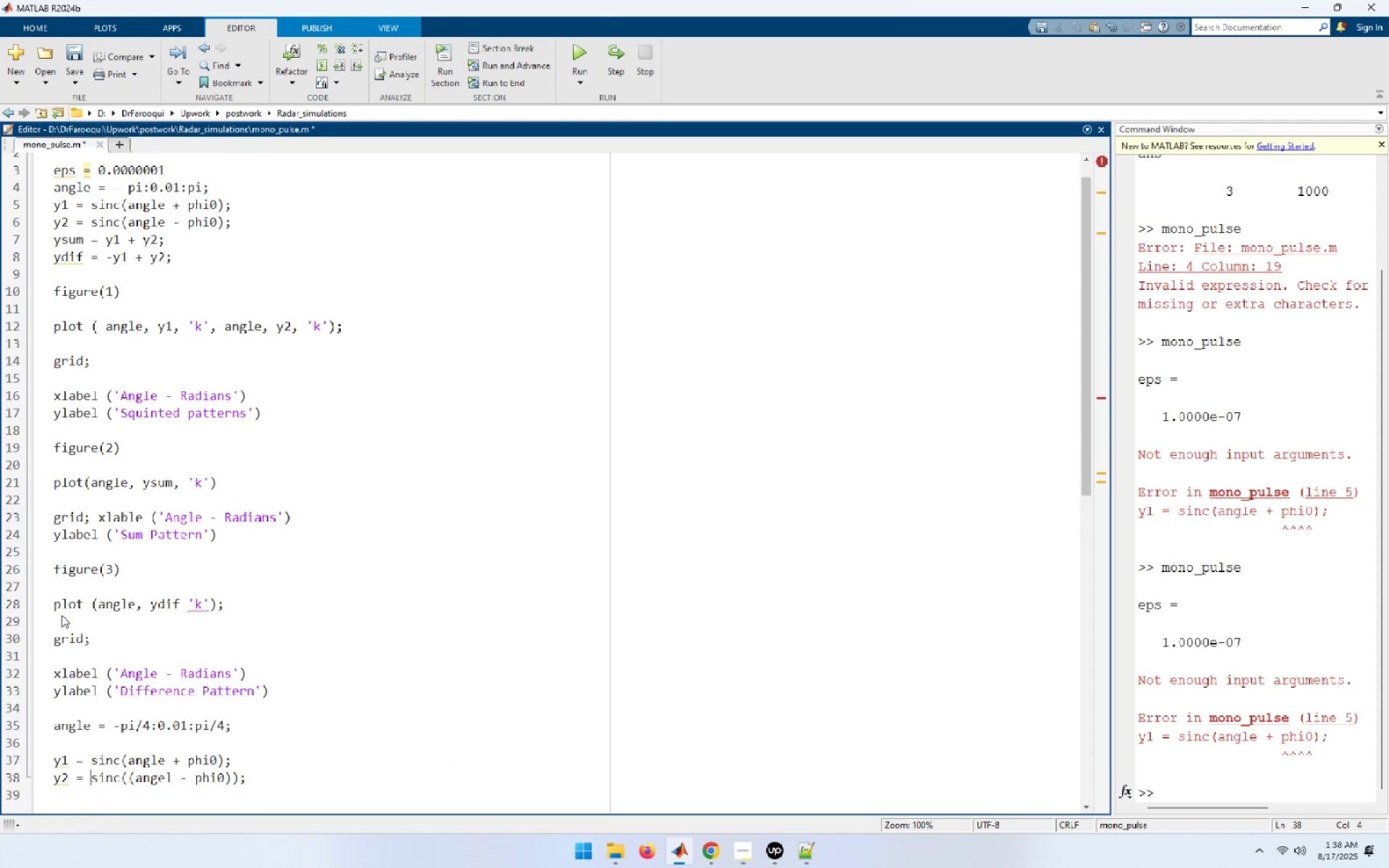 
key(ArrowRight)
 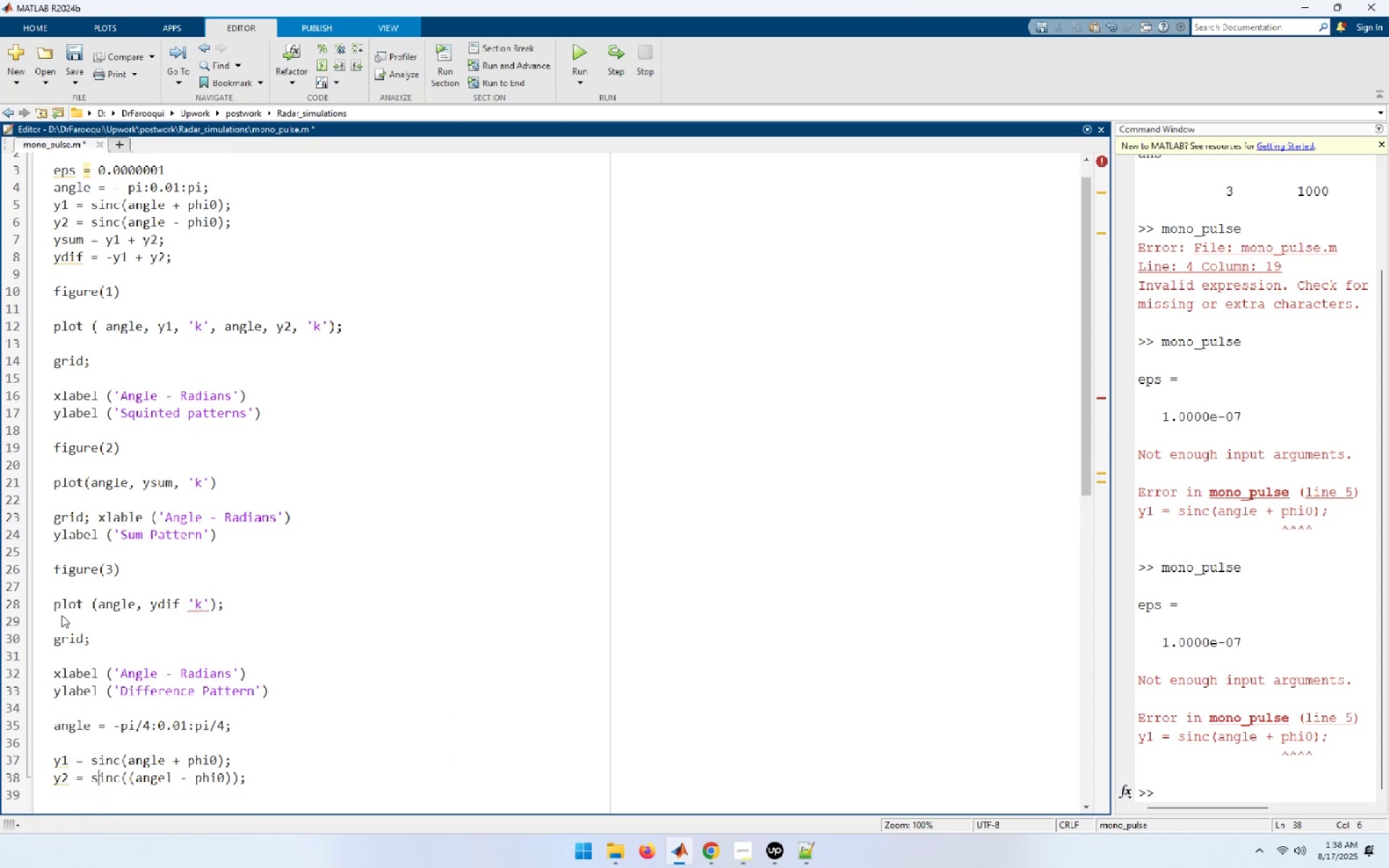 
key(ArrowRight)
 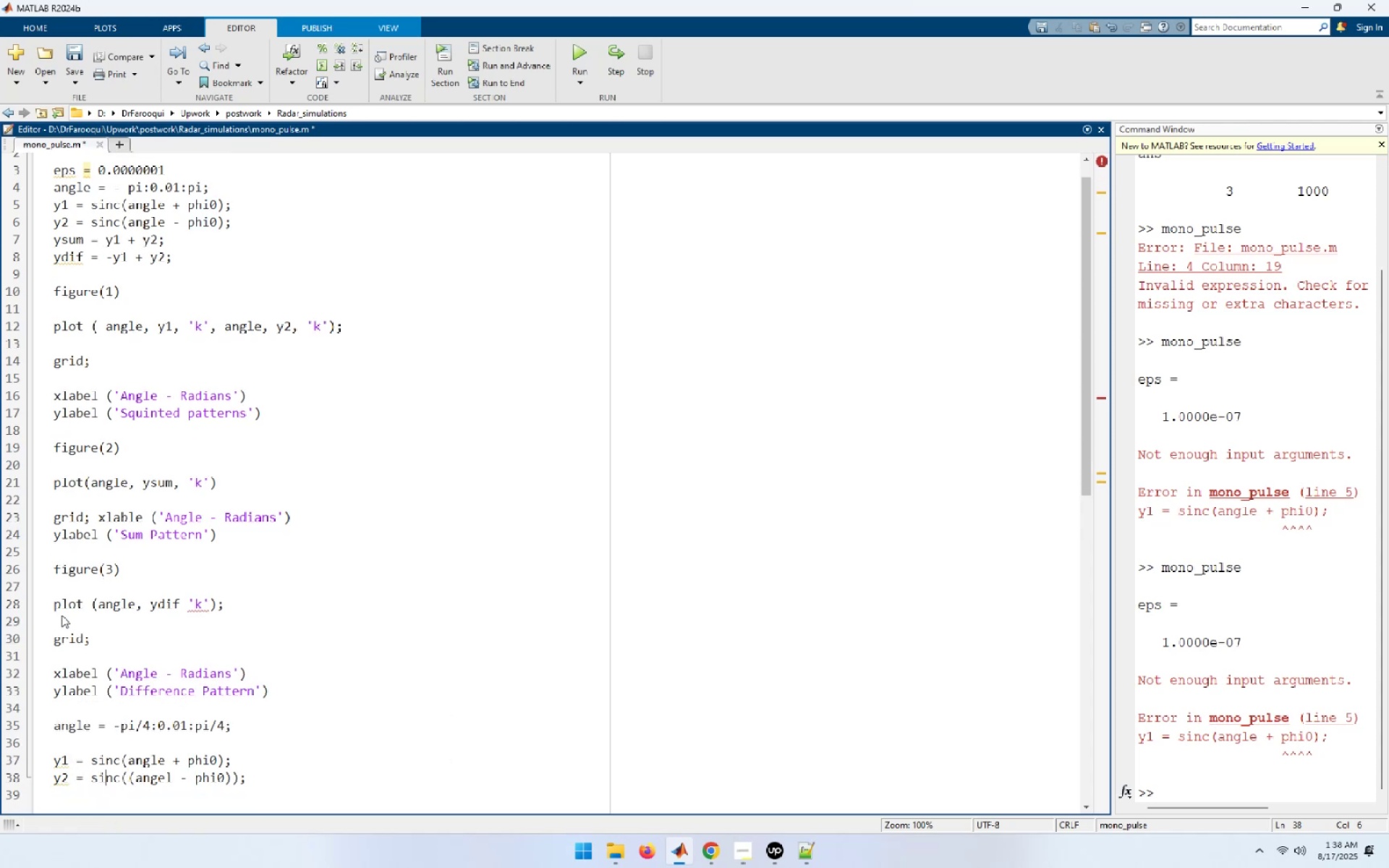 
key(ArrowRight)
 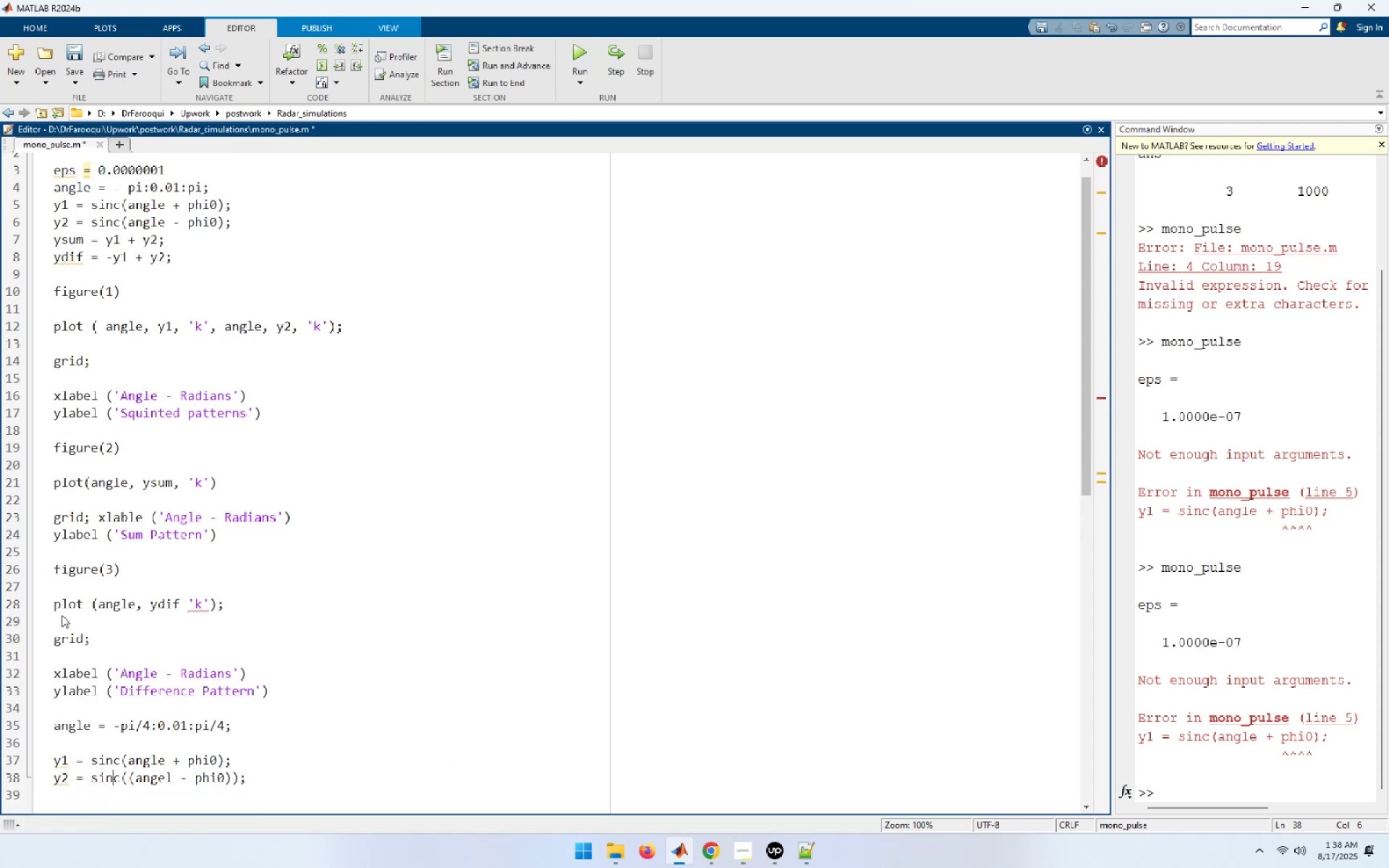 
key(ArrowRight)
 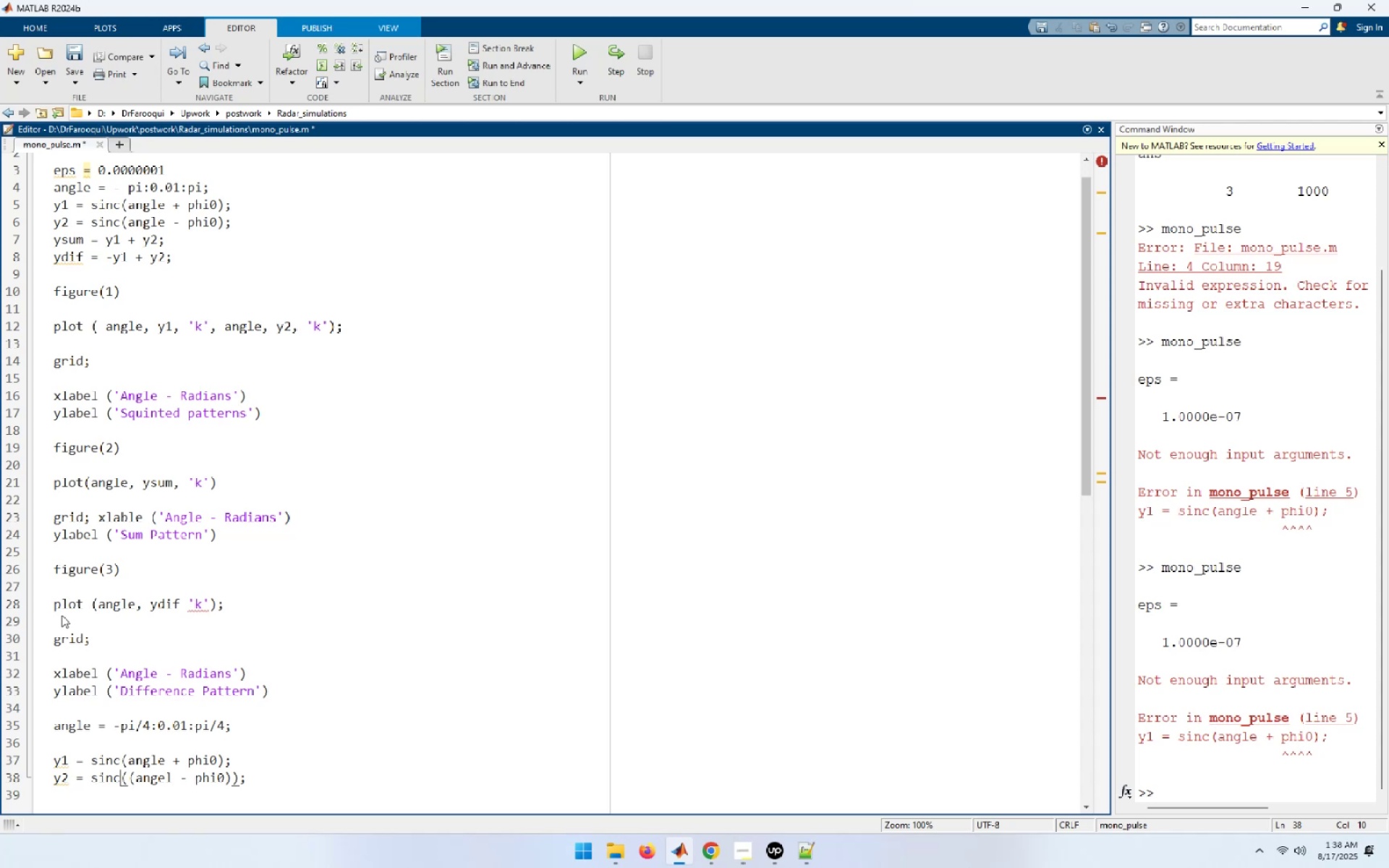 
key(Delete)
 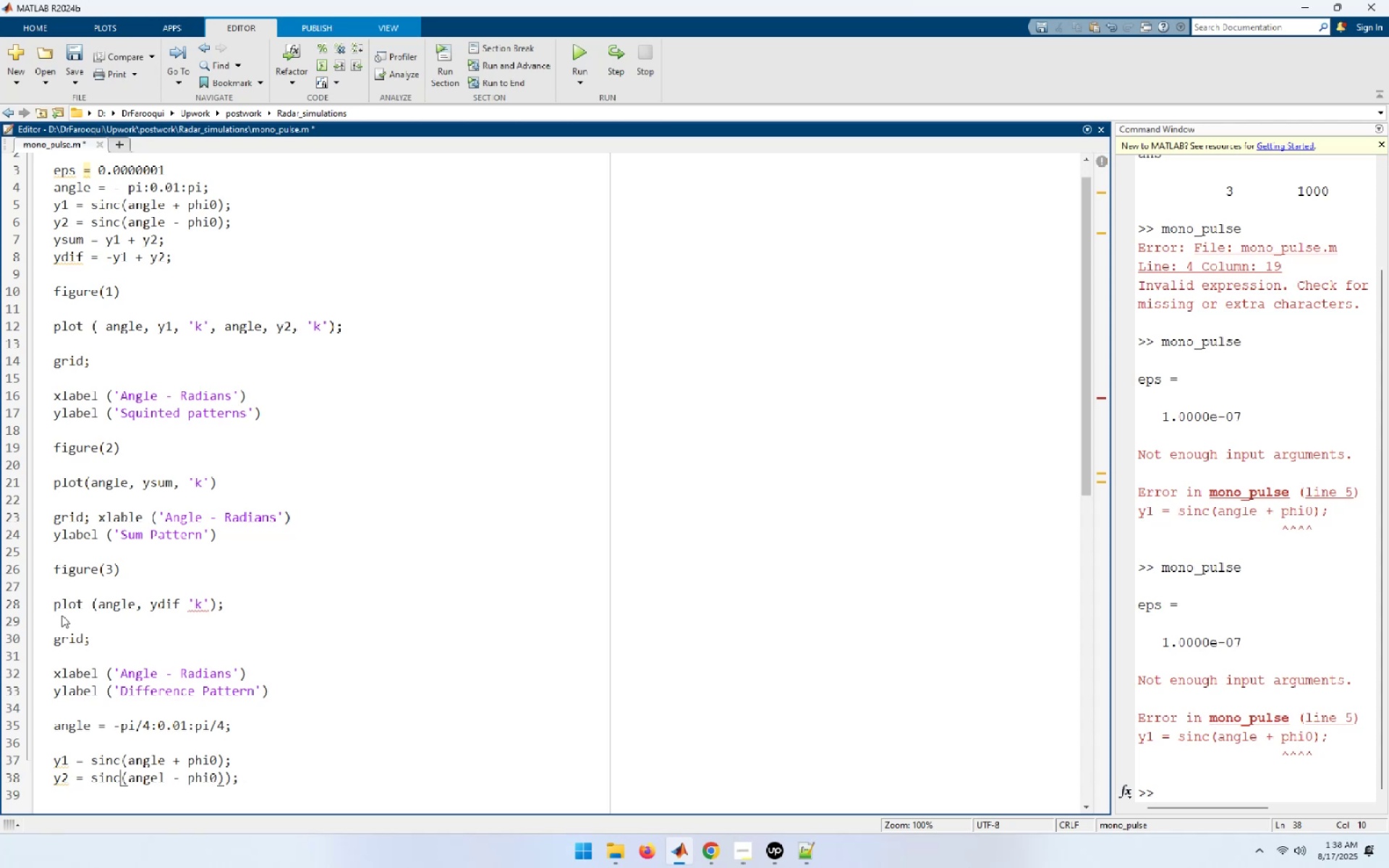 
key(End)
 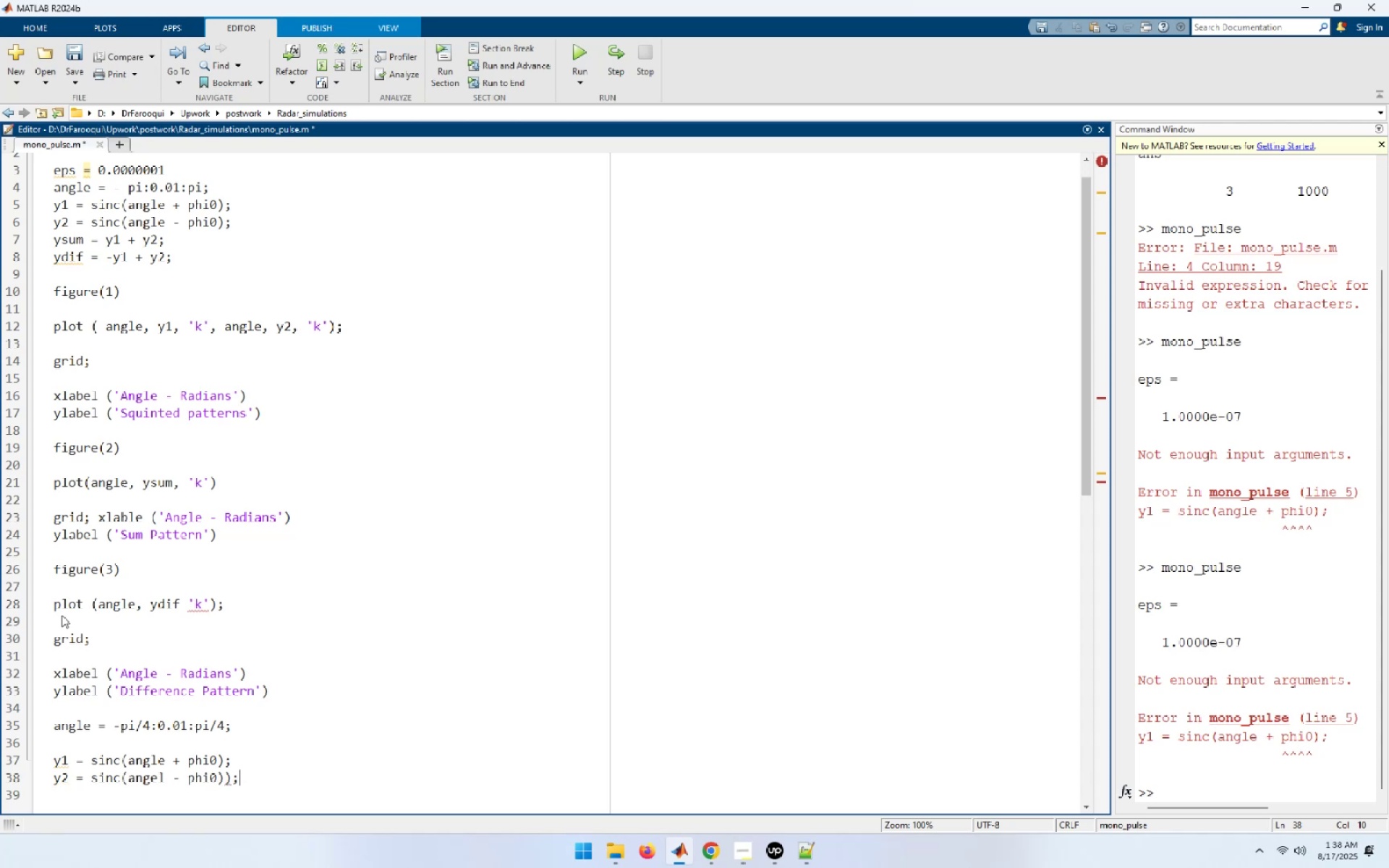 
key(ArrowLeft)
 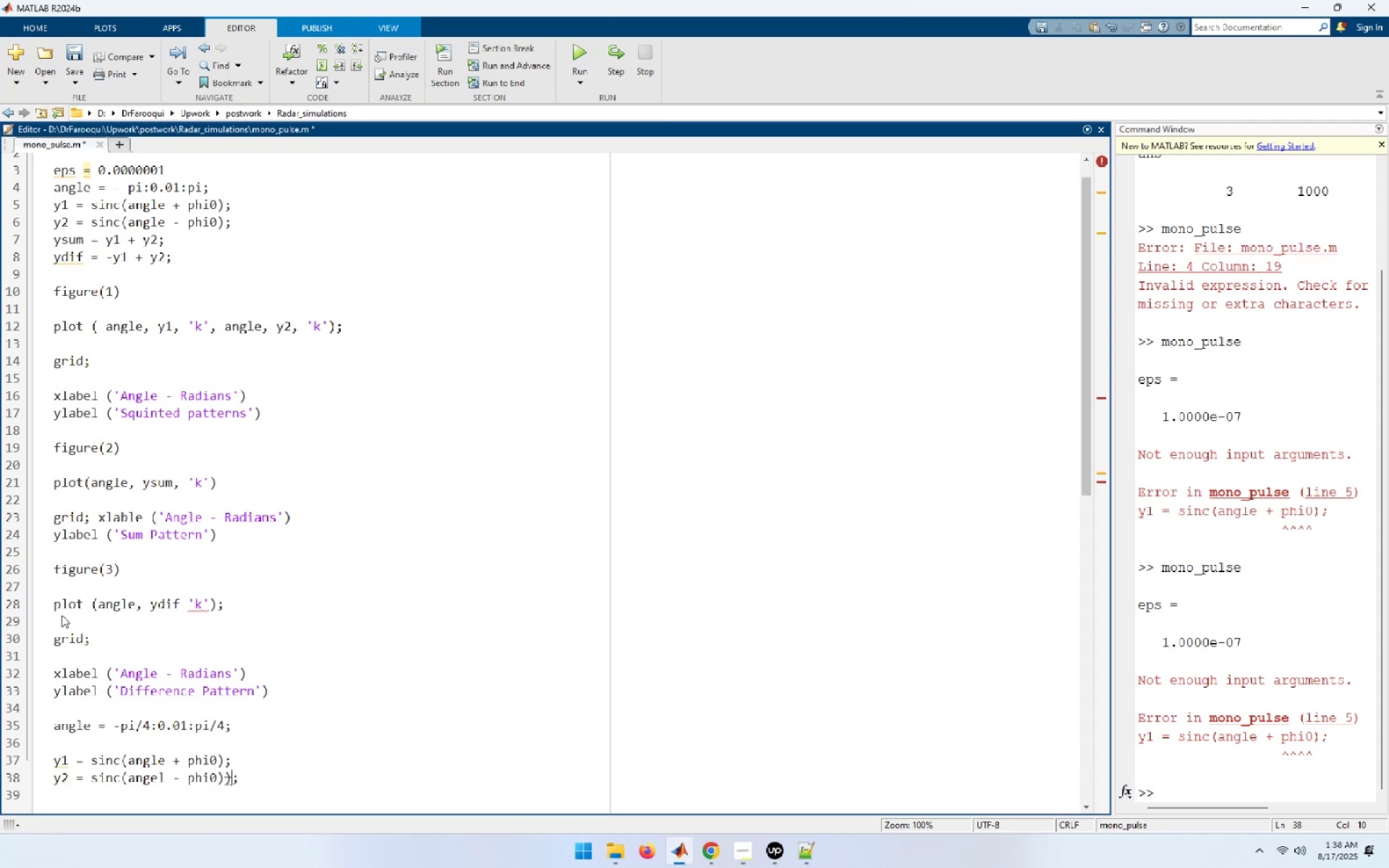 
key(ArrowLeft)
 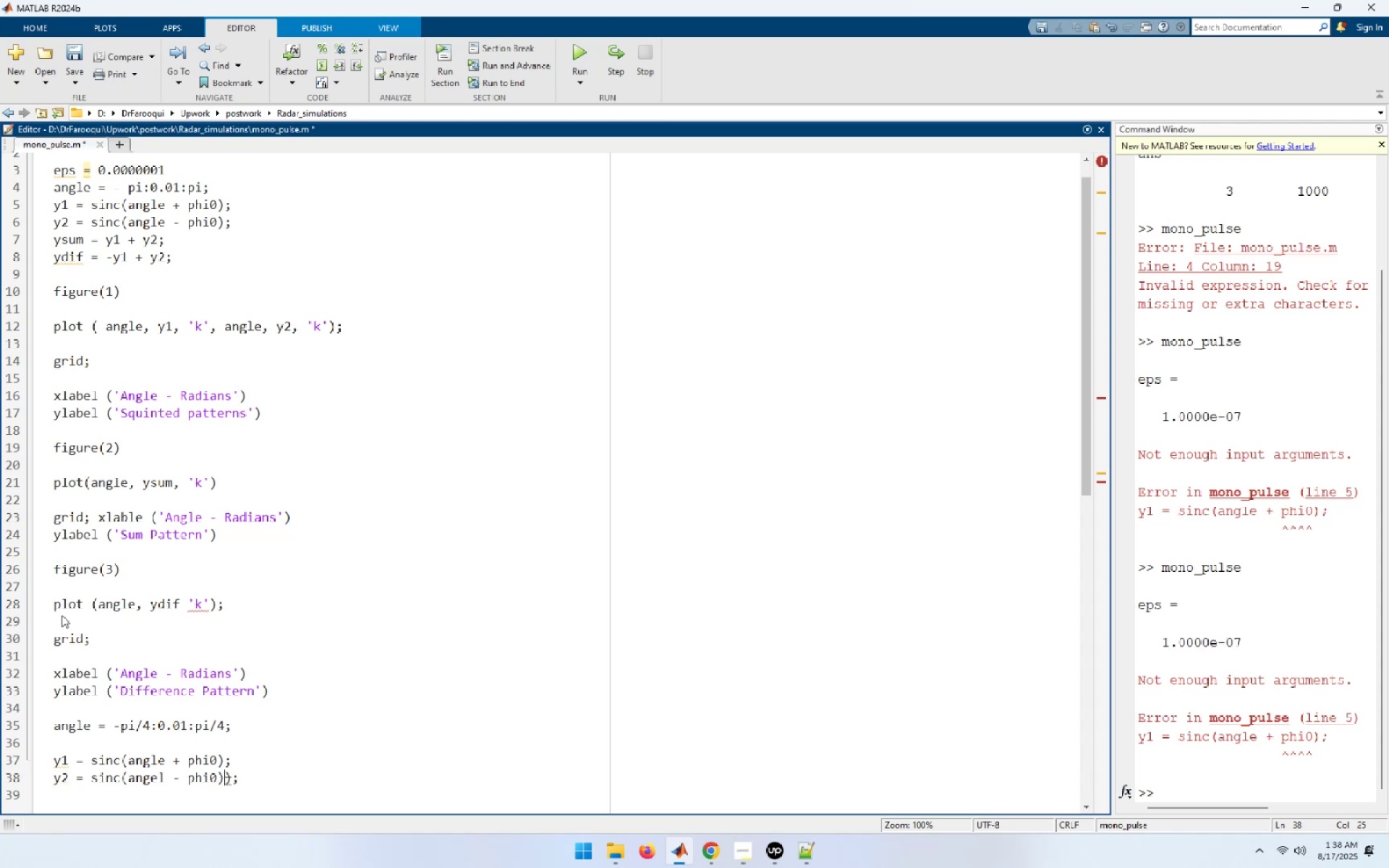 
key(Delete)
 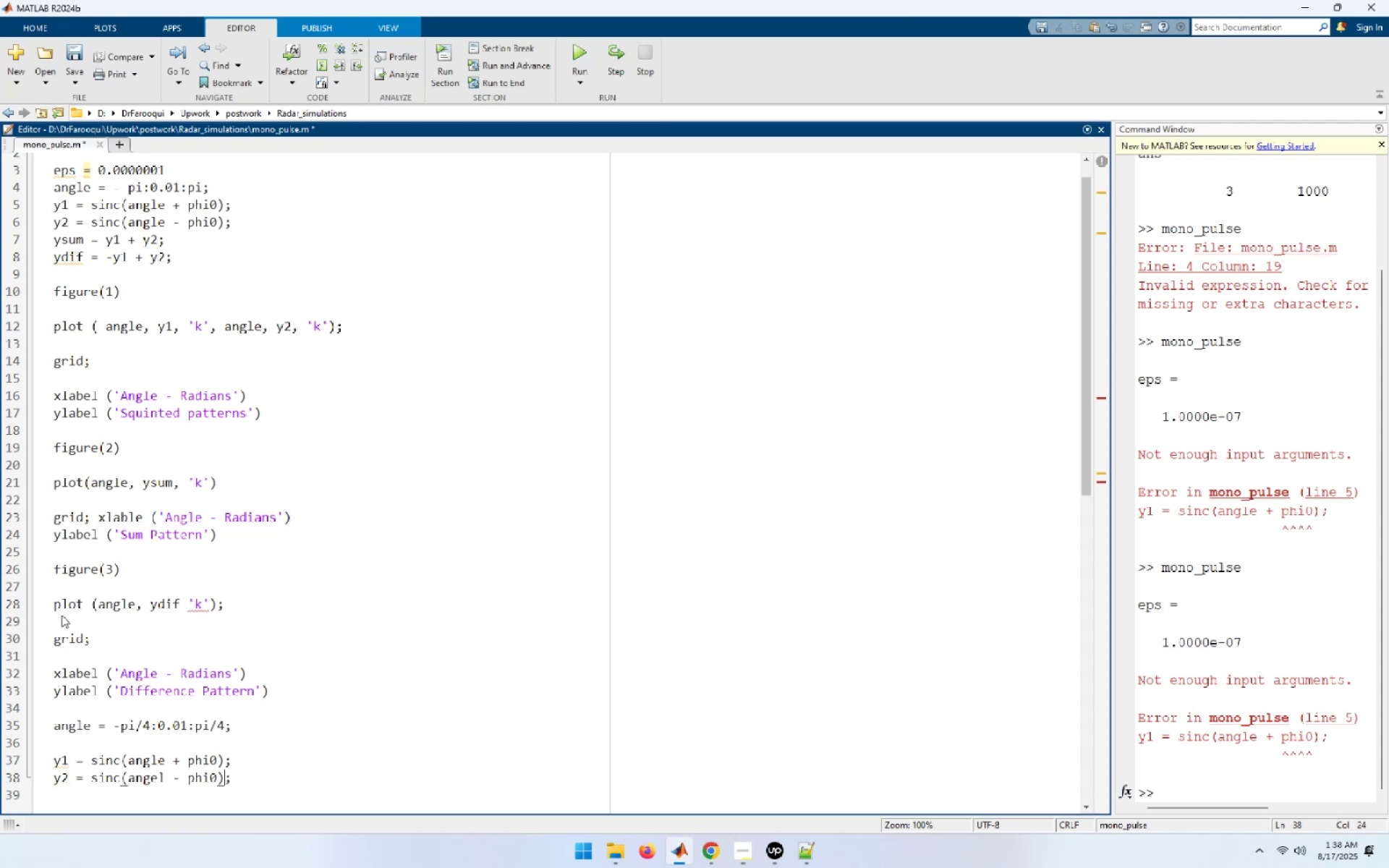 
key(ArrowDown)
 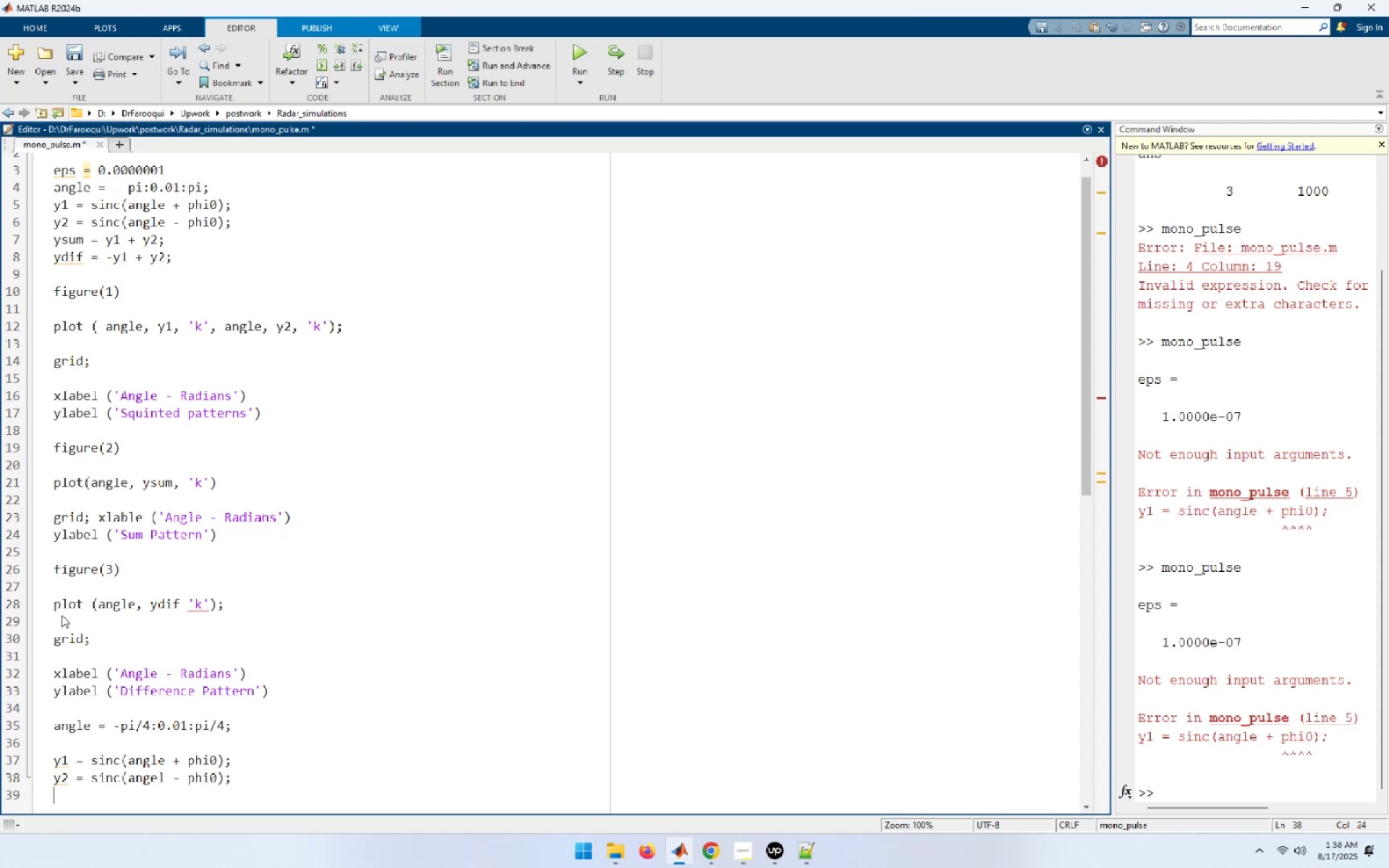 
key(ArrowDown)
 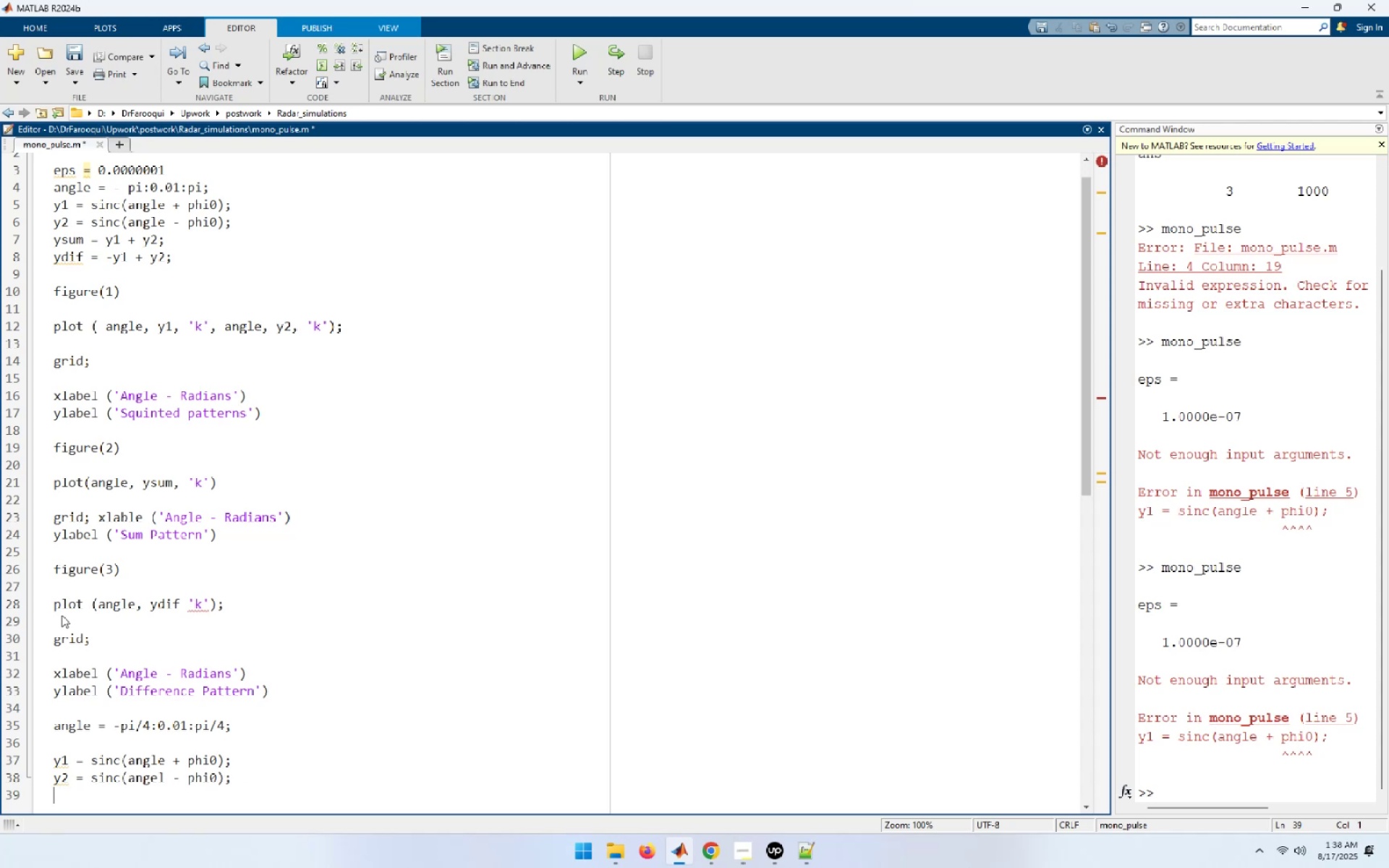 
key(Enter)
 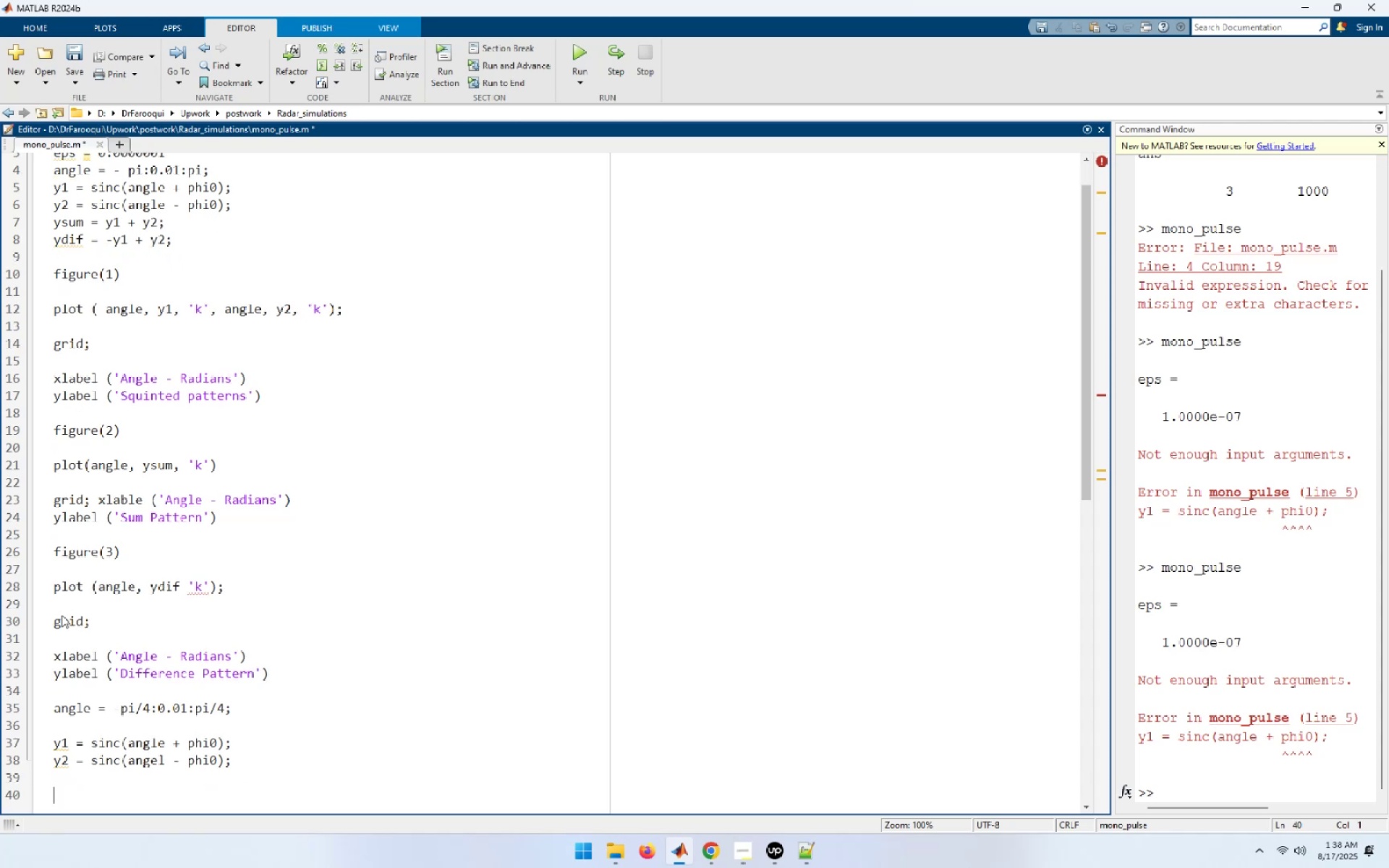 
type(ydif = -y1 + yd;)
 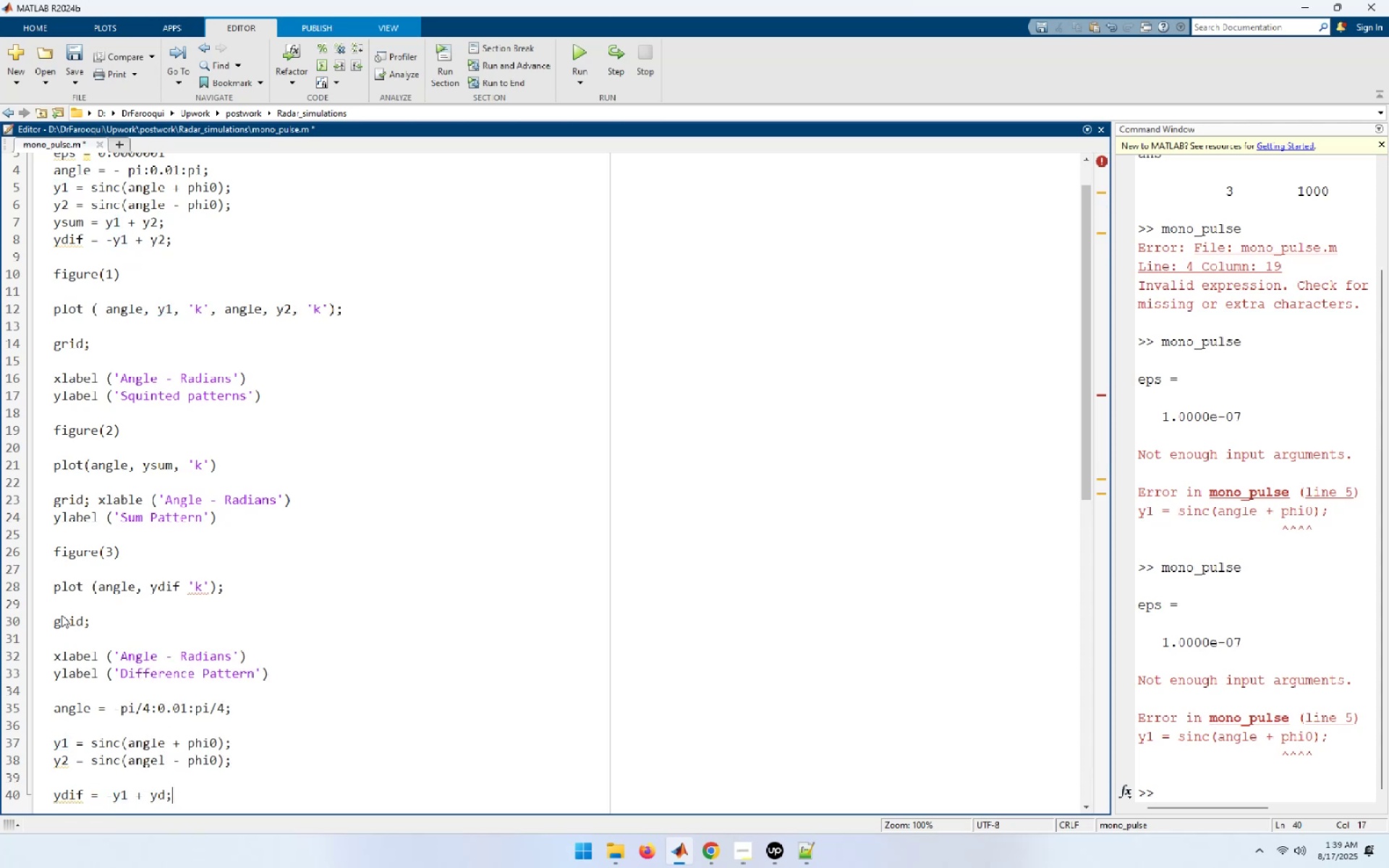 
key(Enter)
 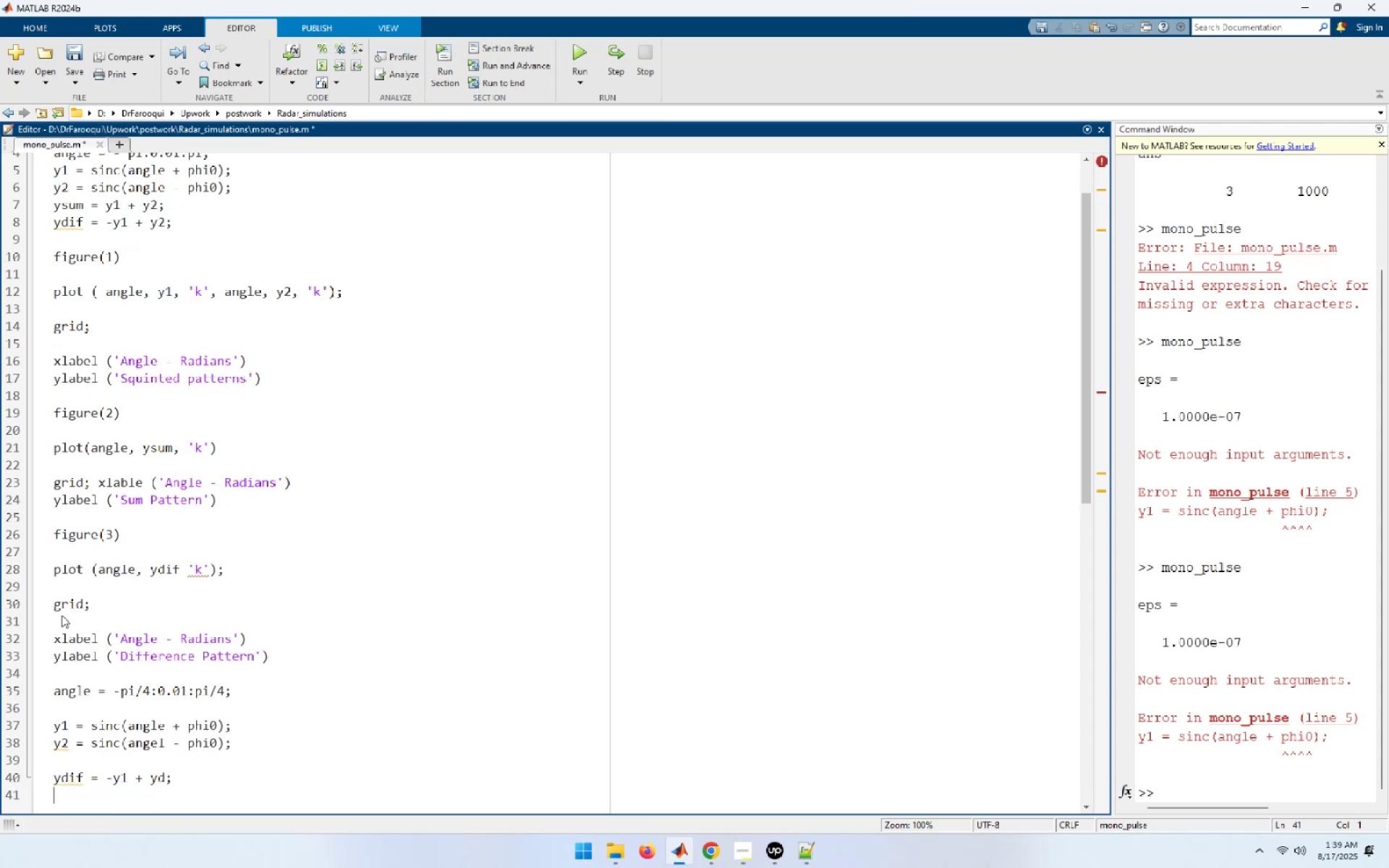 
key(Enter)
 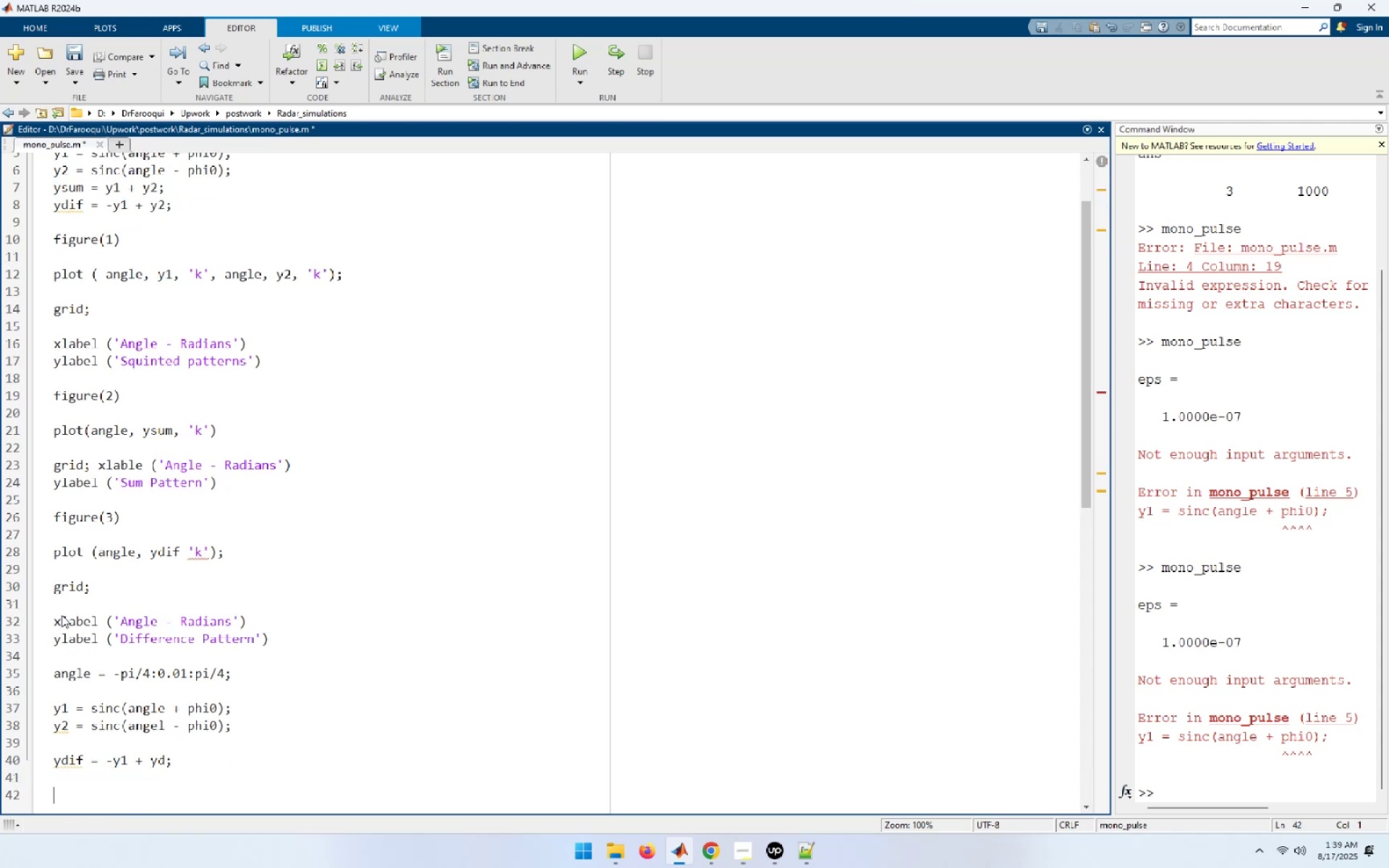 
key(Backspace)
type(ysum = y1 + y2;)
 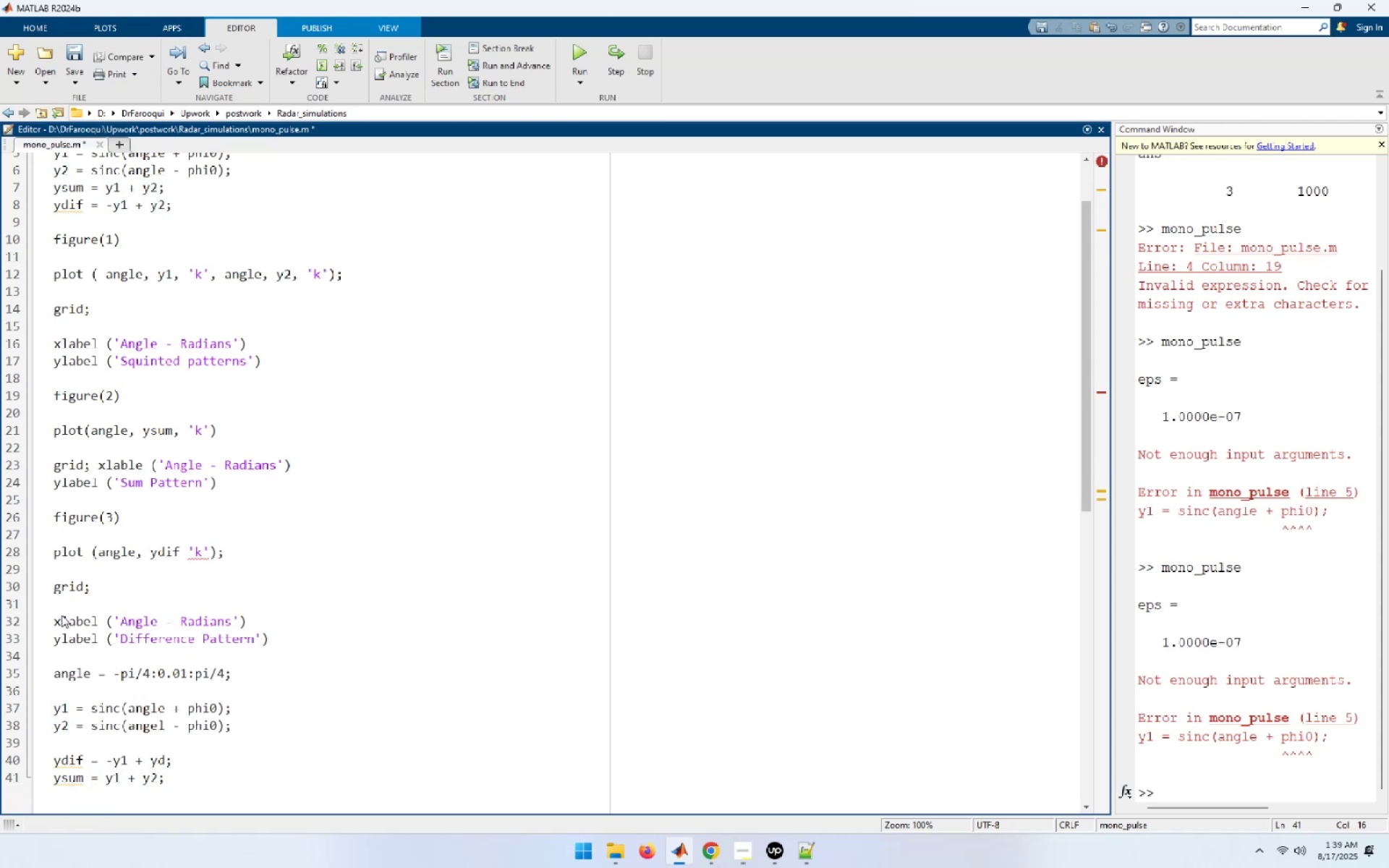 
key(Enter)
 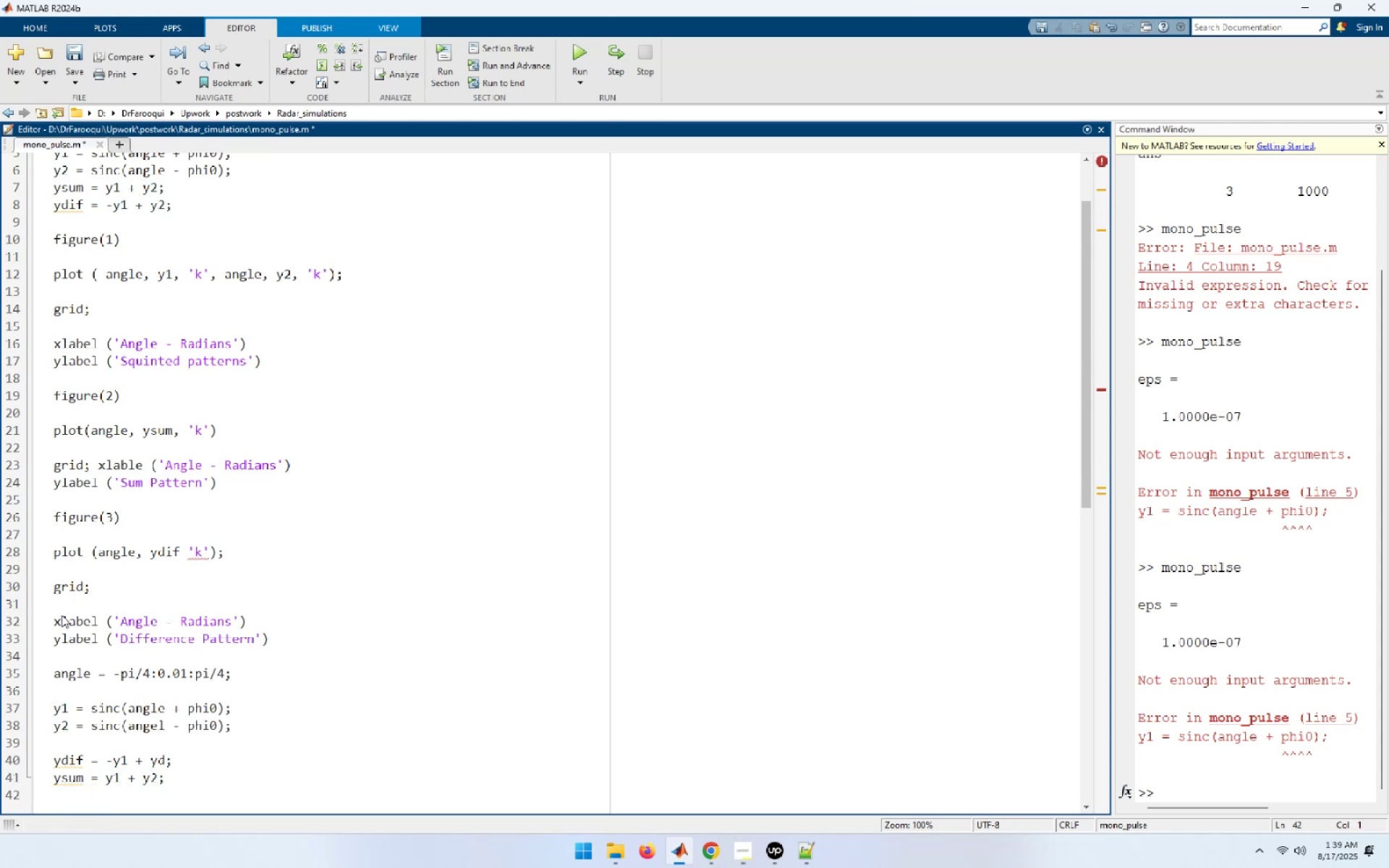 
key(Enter)
 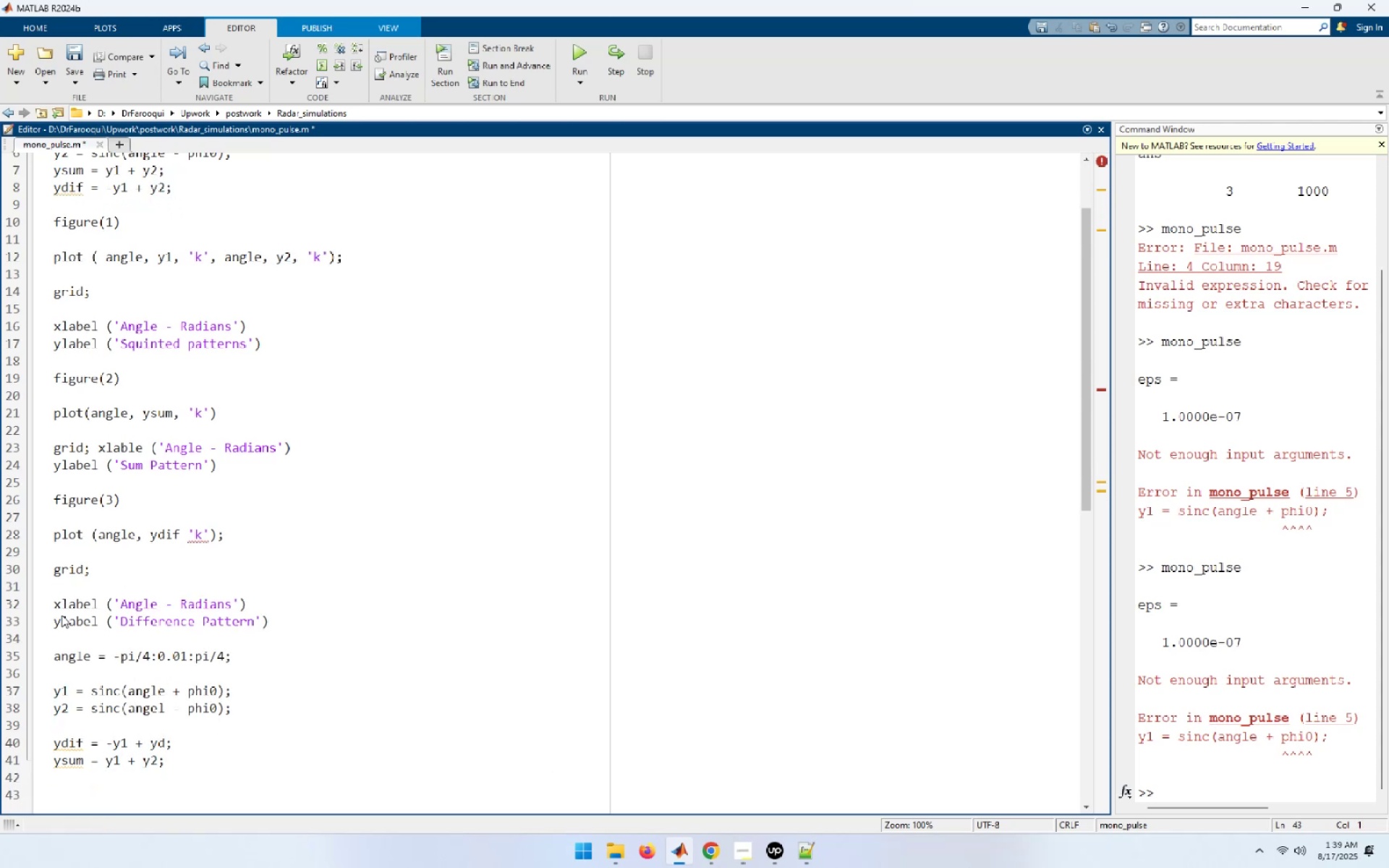 
type(dovrs = ydif)
 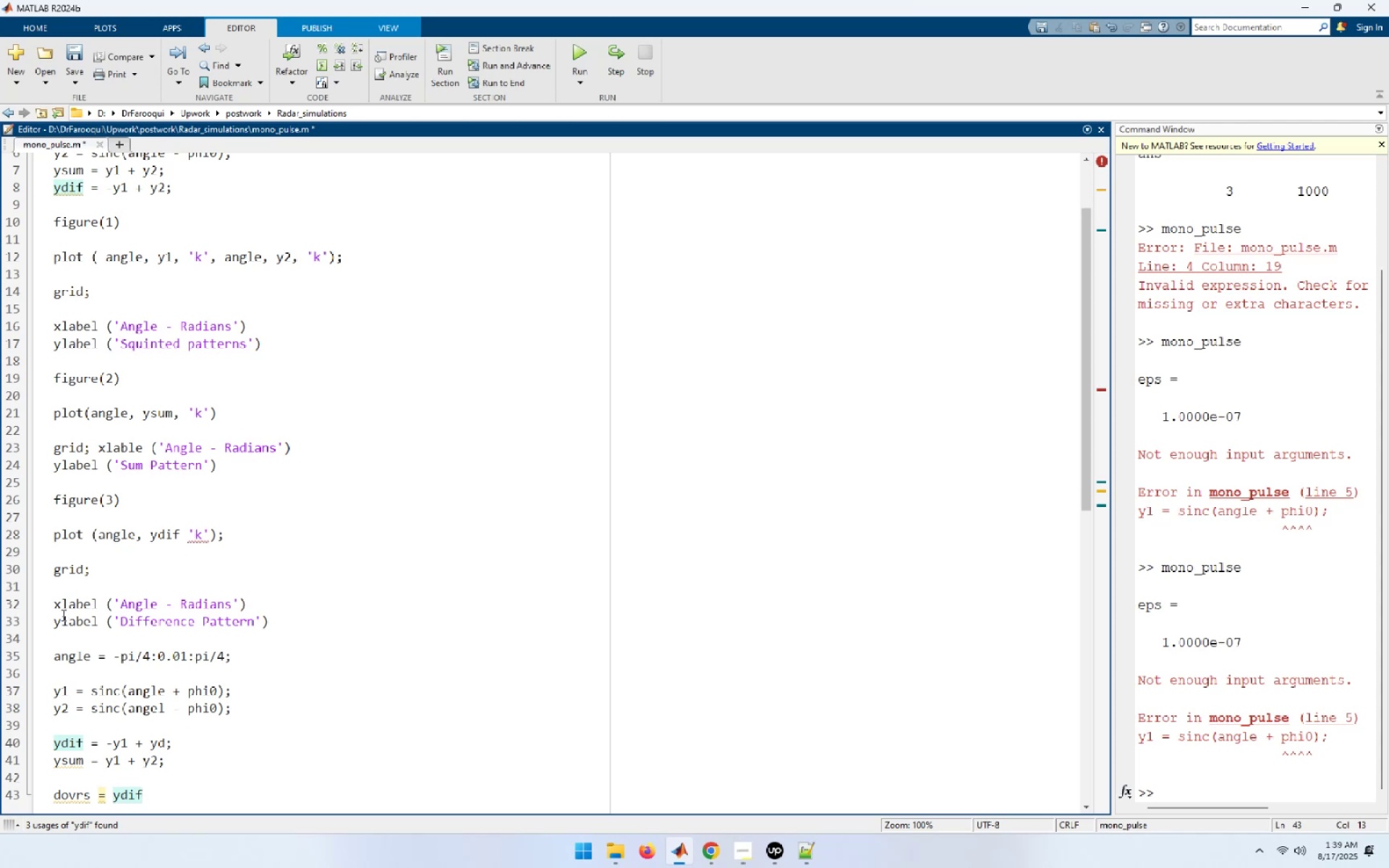 
wait(24.3)
 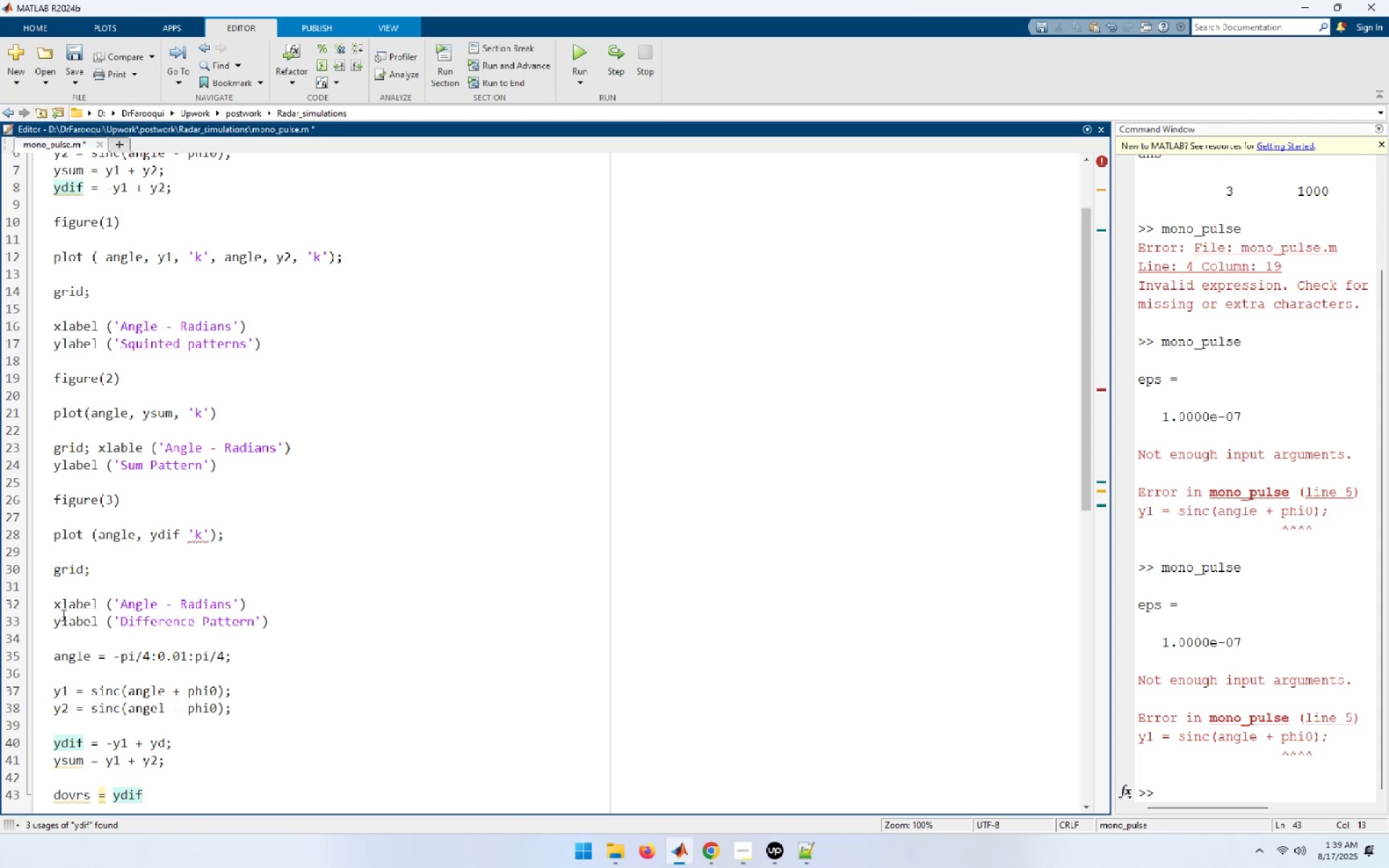 
type( ./ ysm)
key(Backspace)
type(um;)
 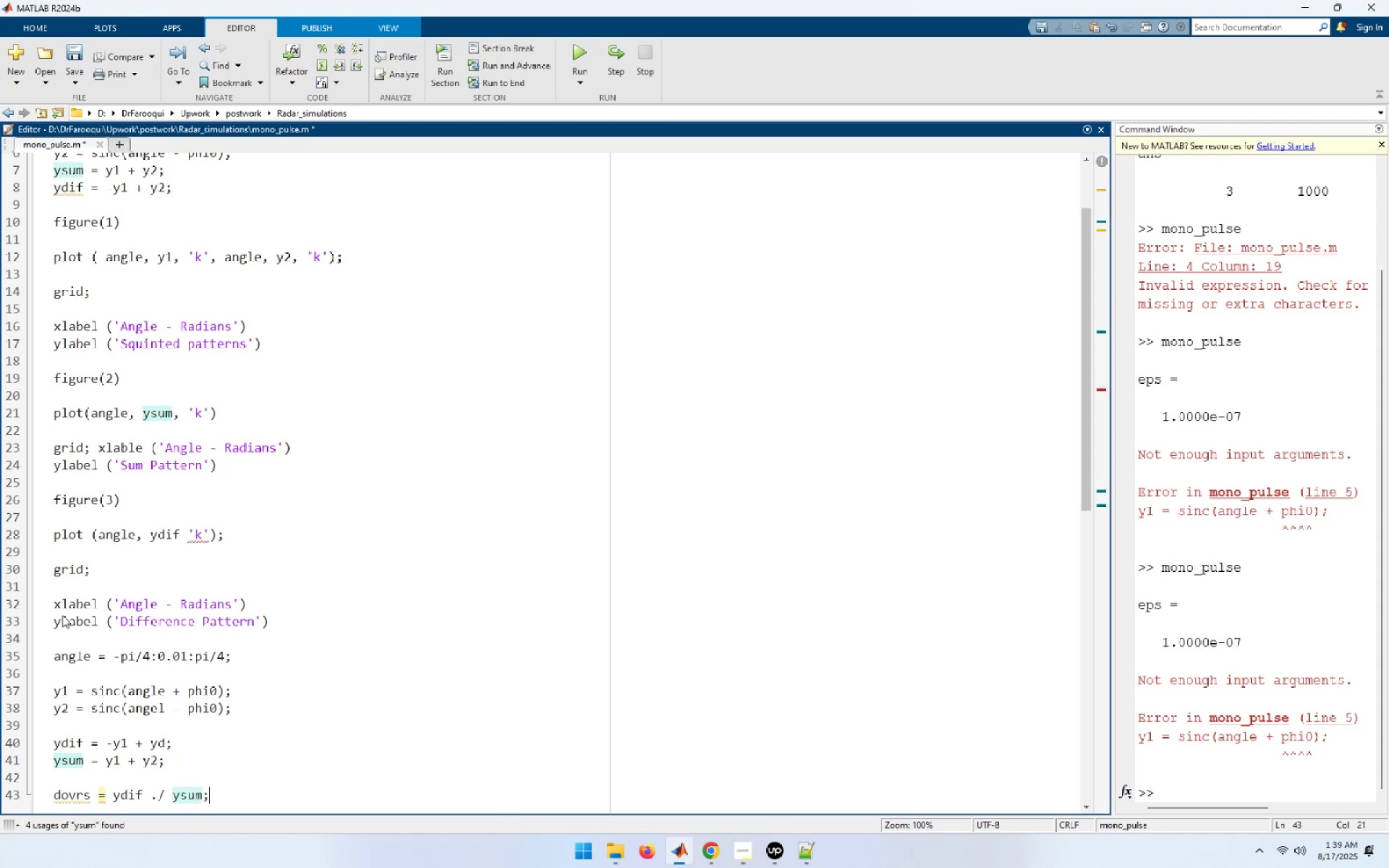 
key(Enter)
 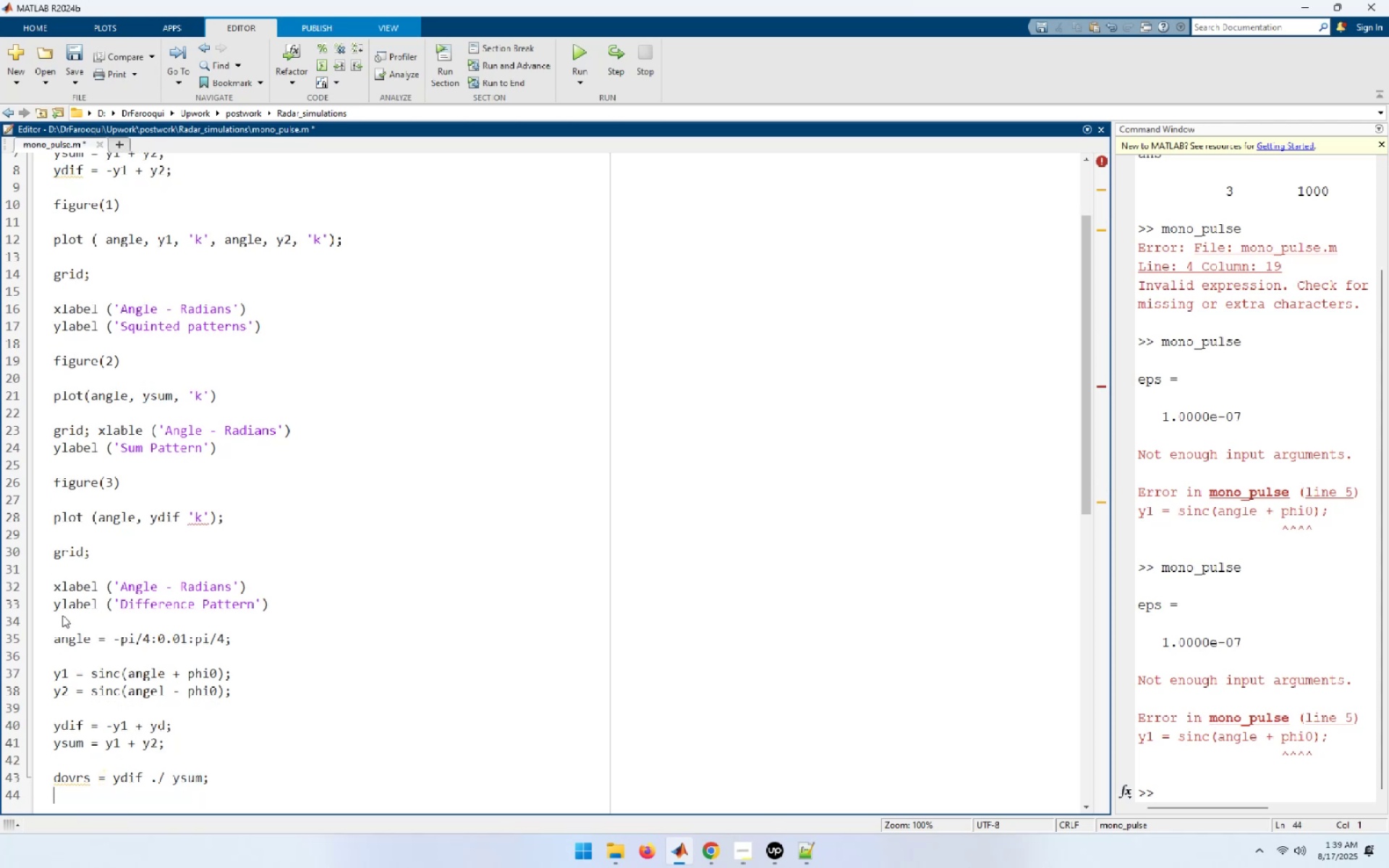 
key(Enter)
 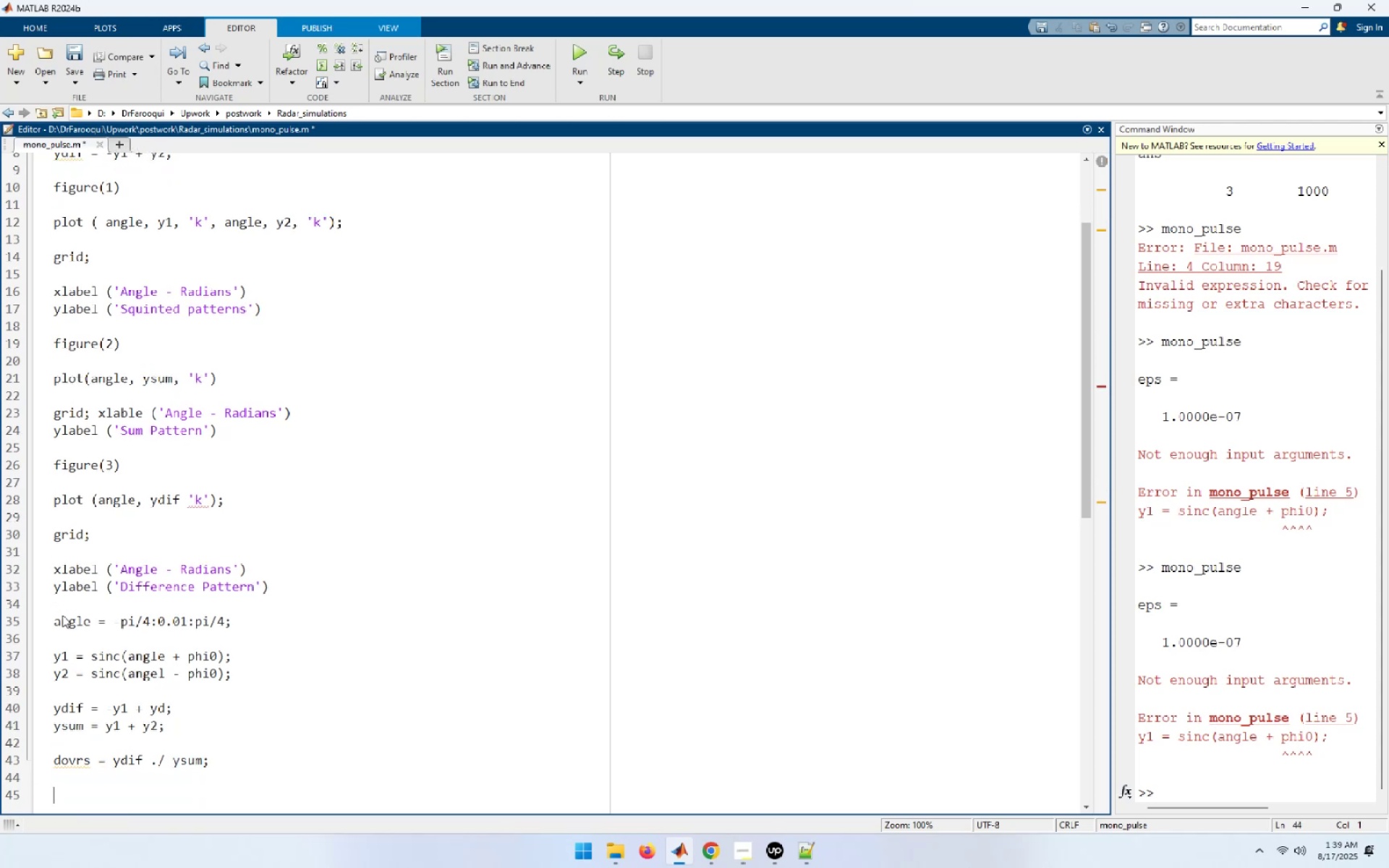 
type(figu)
key(Backspace)
type(ure(4))
 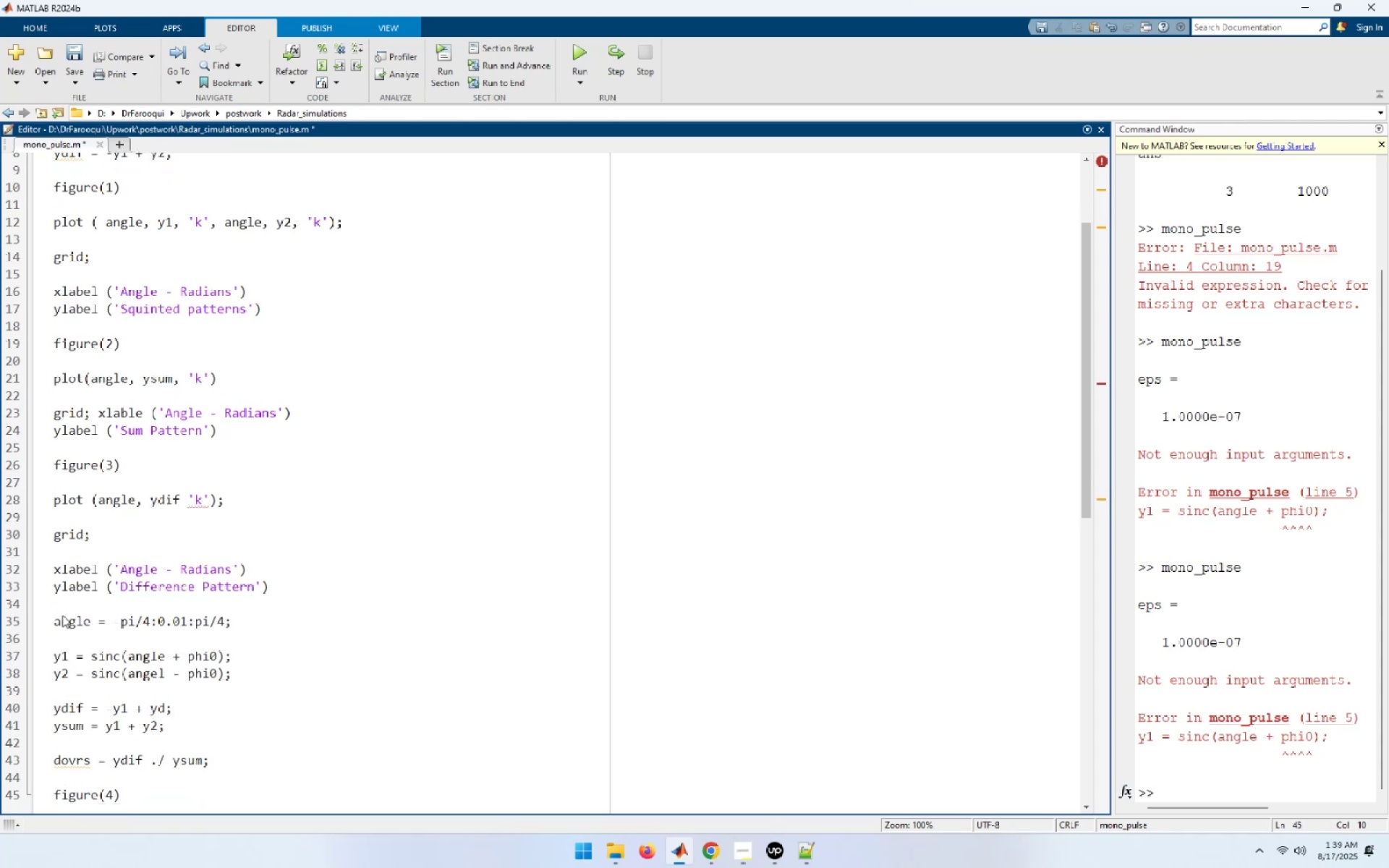 
key(Enter)
 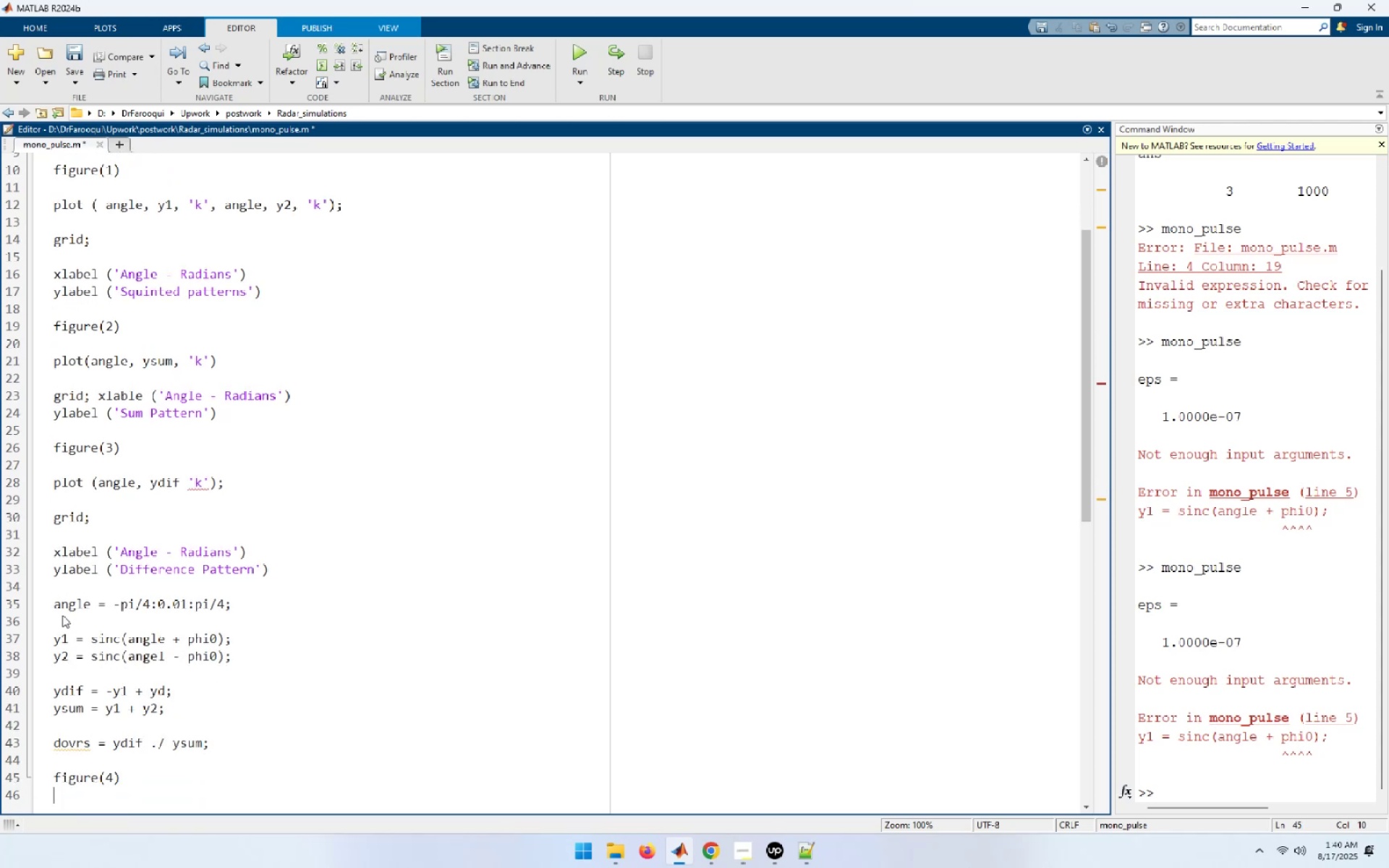 
key(Enter)
 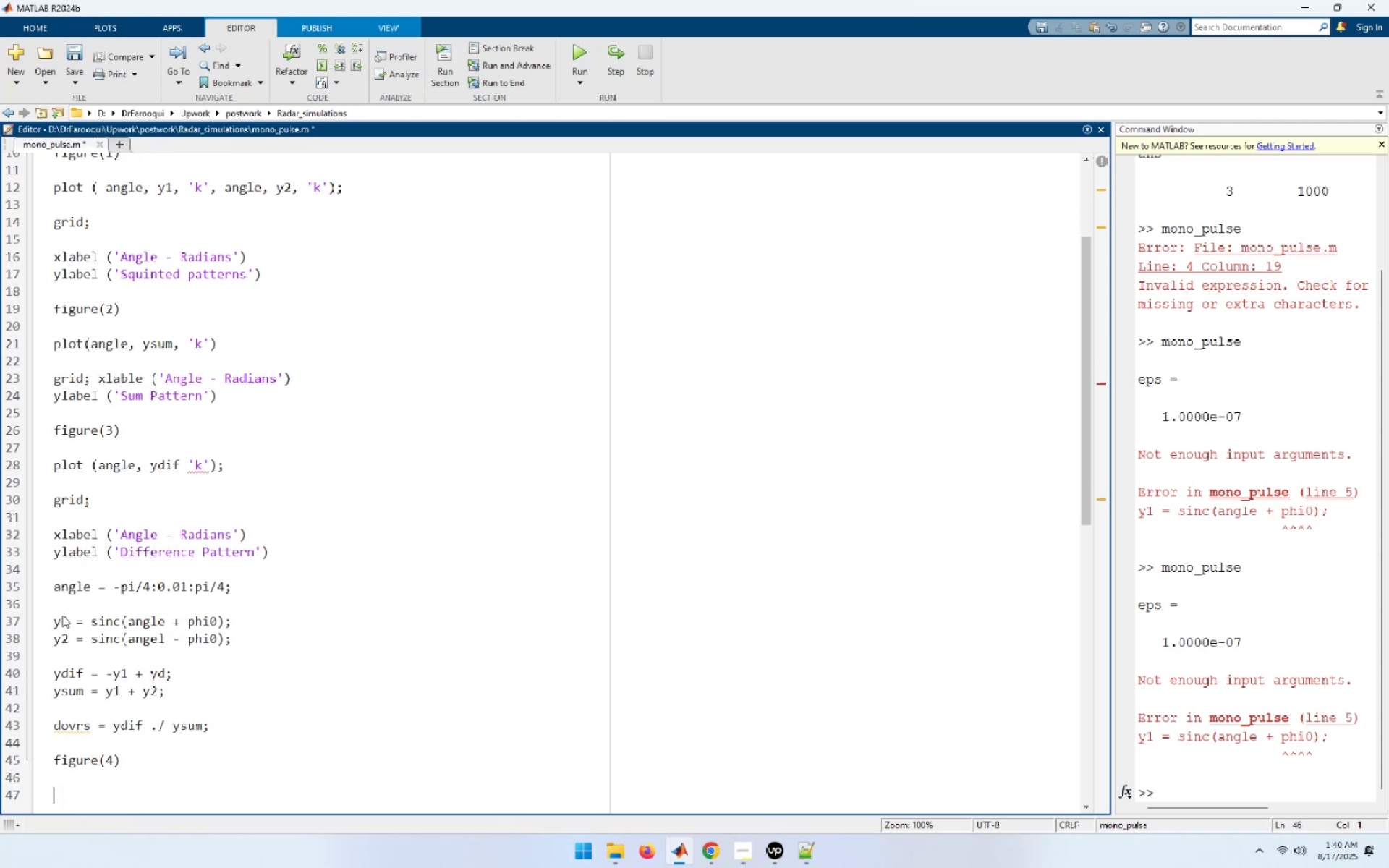 
type(plot (angle, dovers, 'k');)
 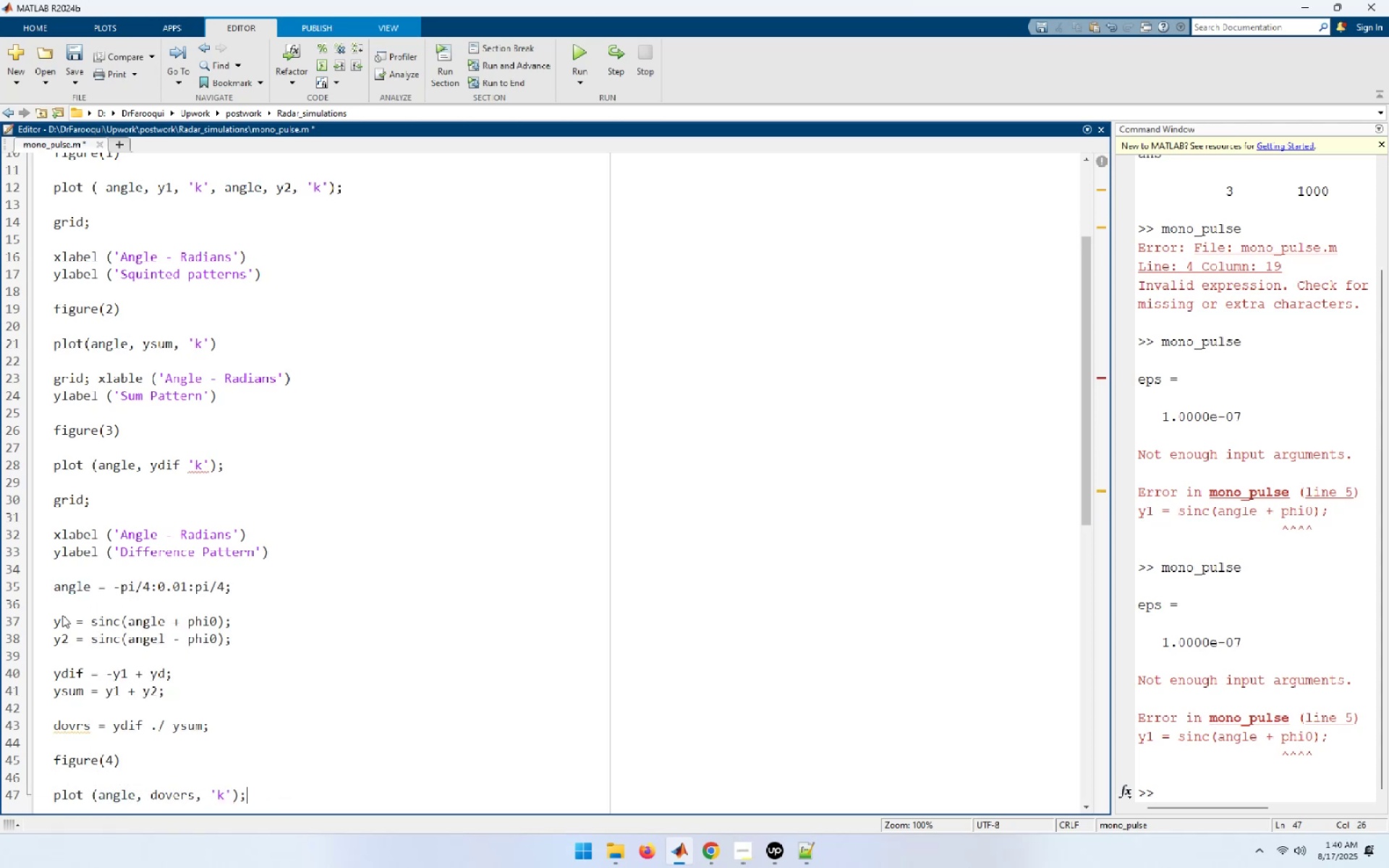 
key(Enter)
 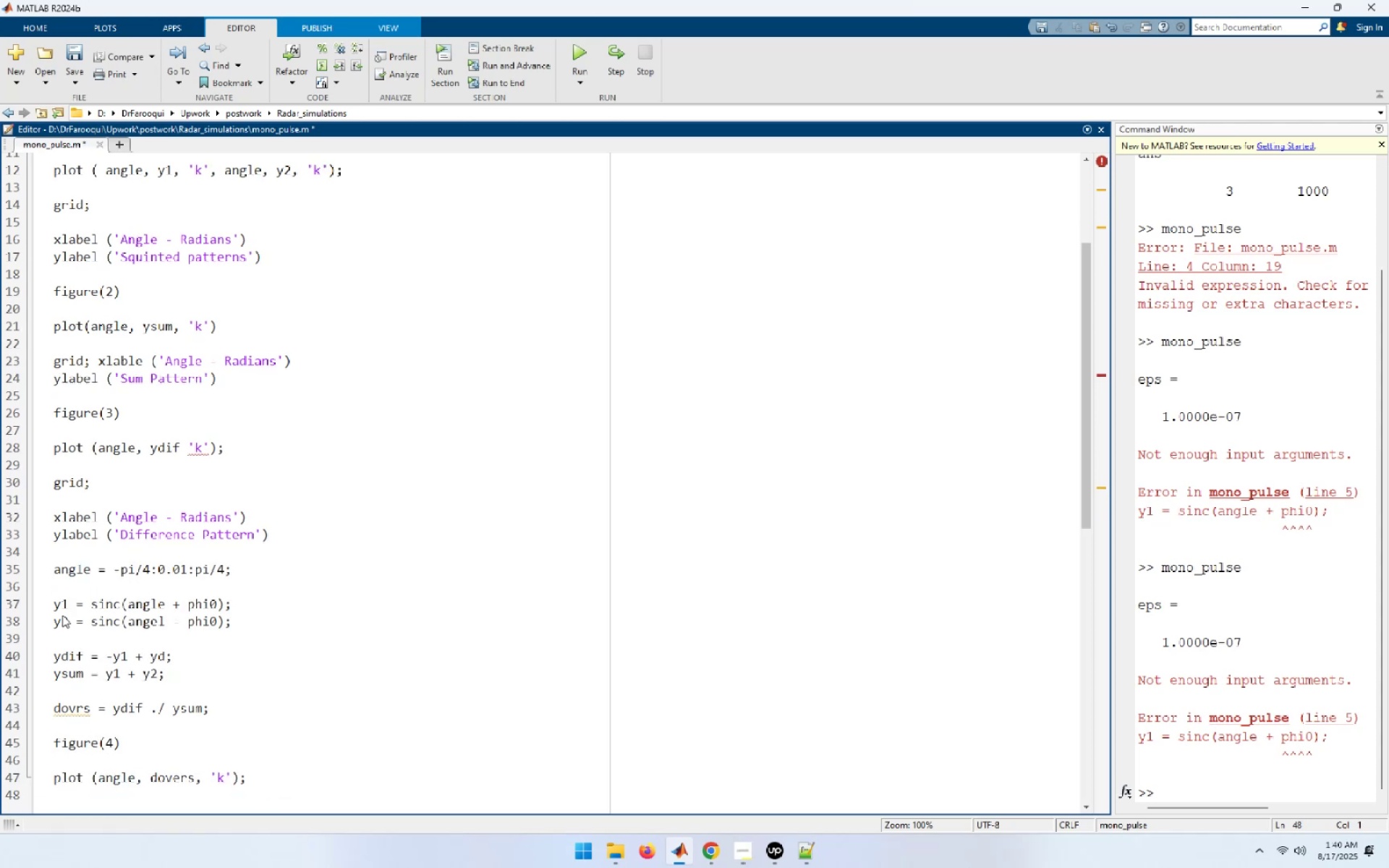 
key(Enter)
 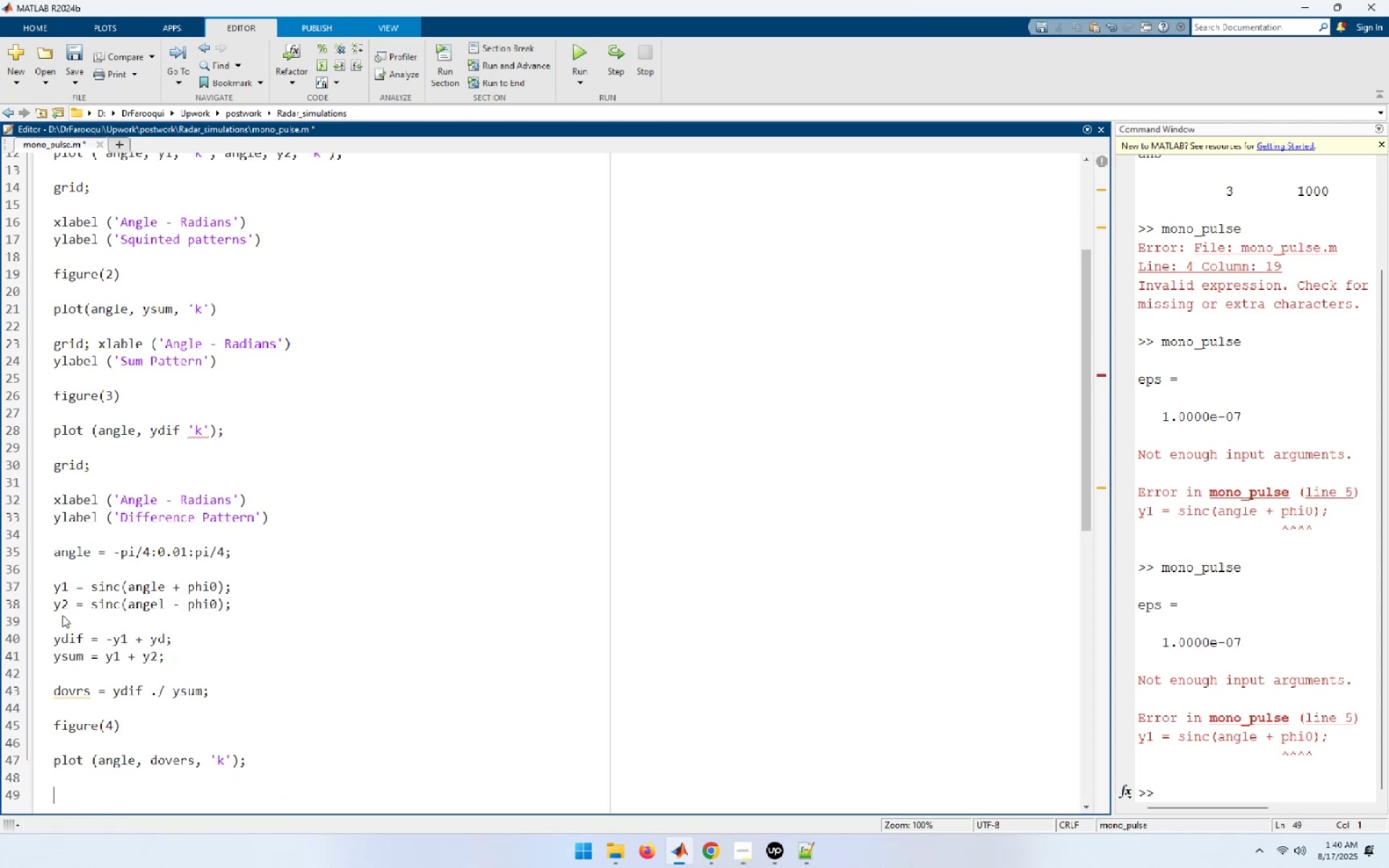 
type(grid;)
 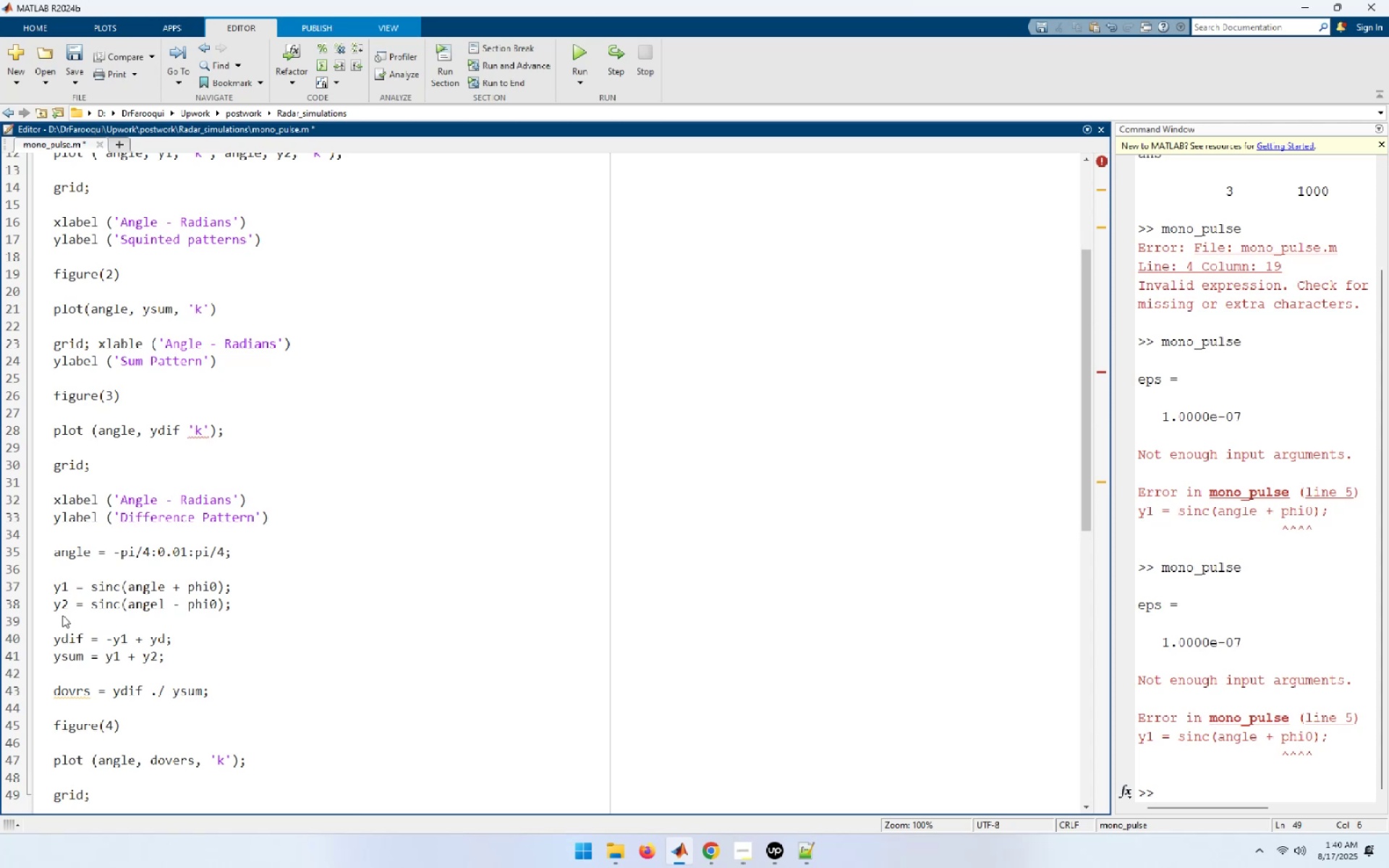 
key(Enter)
 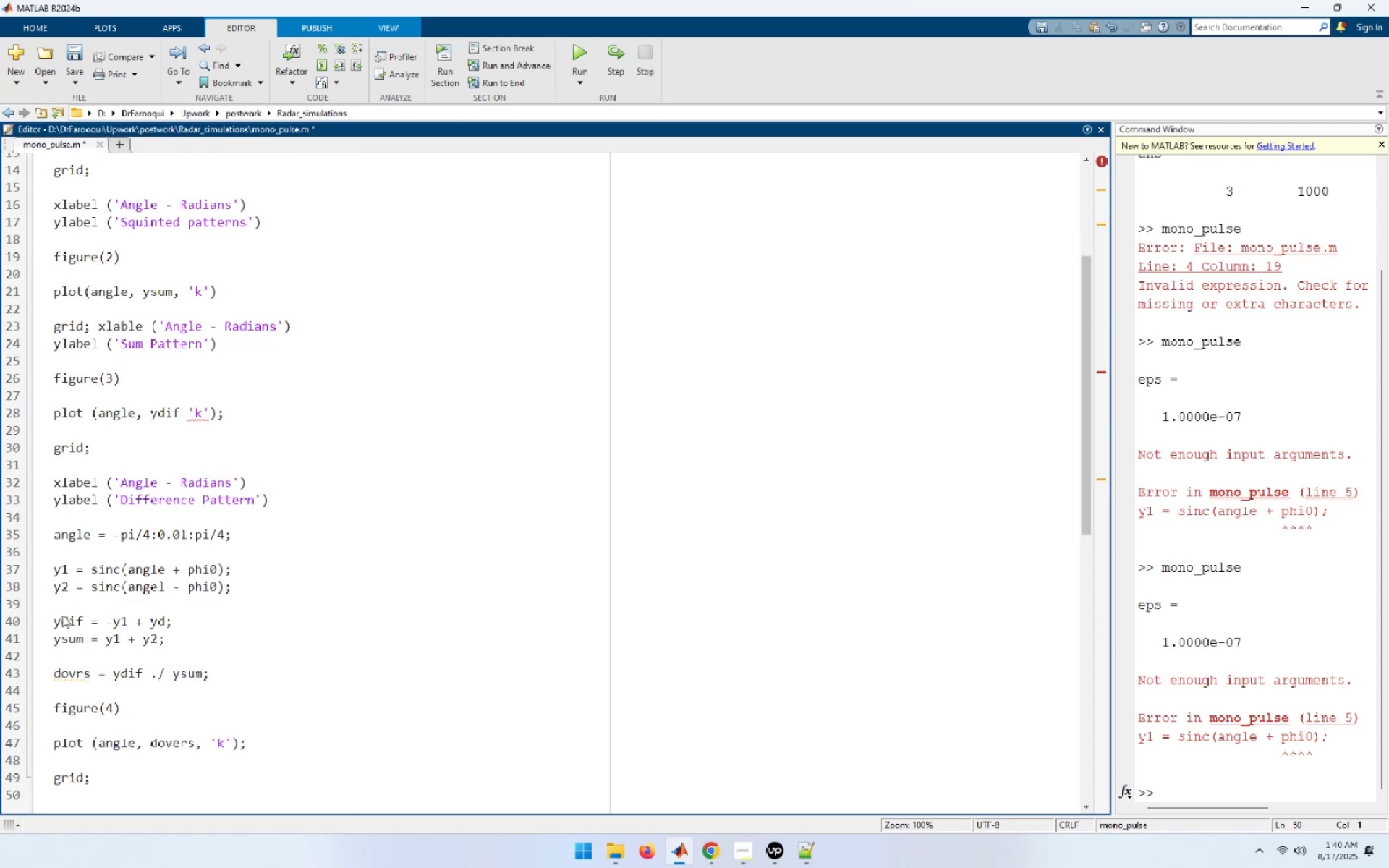 
key(Enter)
 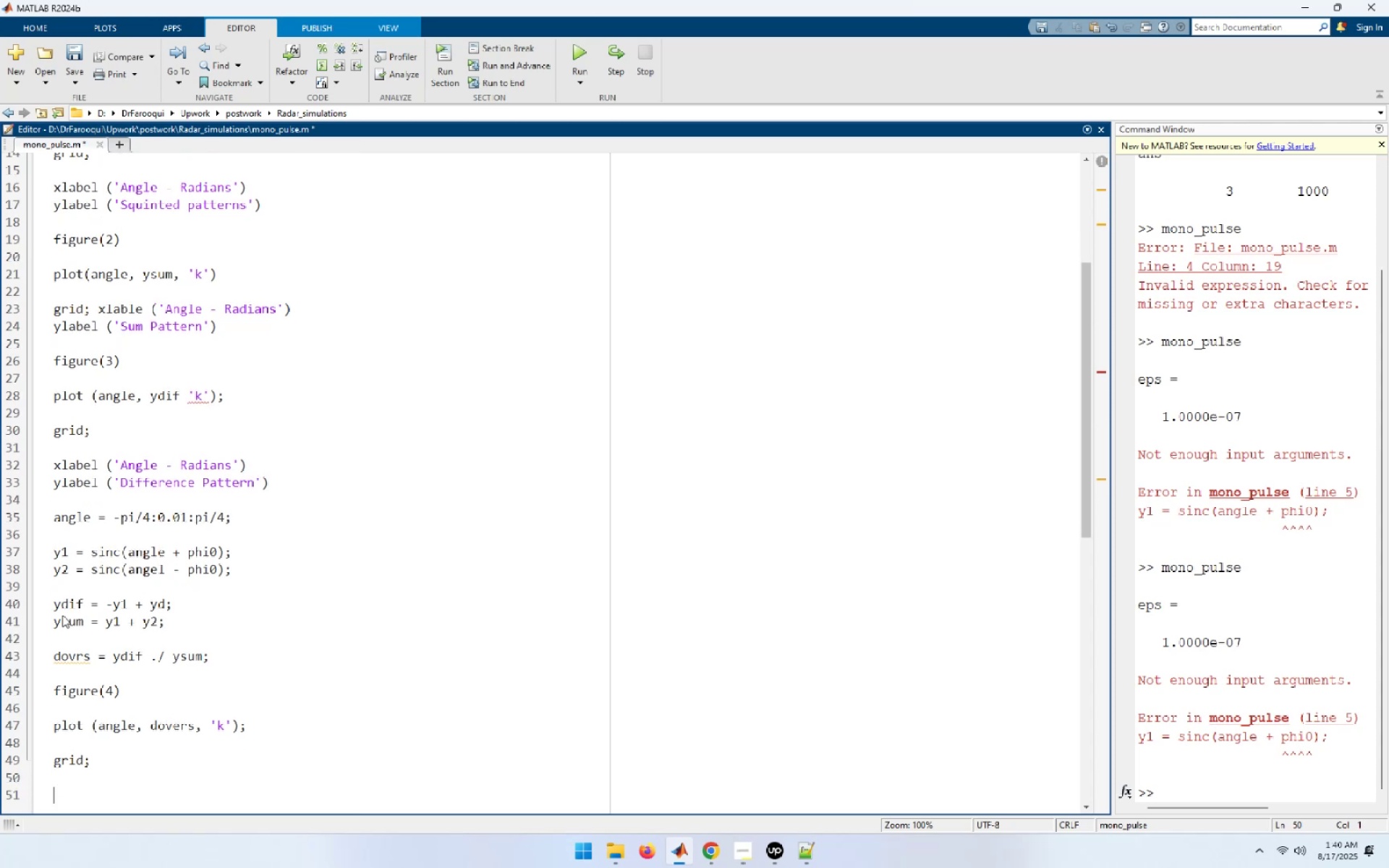 
type(xlabel ('Angle - Radians'))
 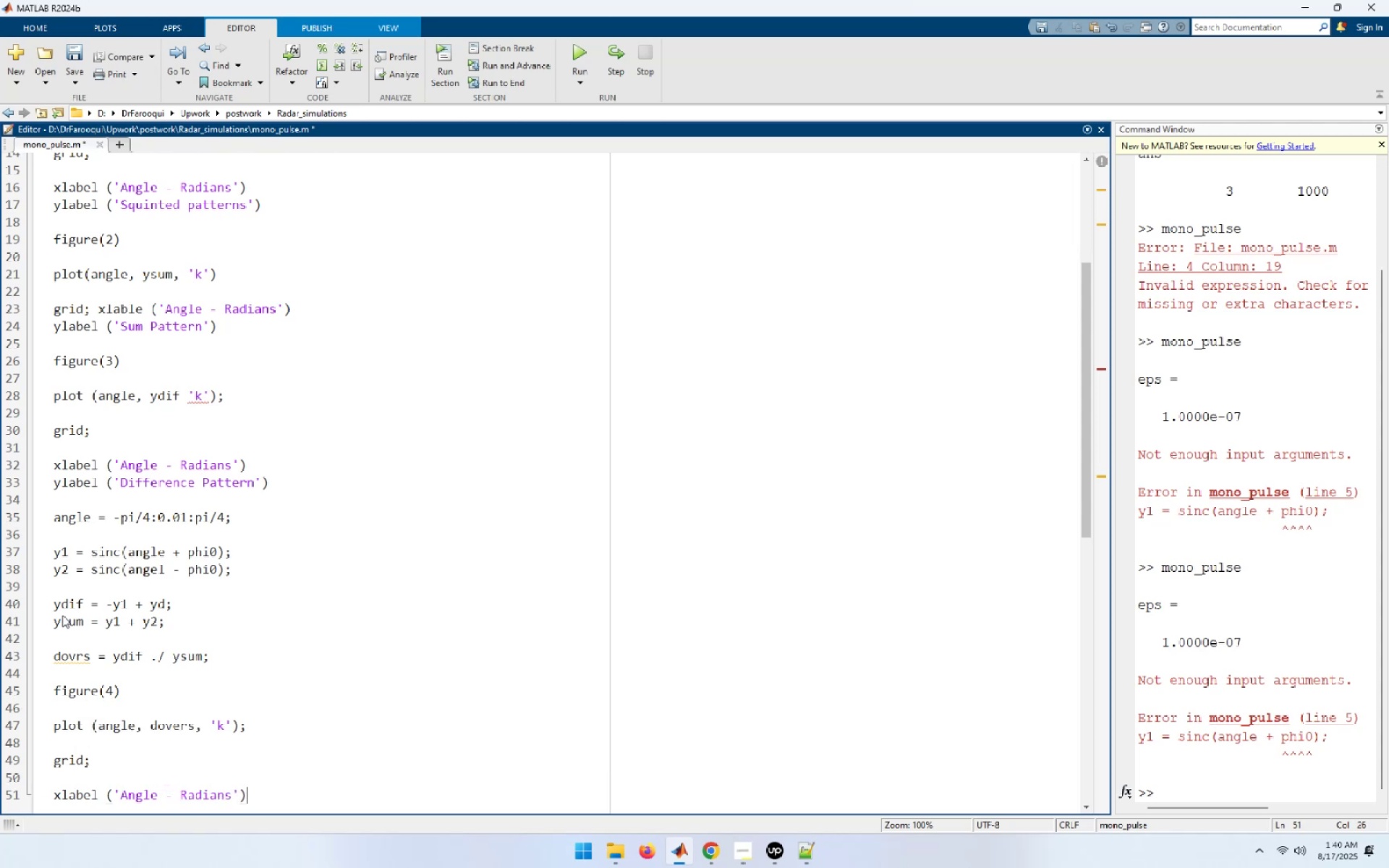 
key(Enter)
 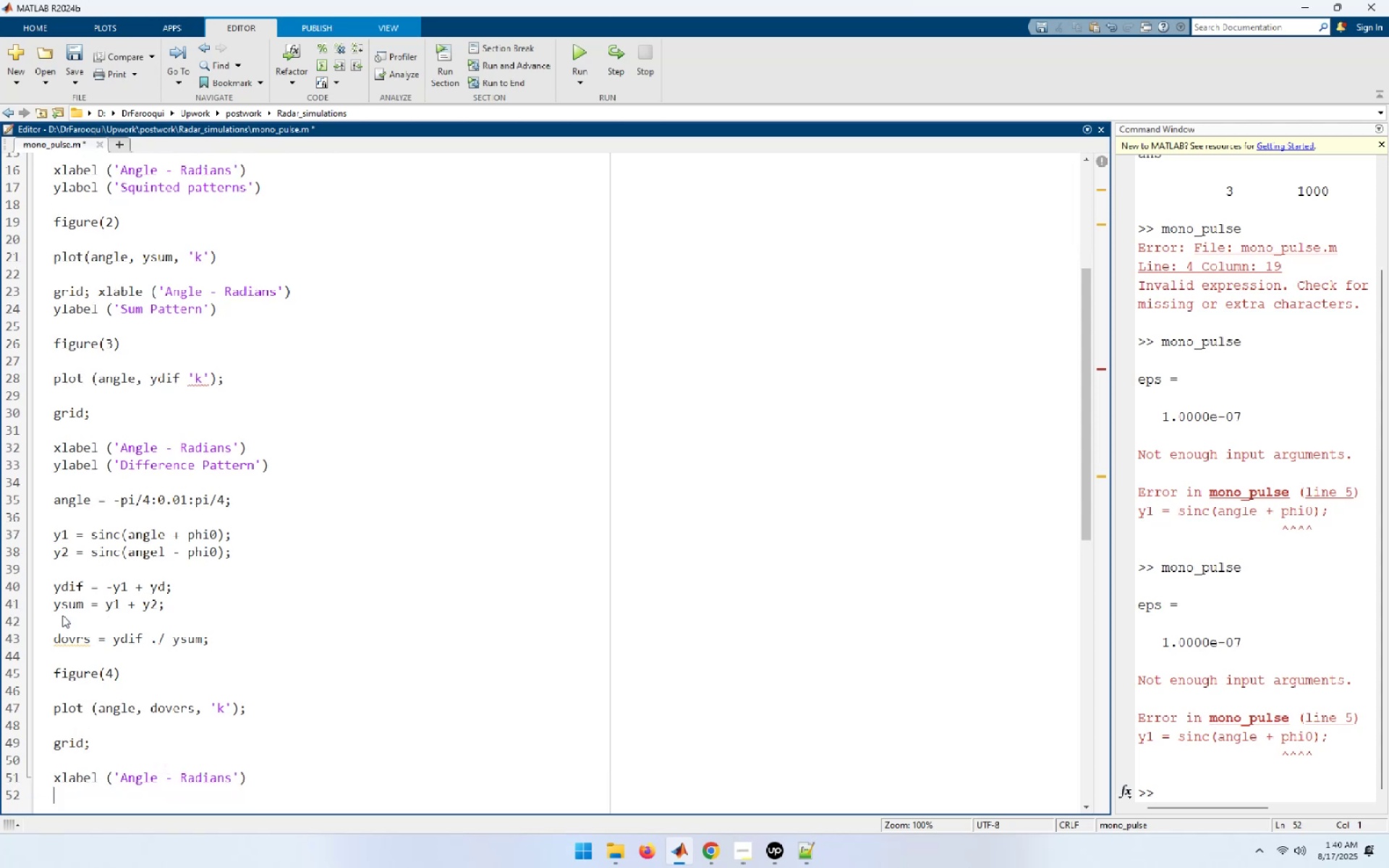 
type(ylabel (Voltage Gain'))
 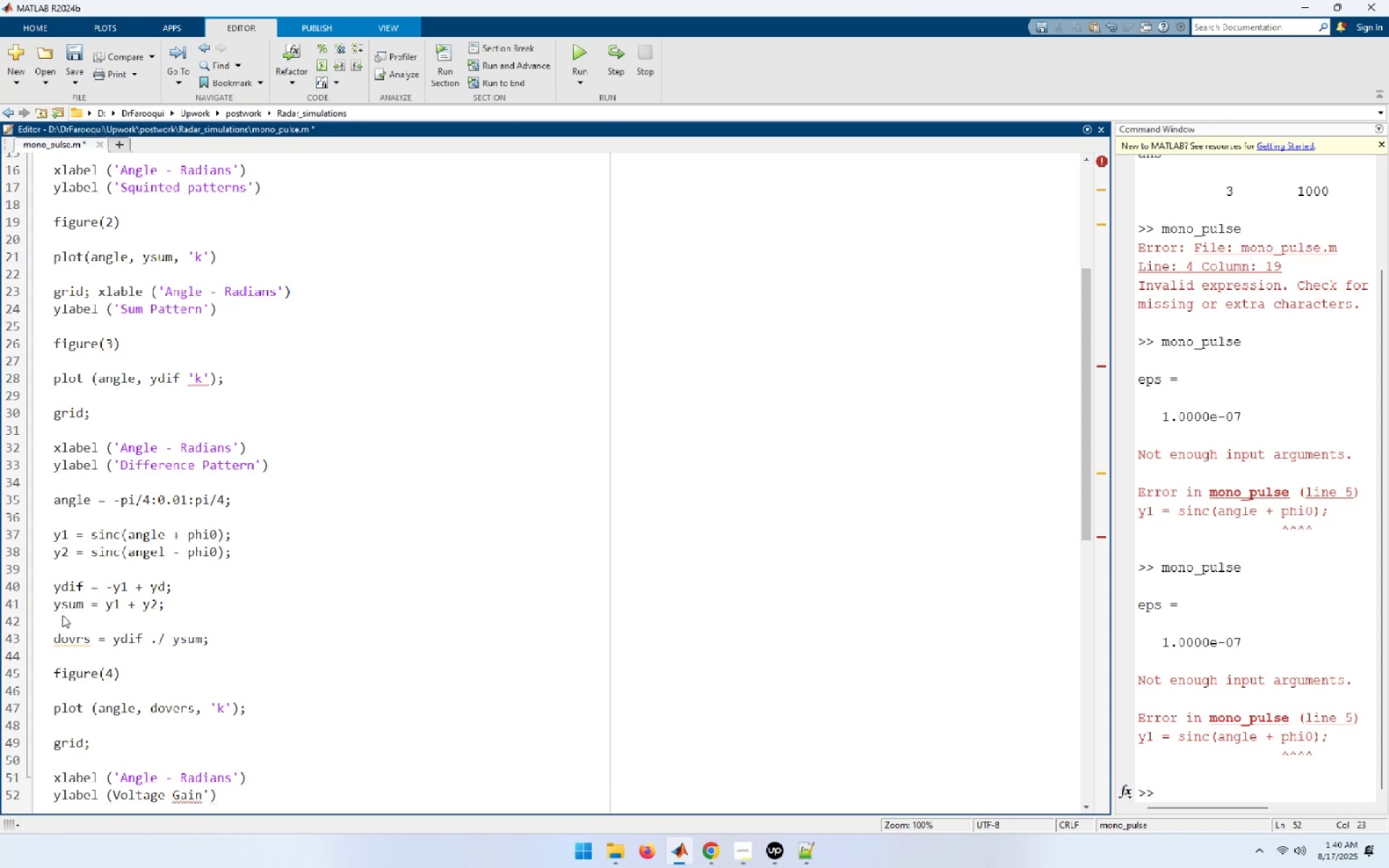 
key(Control+ArrowLeft)
 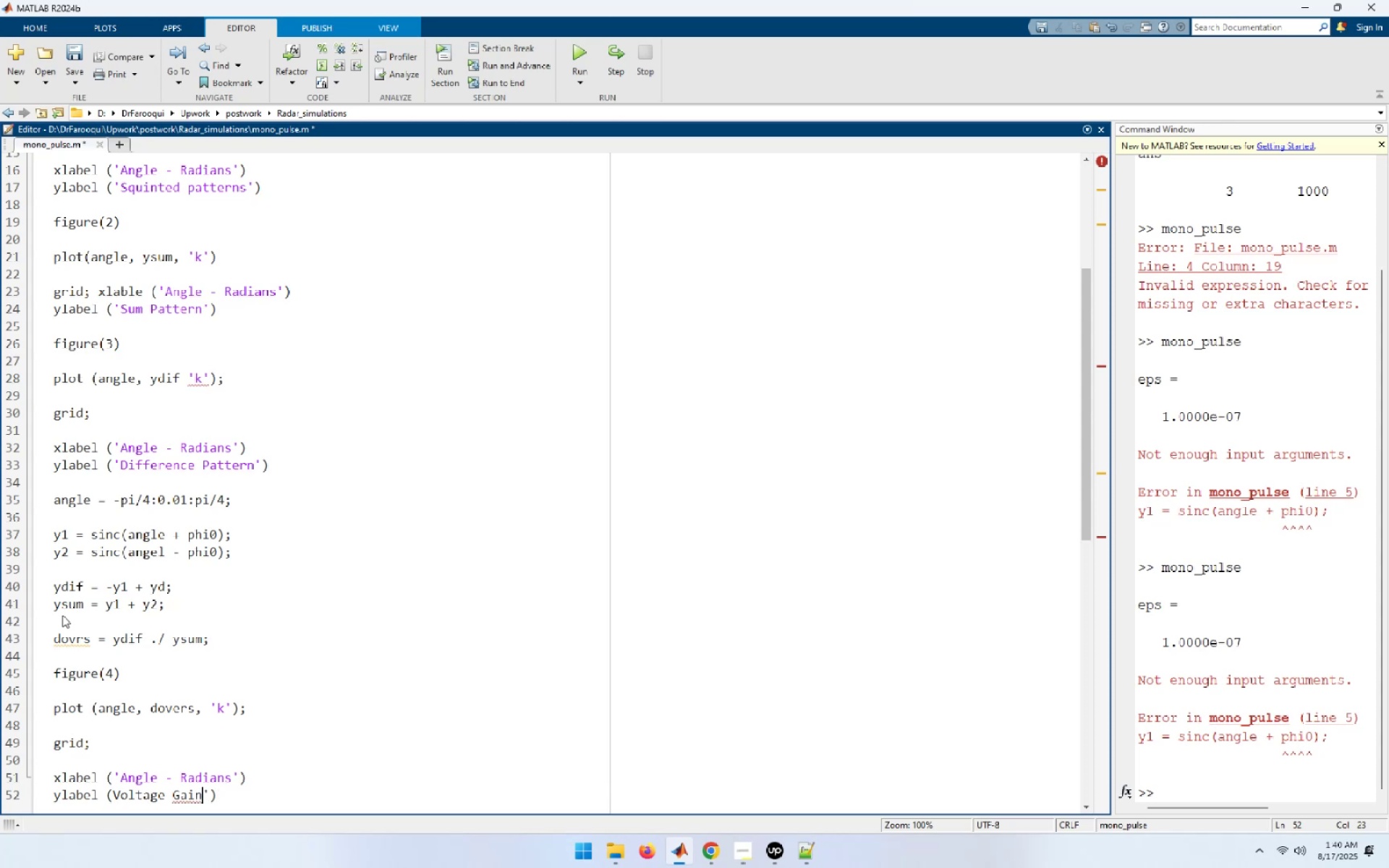 
key(Control+ArrowLeft)
 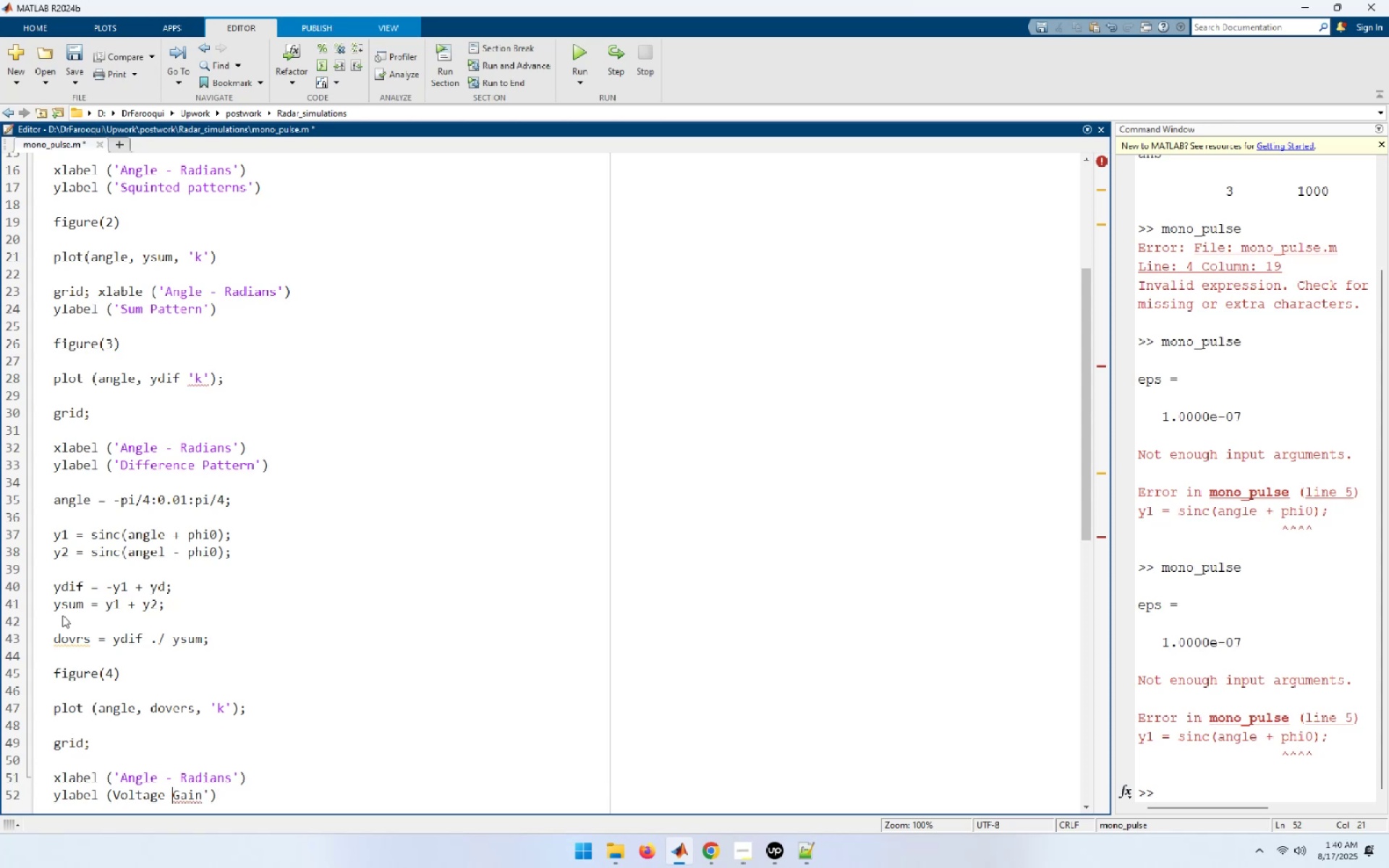 
key(Control+ArrowLeft)
 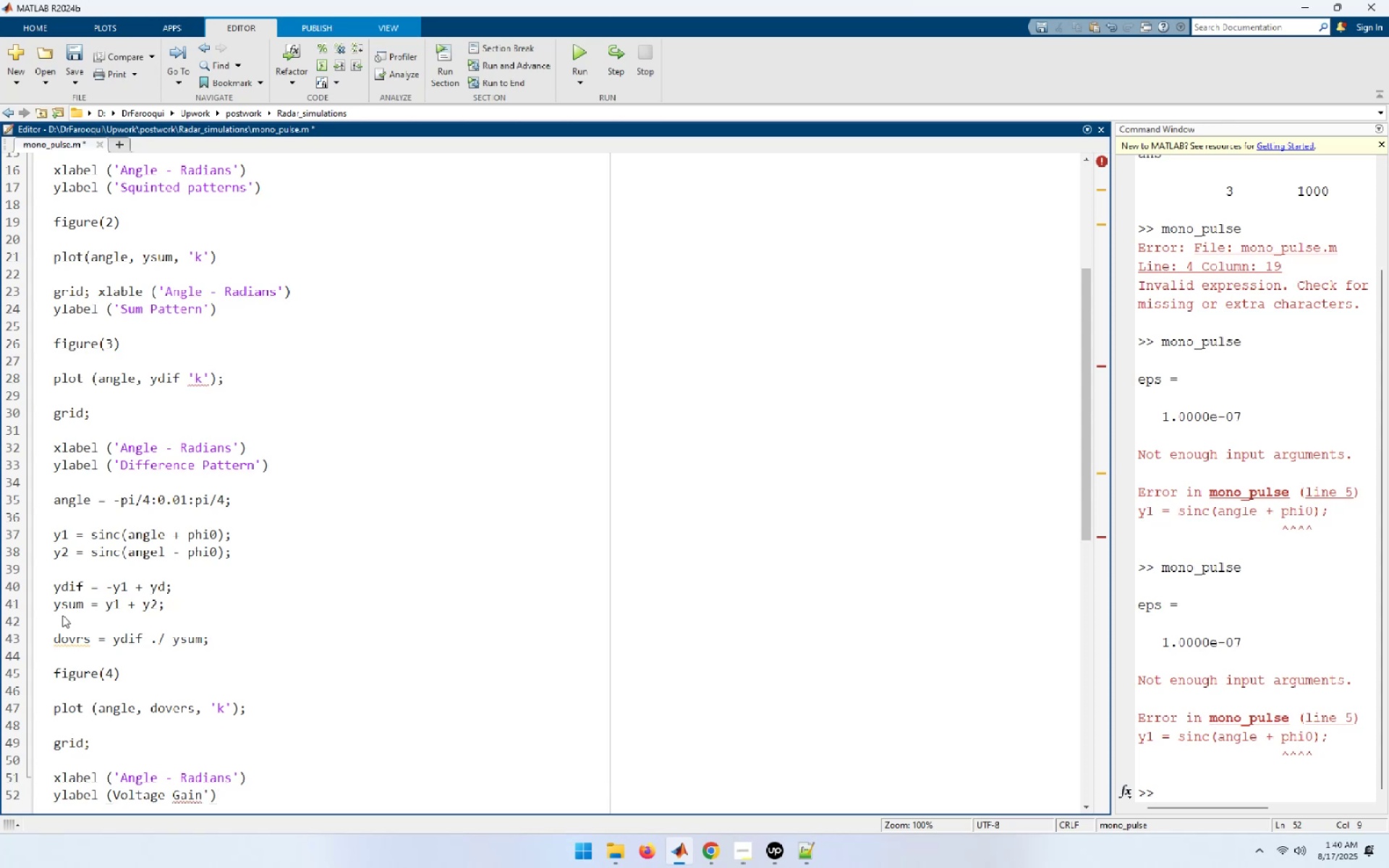 
key(Quote)
 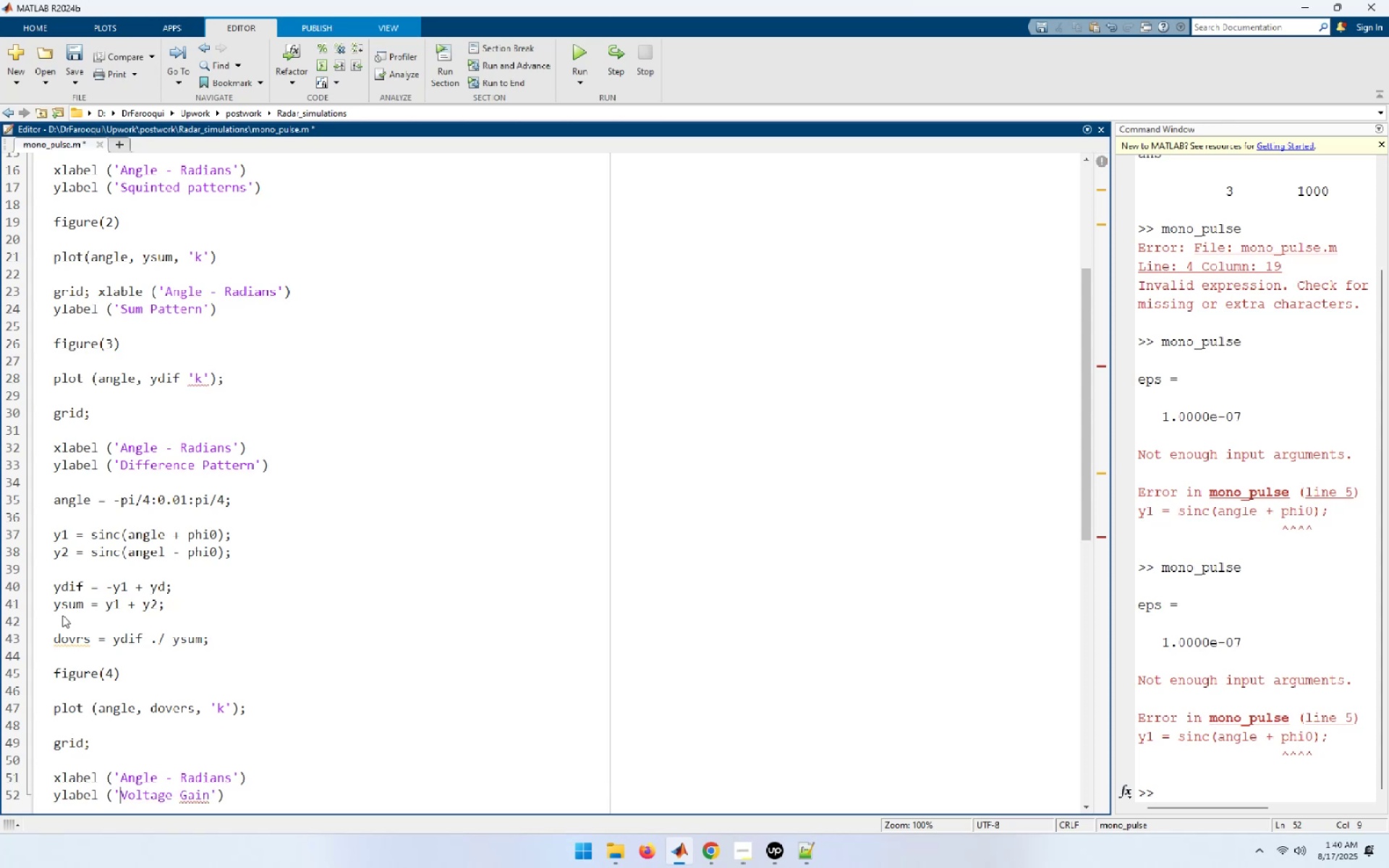 
key(Control+ControlRight)
 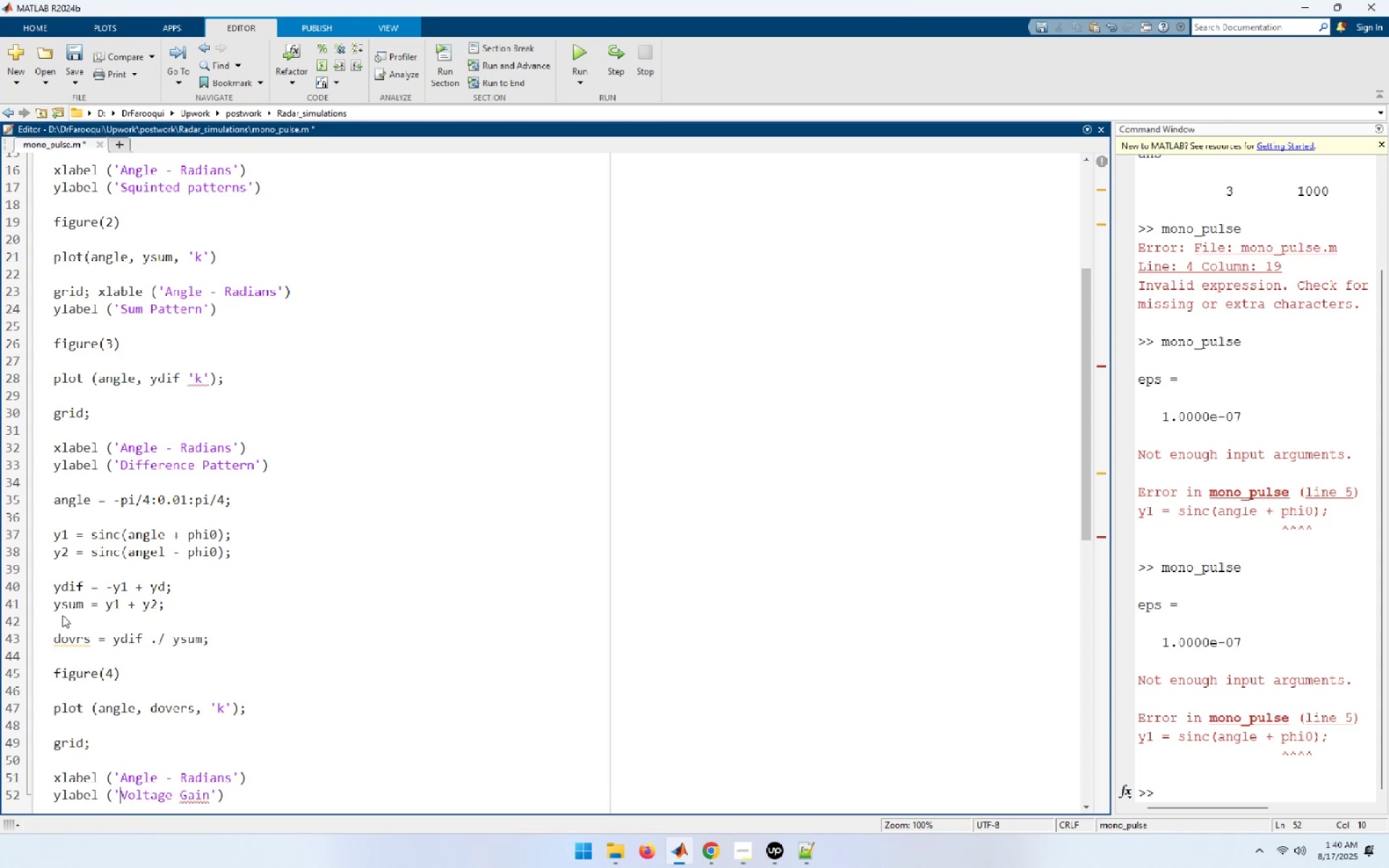 
key(Control+S)
 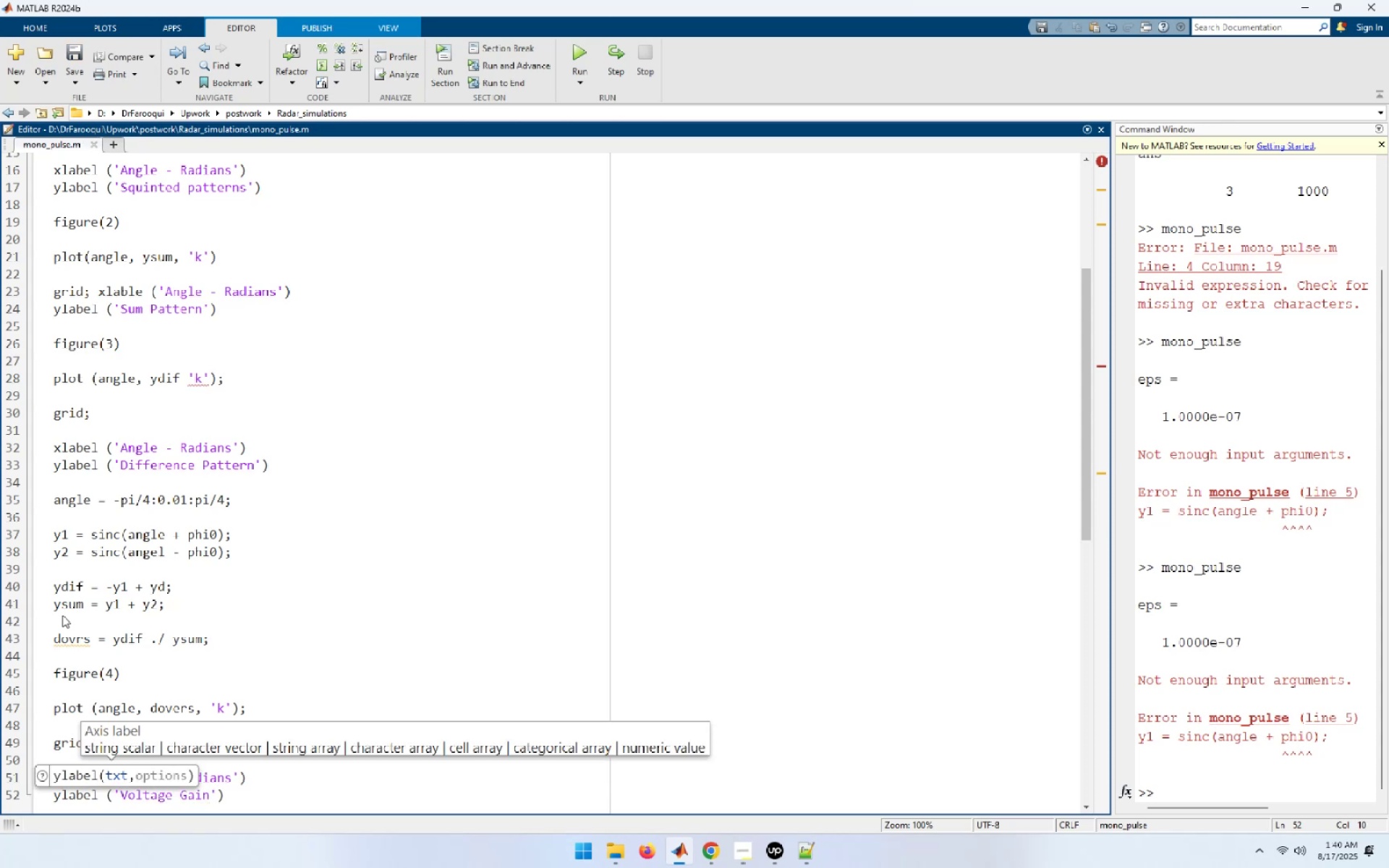 
key(End)
 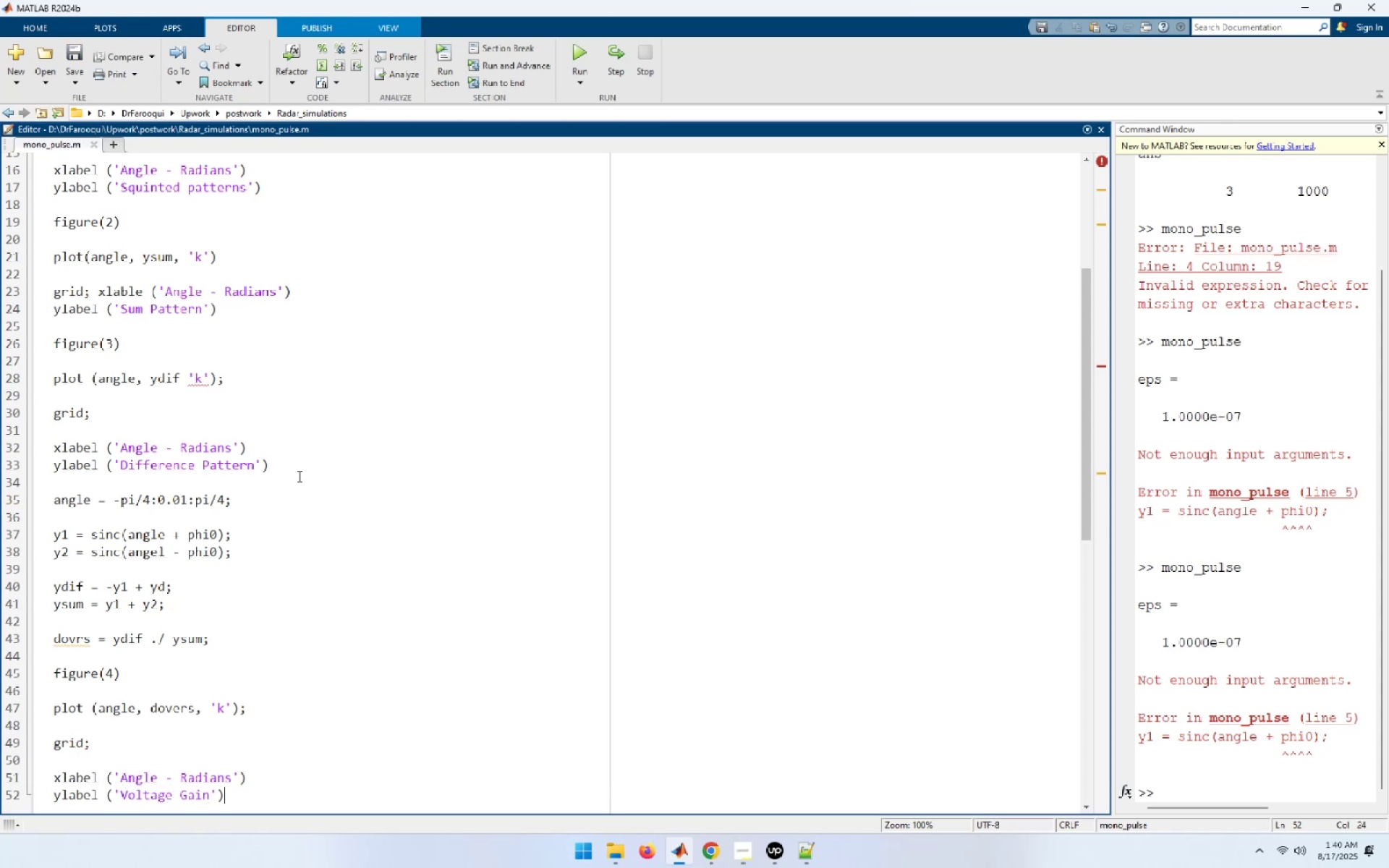 
wait(5.59)
 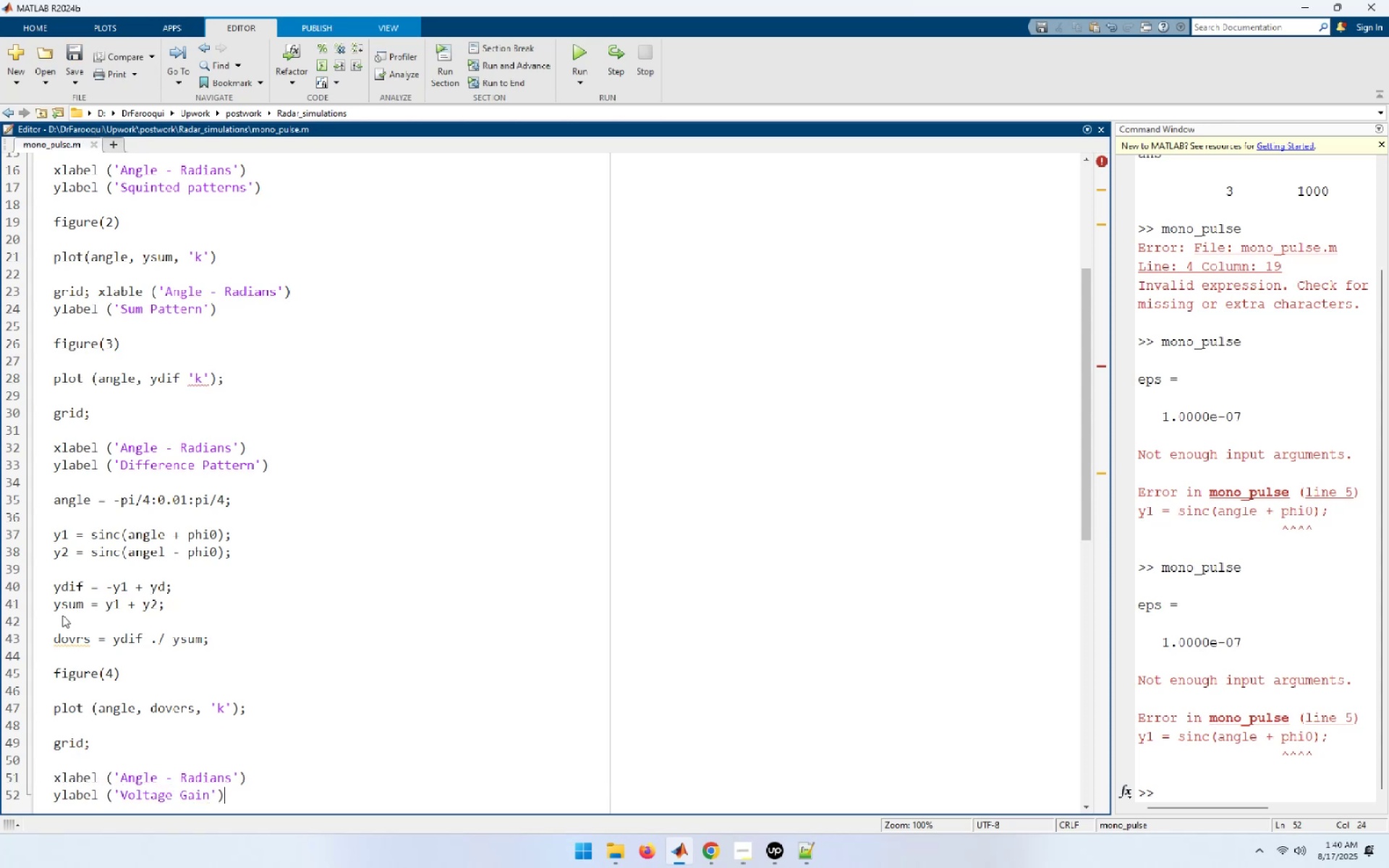 
left_click([95, 376])
 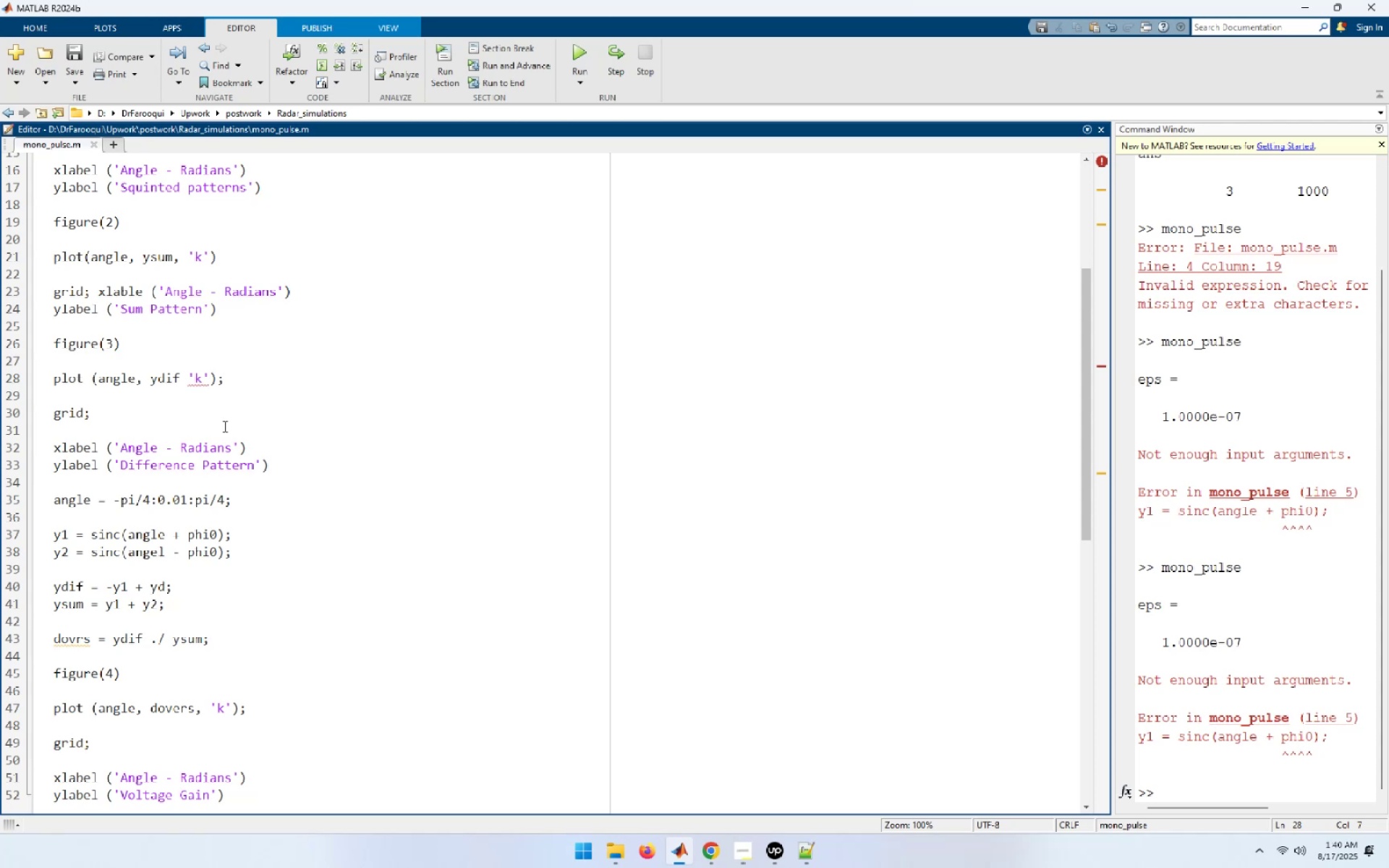 
wait(5.87)
 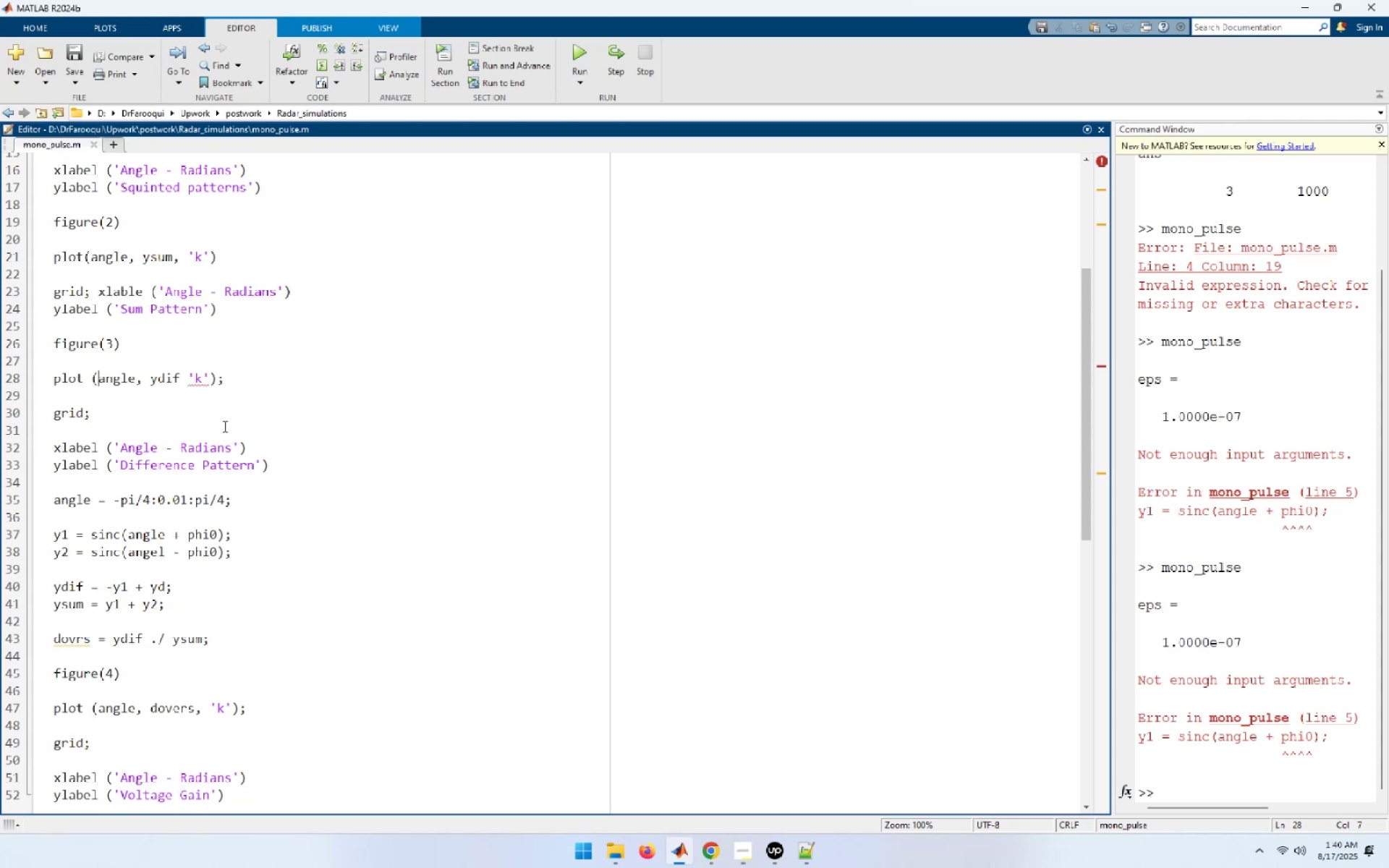 
key(ArrowRight)
 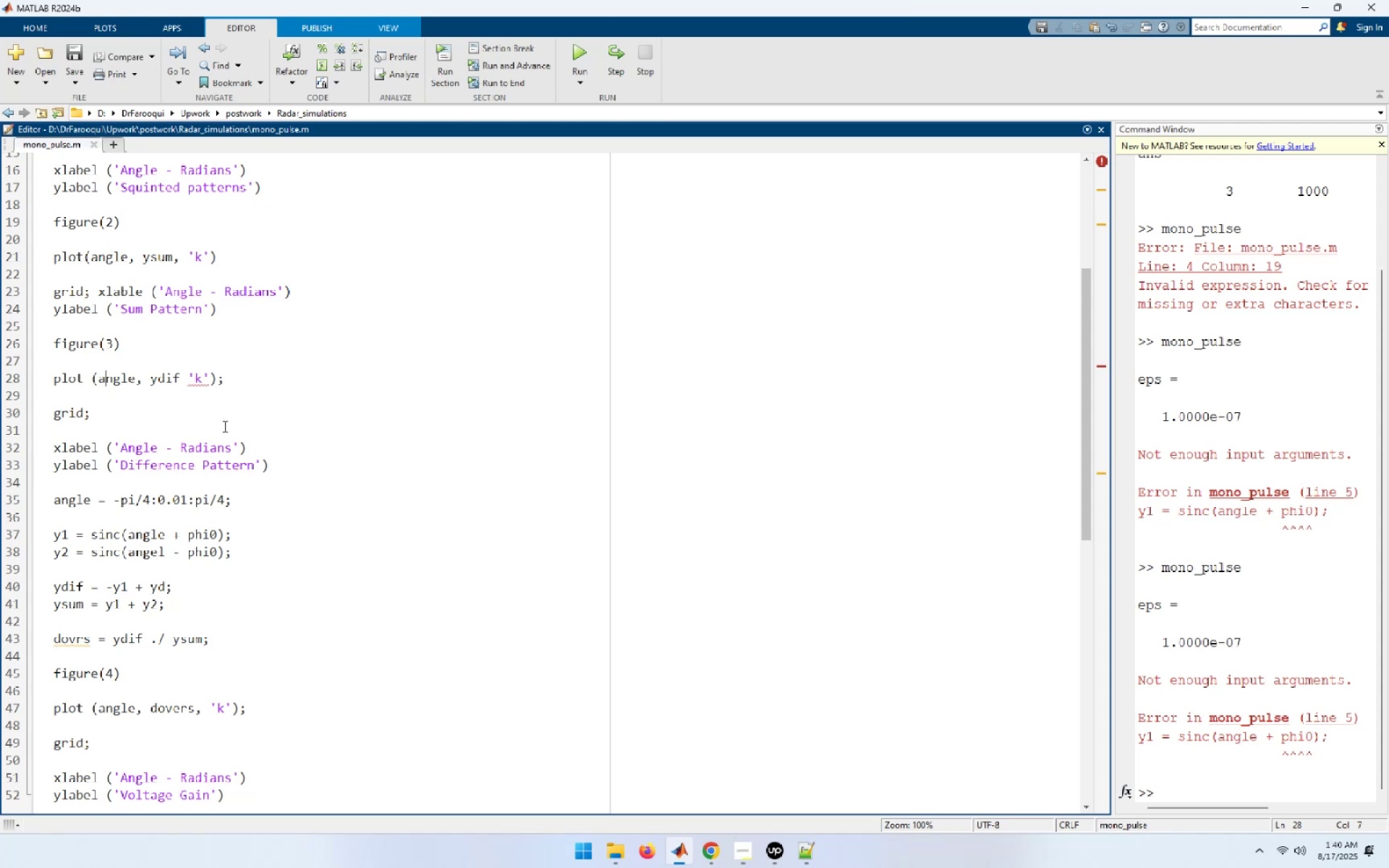 
key(ArrowRight)
 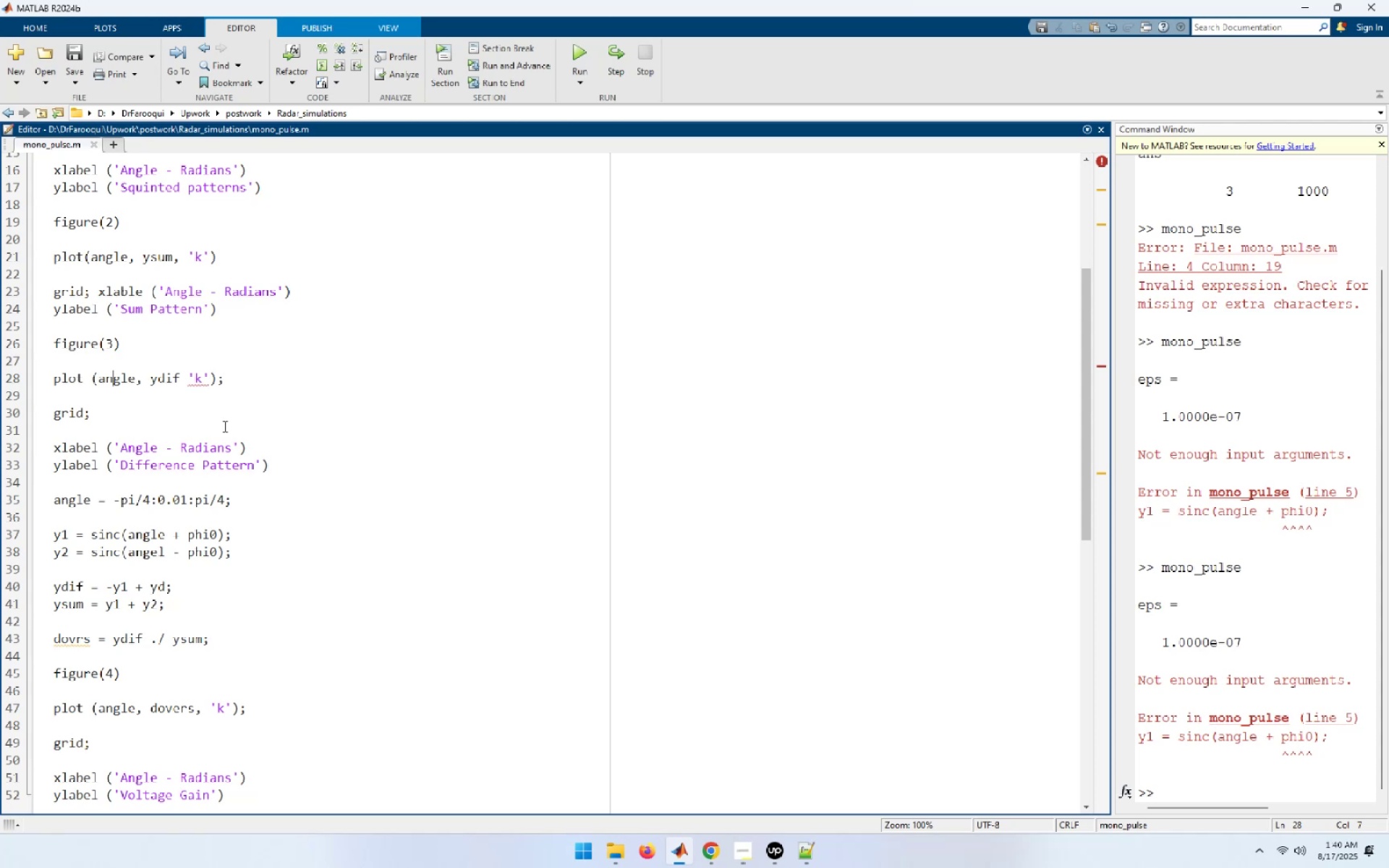 
key(ArrowRight)
 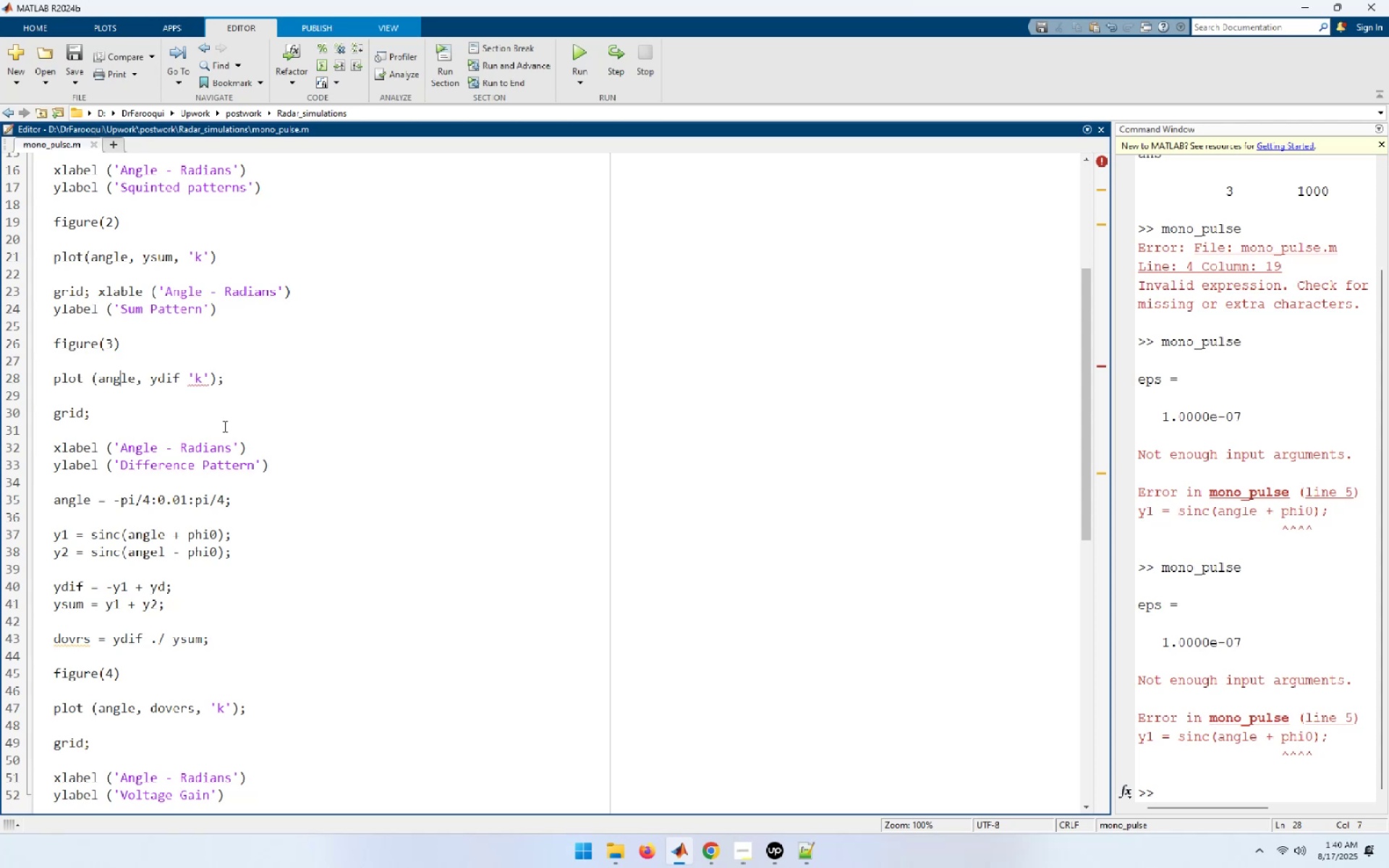 
key(ArrowRight)
 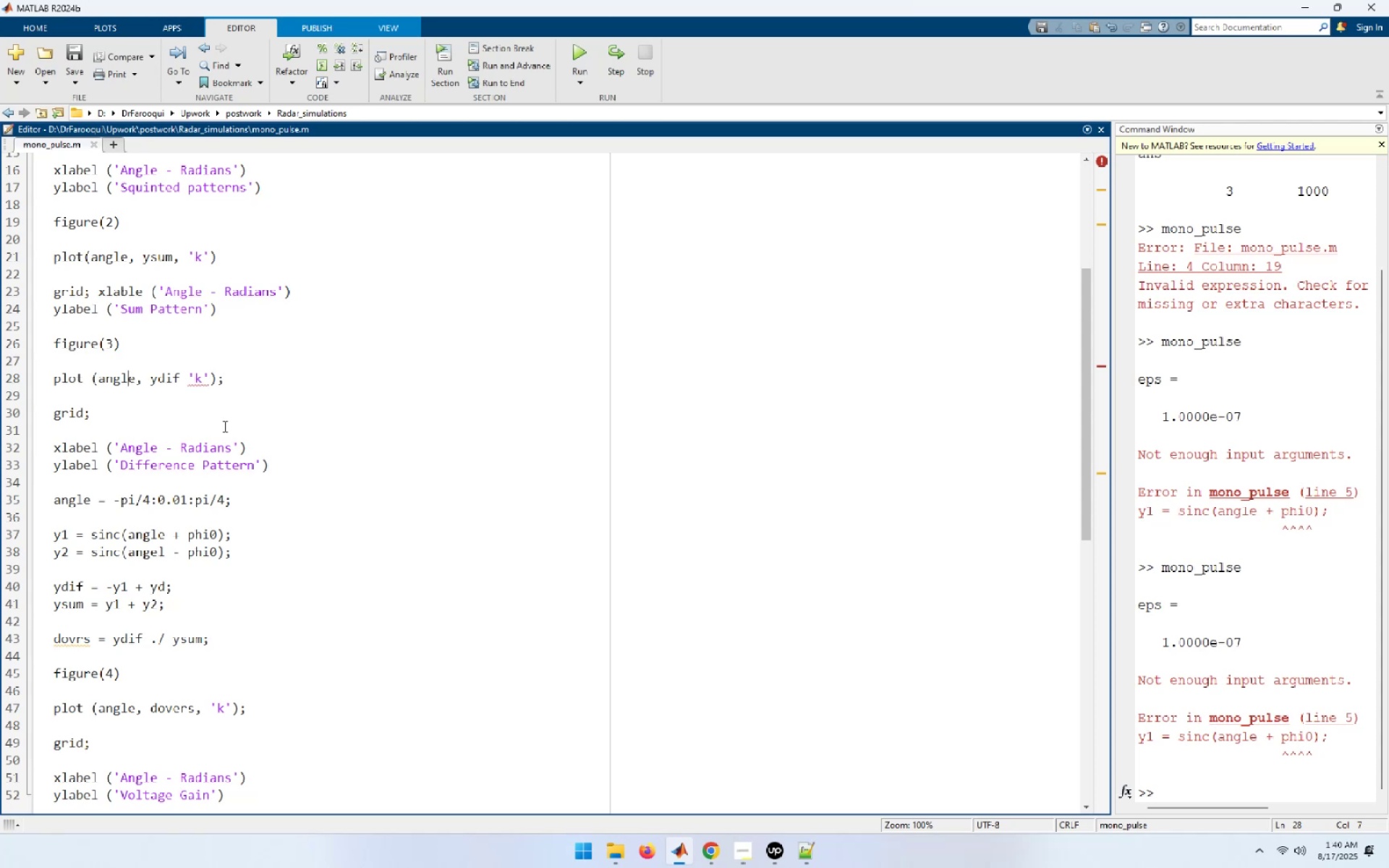 
key(ArrowRight)
 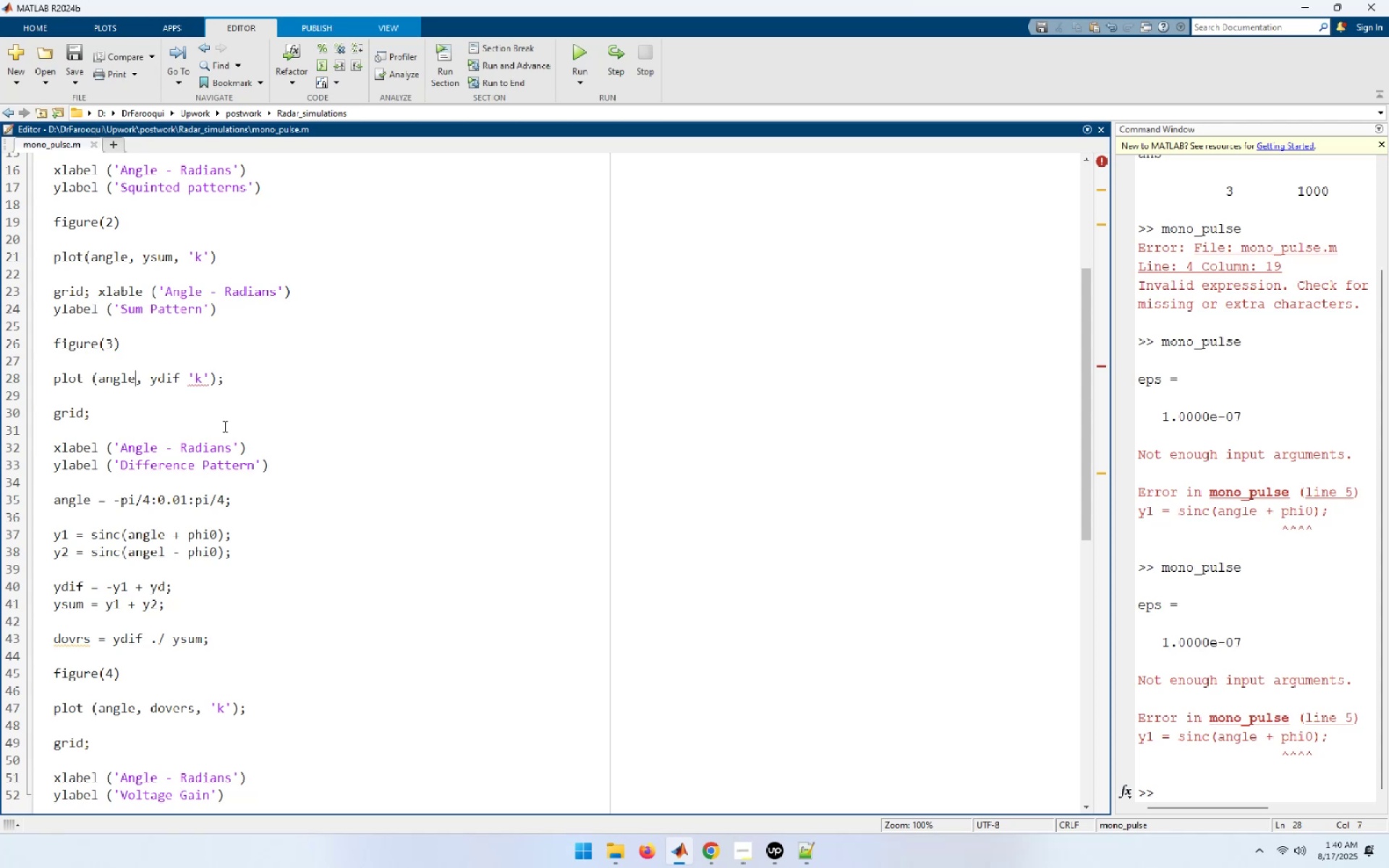 
key(ArrowRight)
 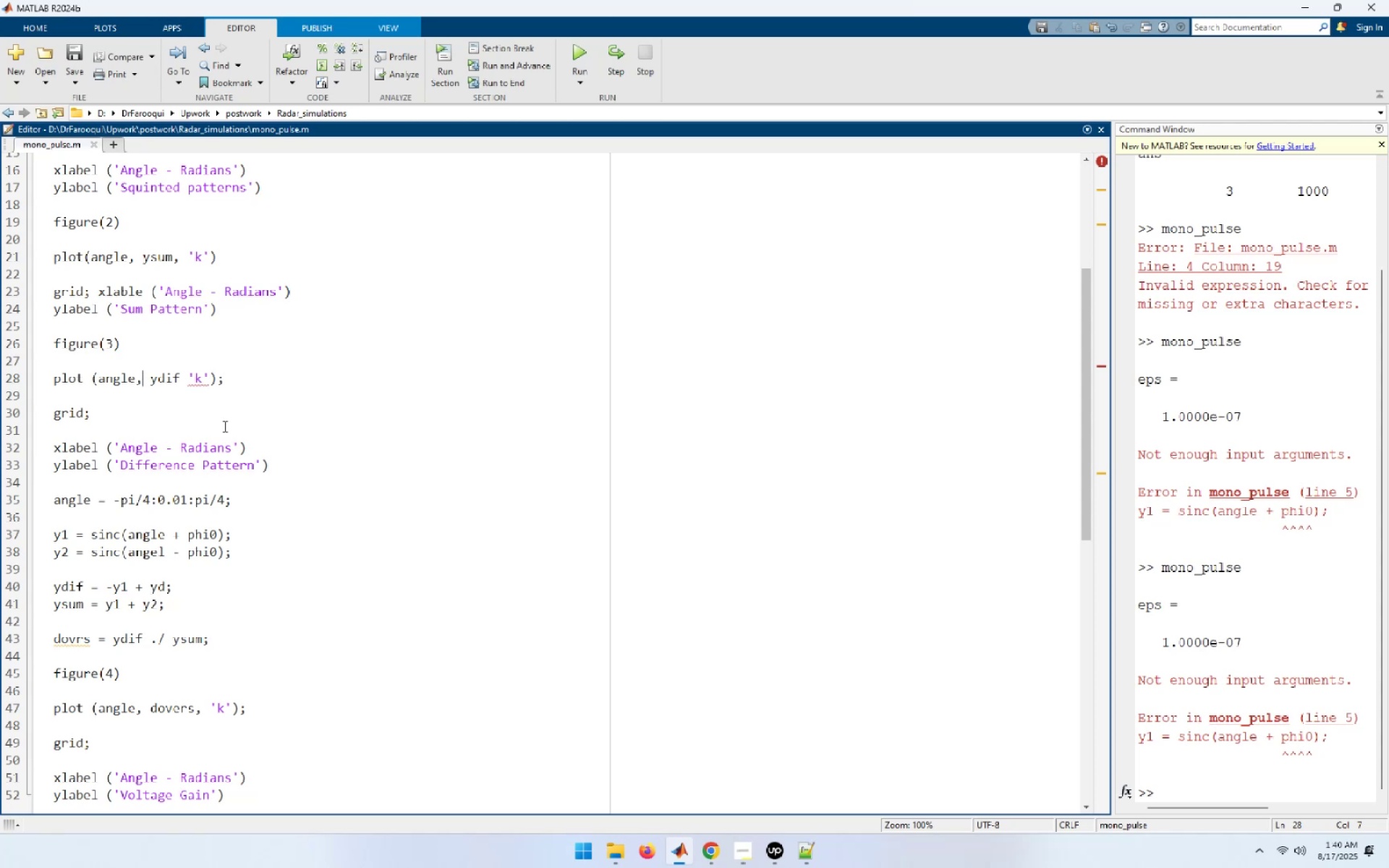 
key(ArrowRight)
 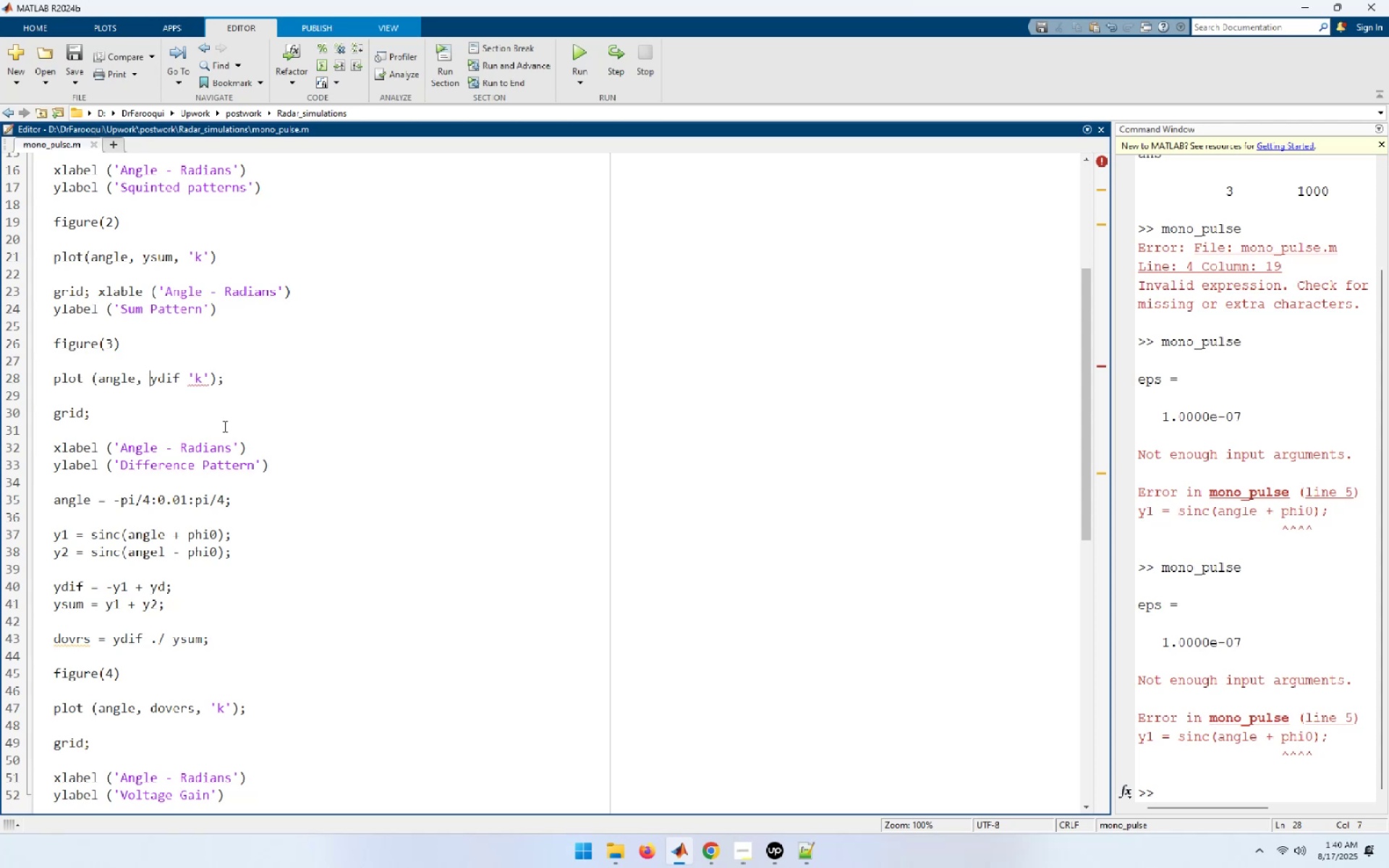 
key(ArrowRight)
 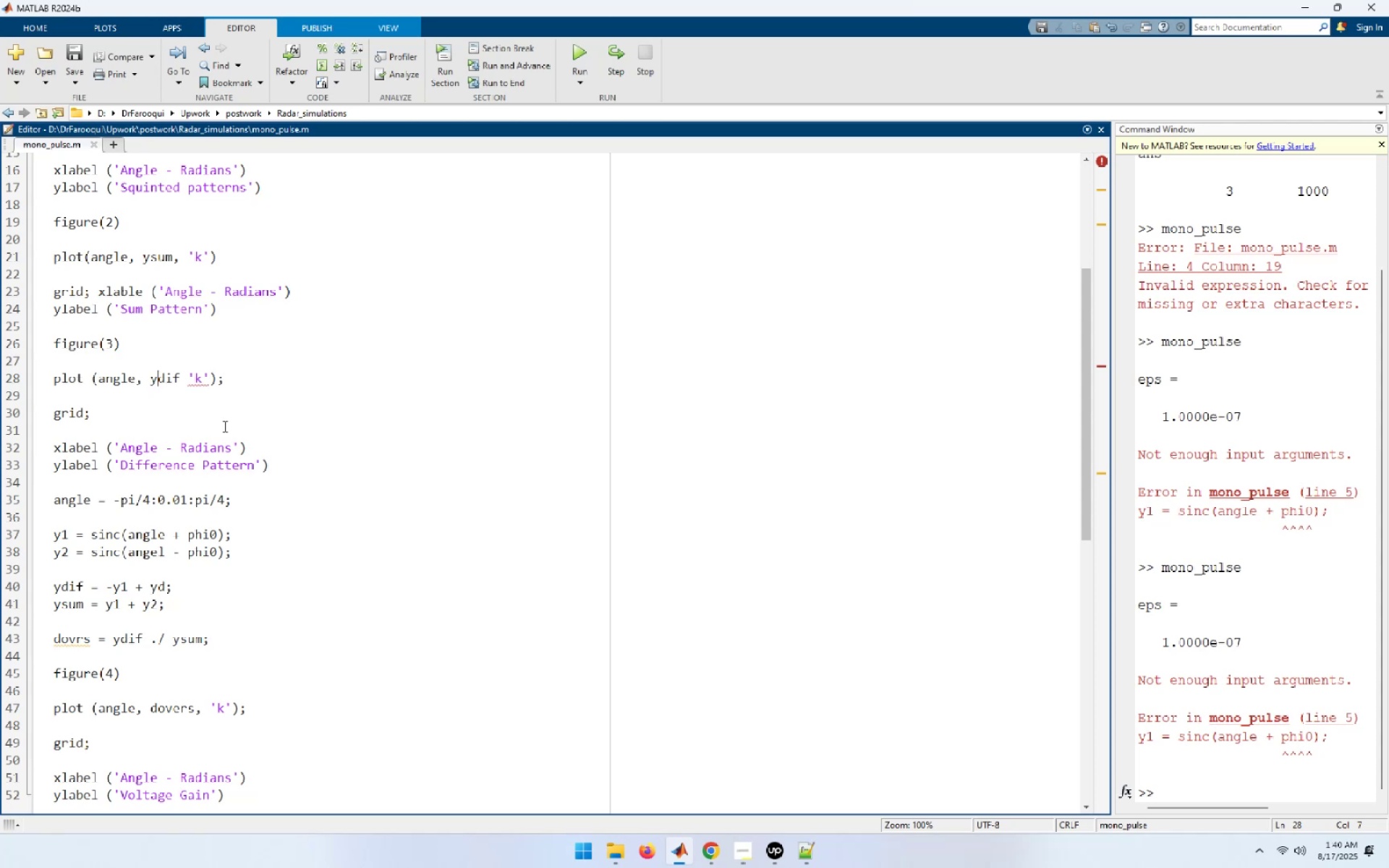 
key(ArrowRight)
 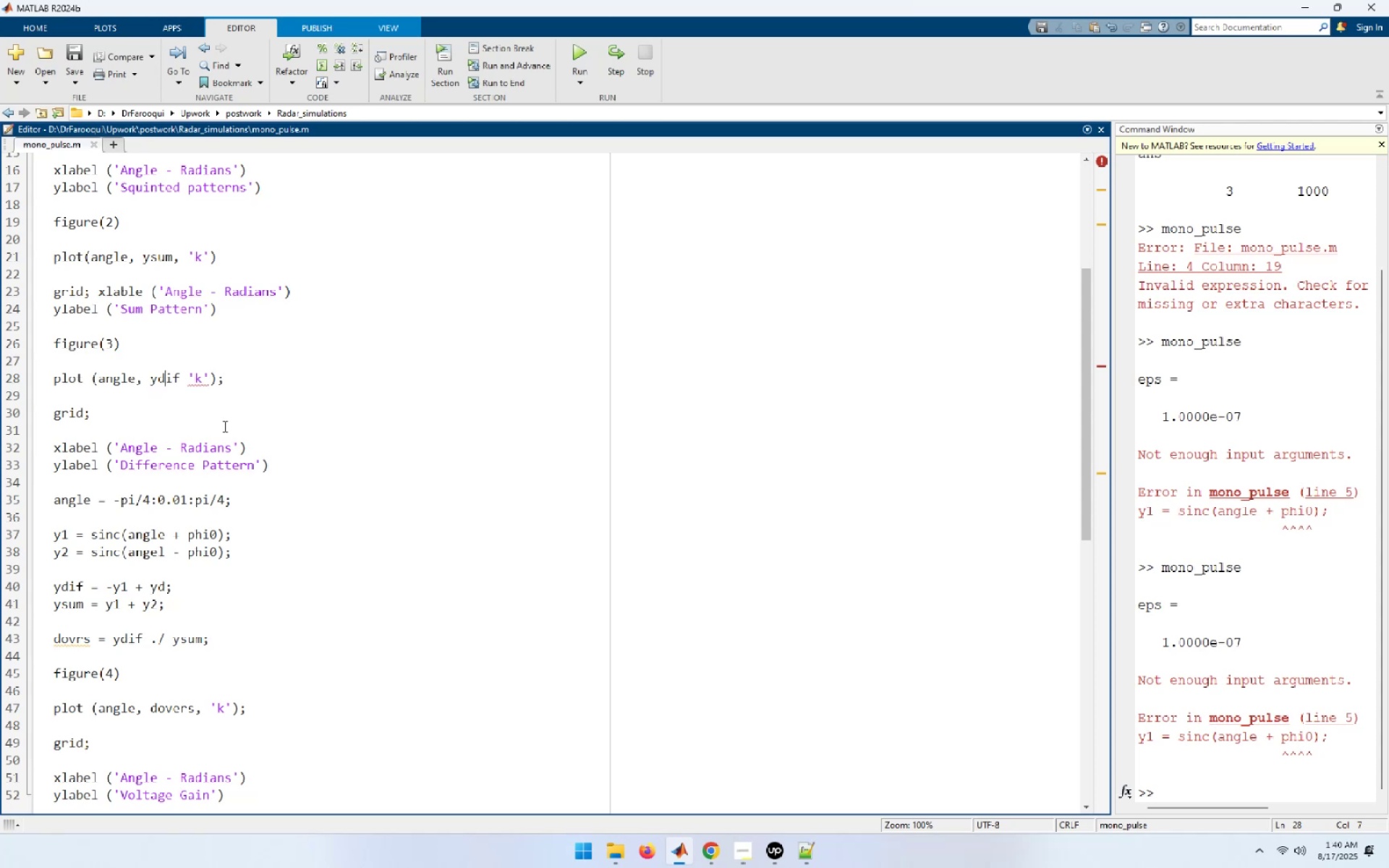 
key(ArrowRight)
 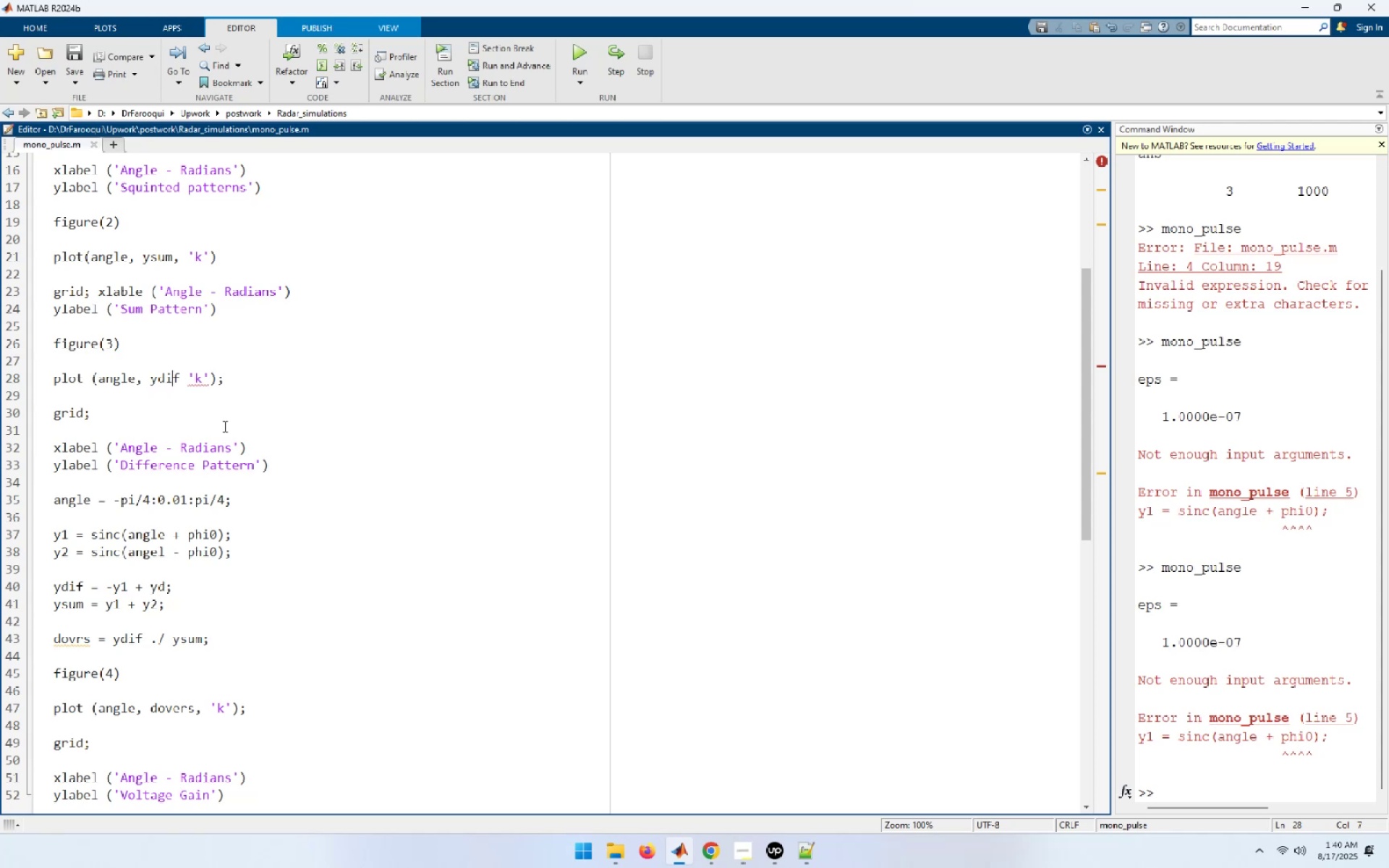 
key(ArrowRight)
 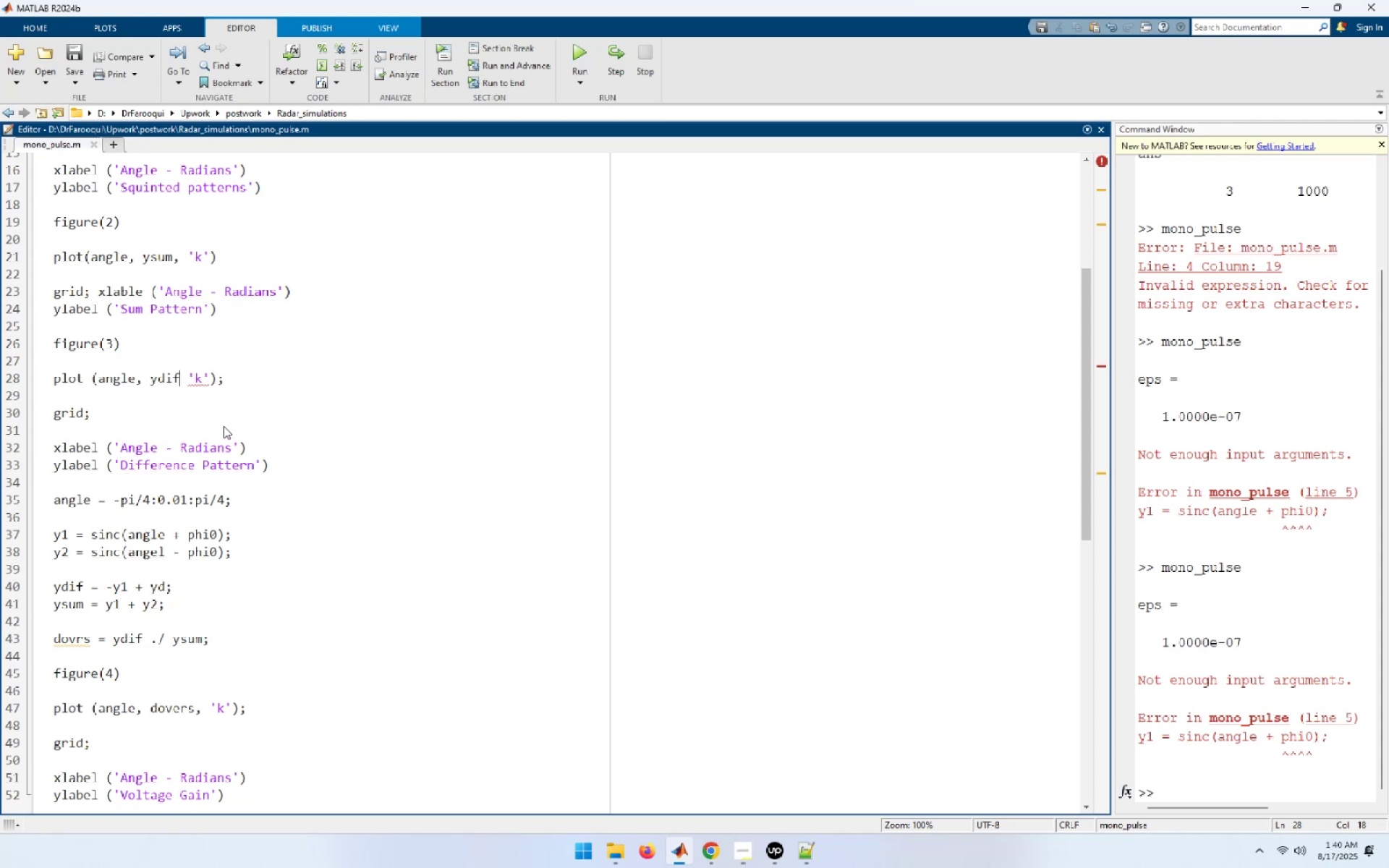 
key(Comma)
 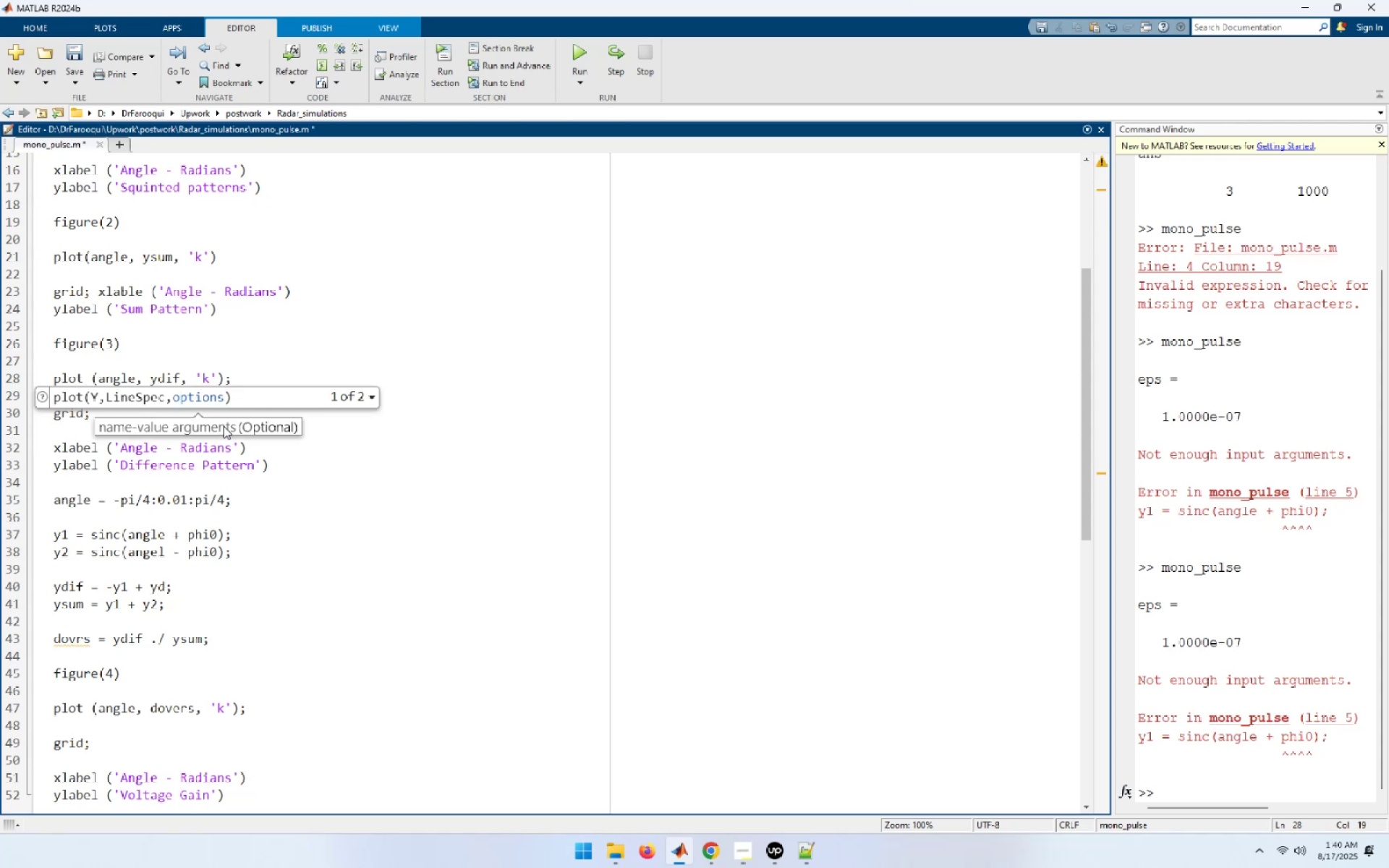 
key(ArrowDown)
 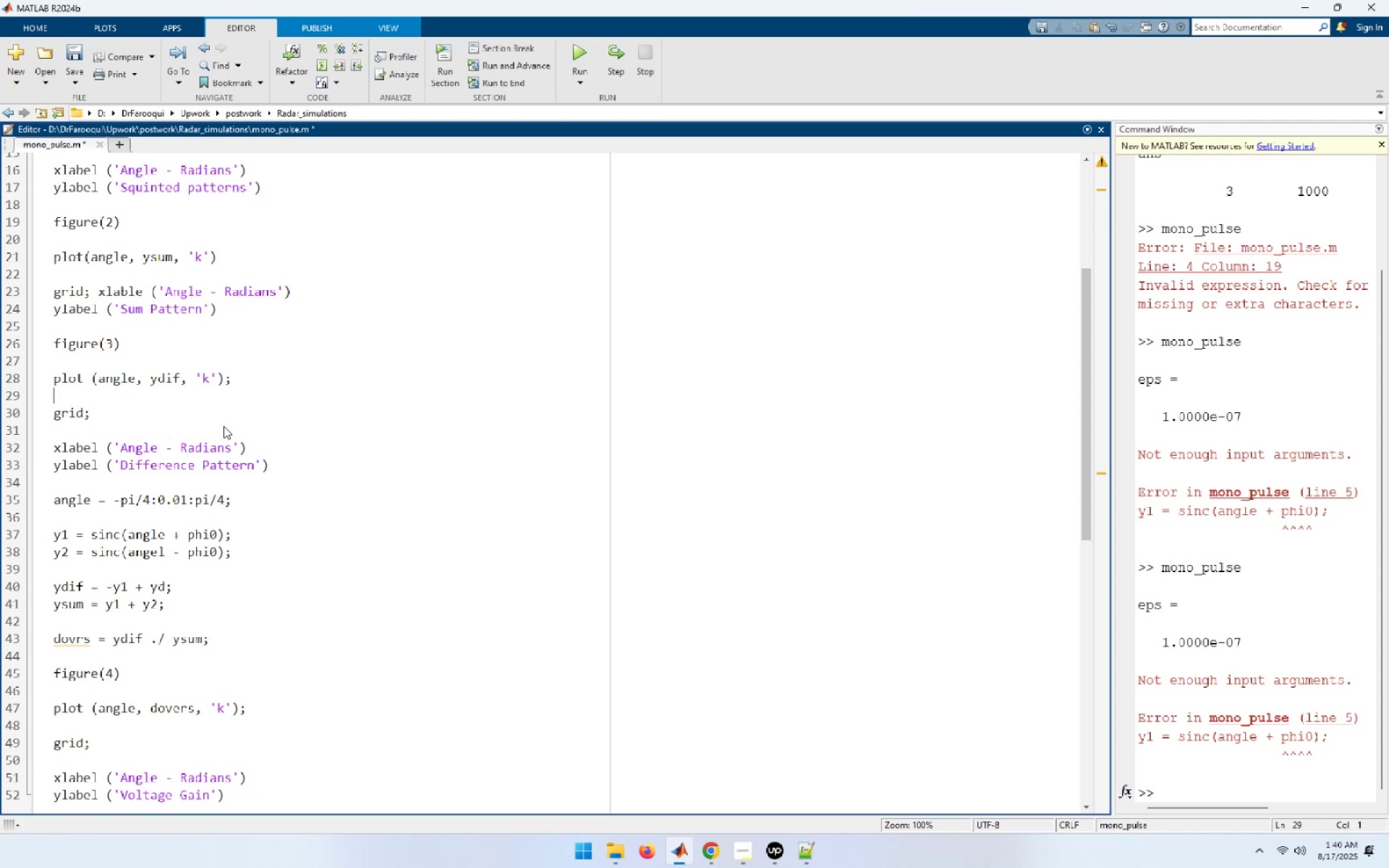 
key(ArrowUp)
 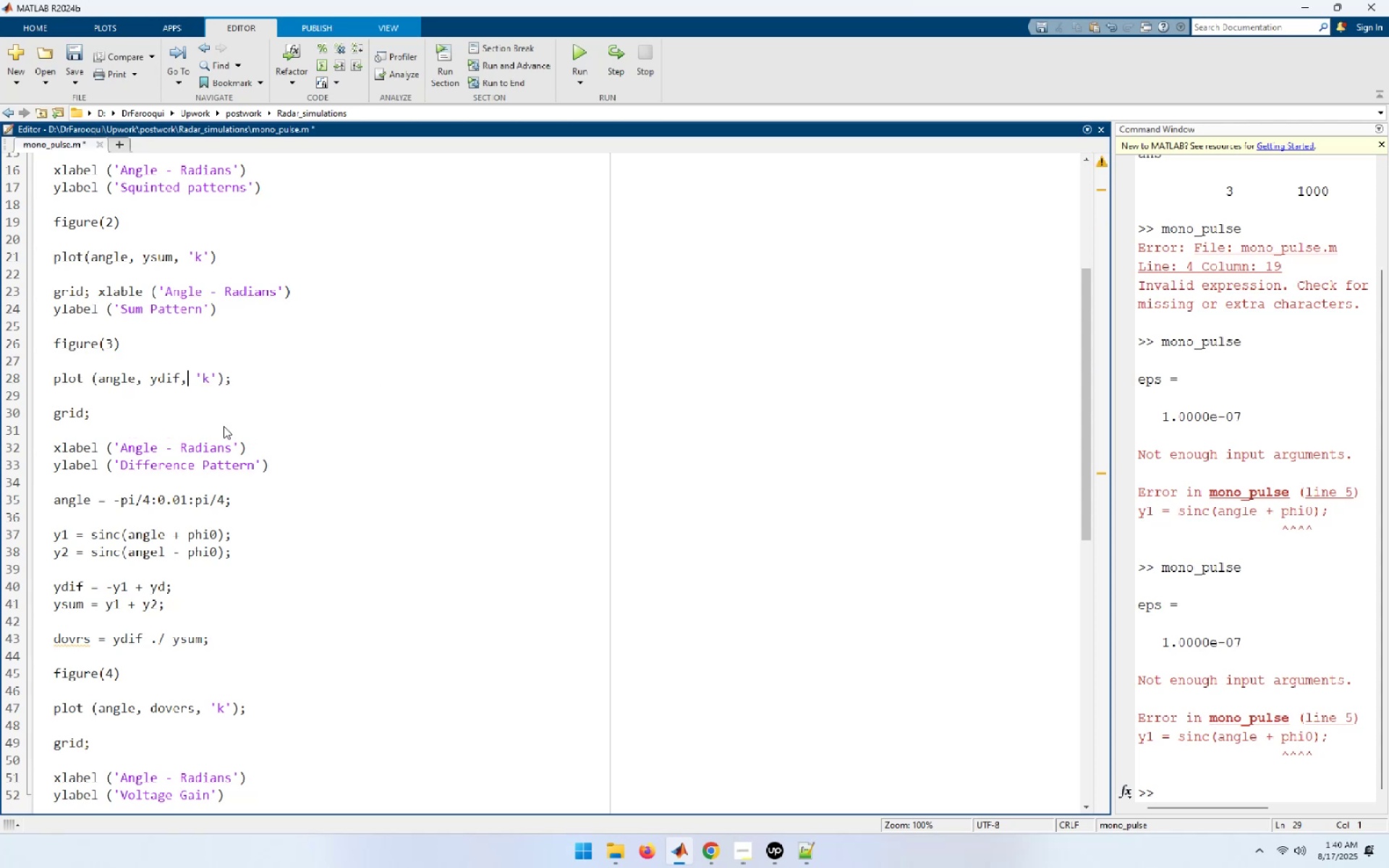 
key(ArrowRight)
 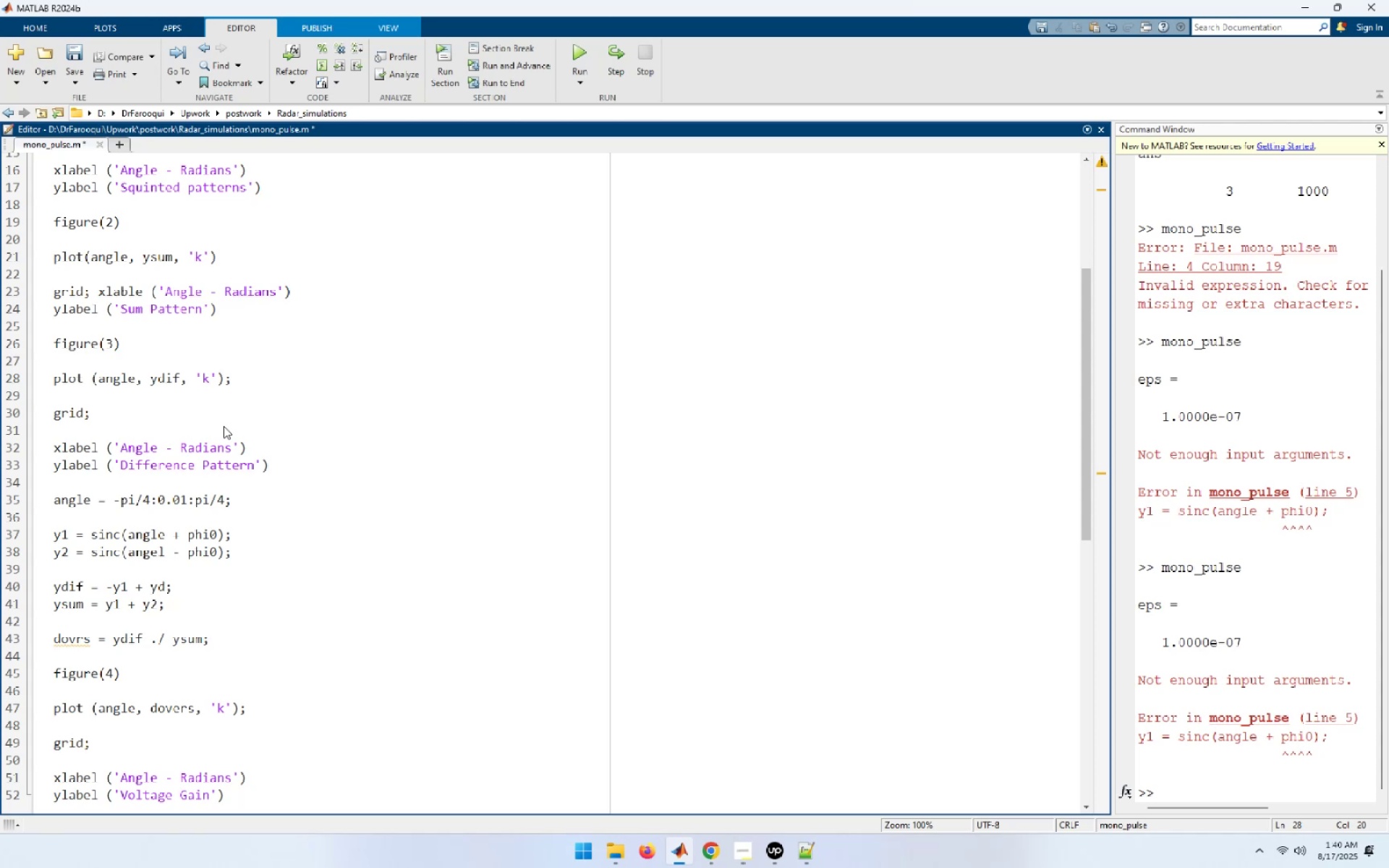 
key(ArrowDown)
 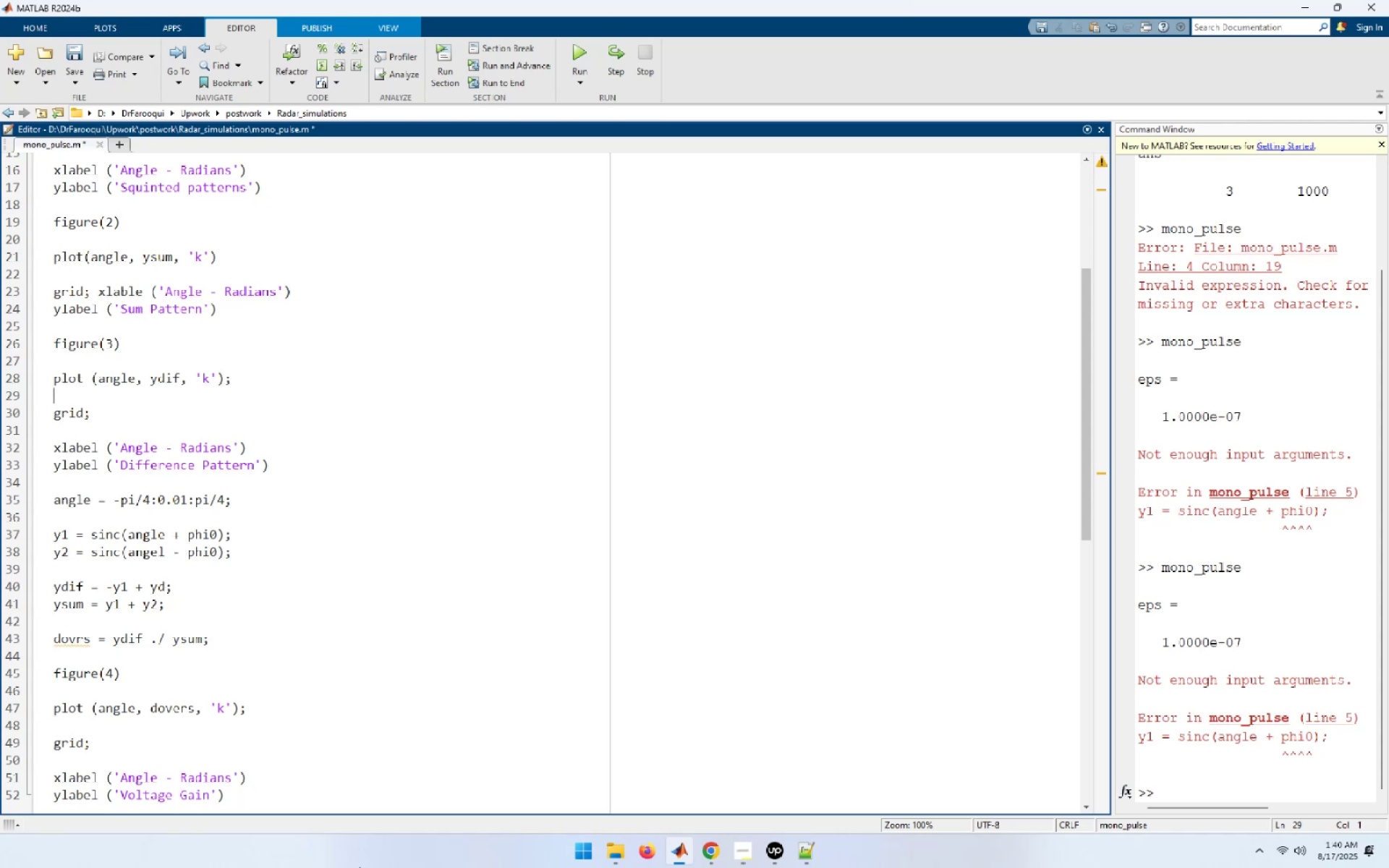 
scroll: coordinate [291, 739], scroll_direction: up, amount: 3.0
 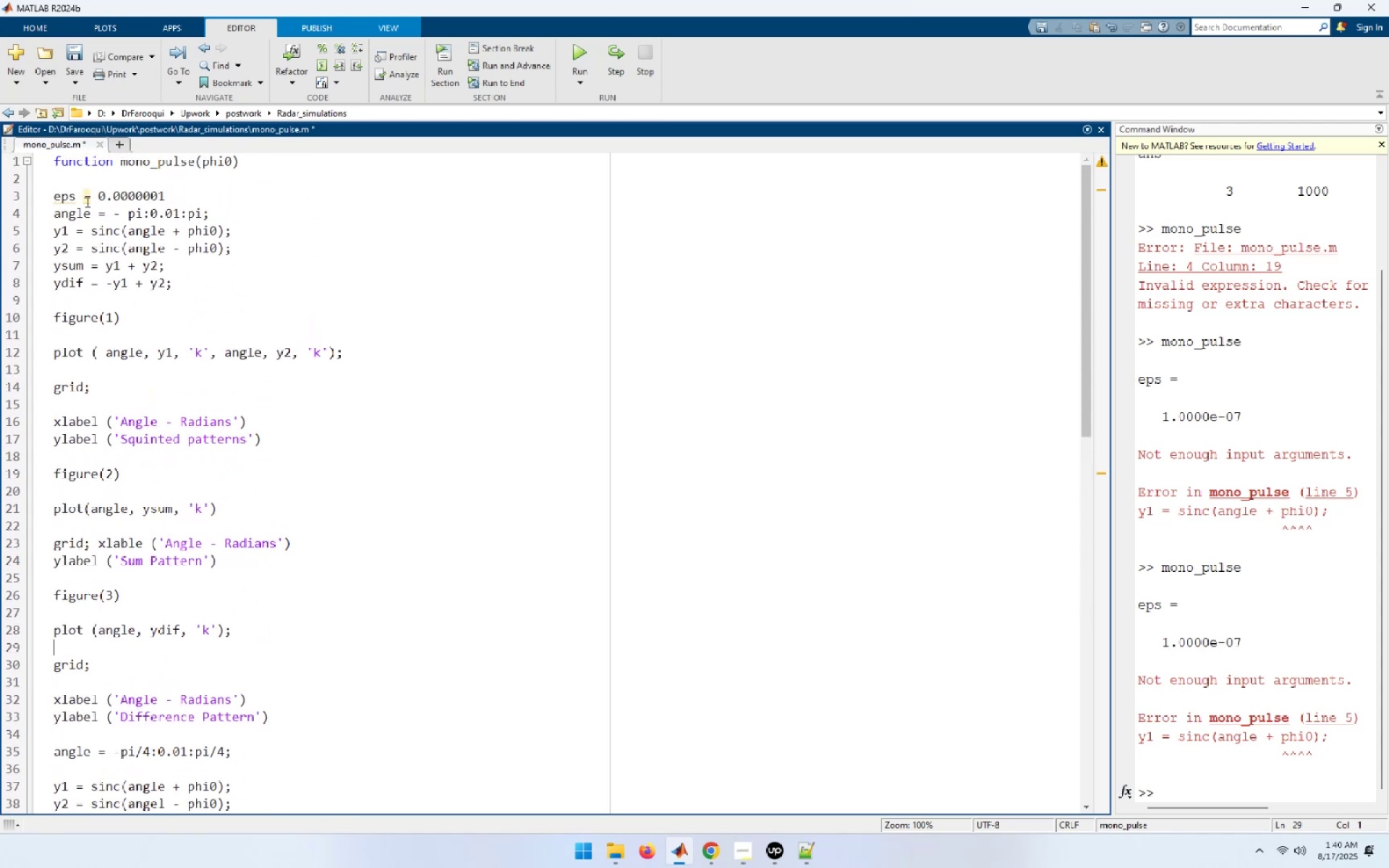 
left_click([86, 193])
 